 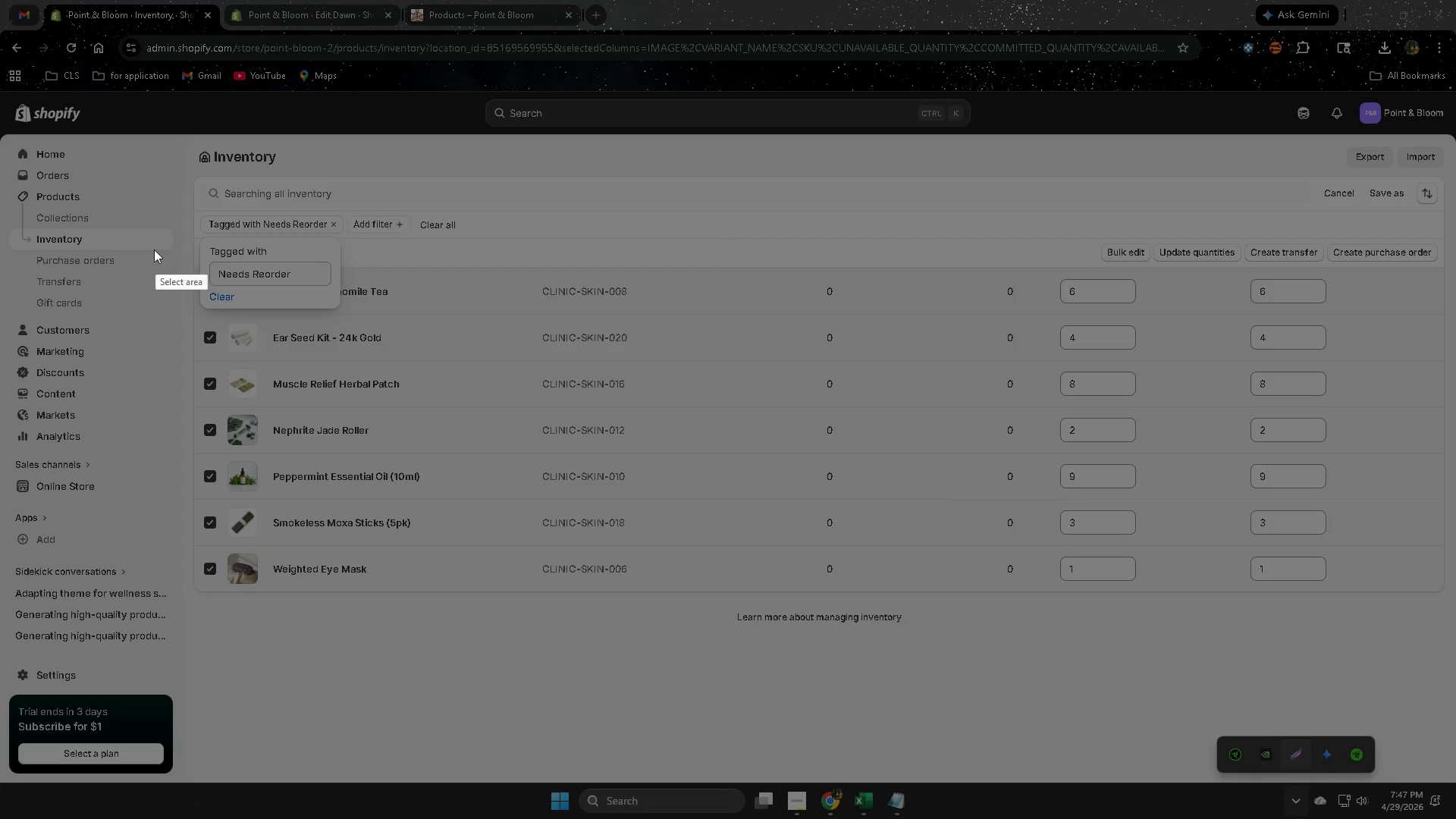 
left_click_drag(start_coordinate=[2, 133], to_coordinate=[1455, 653])
 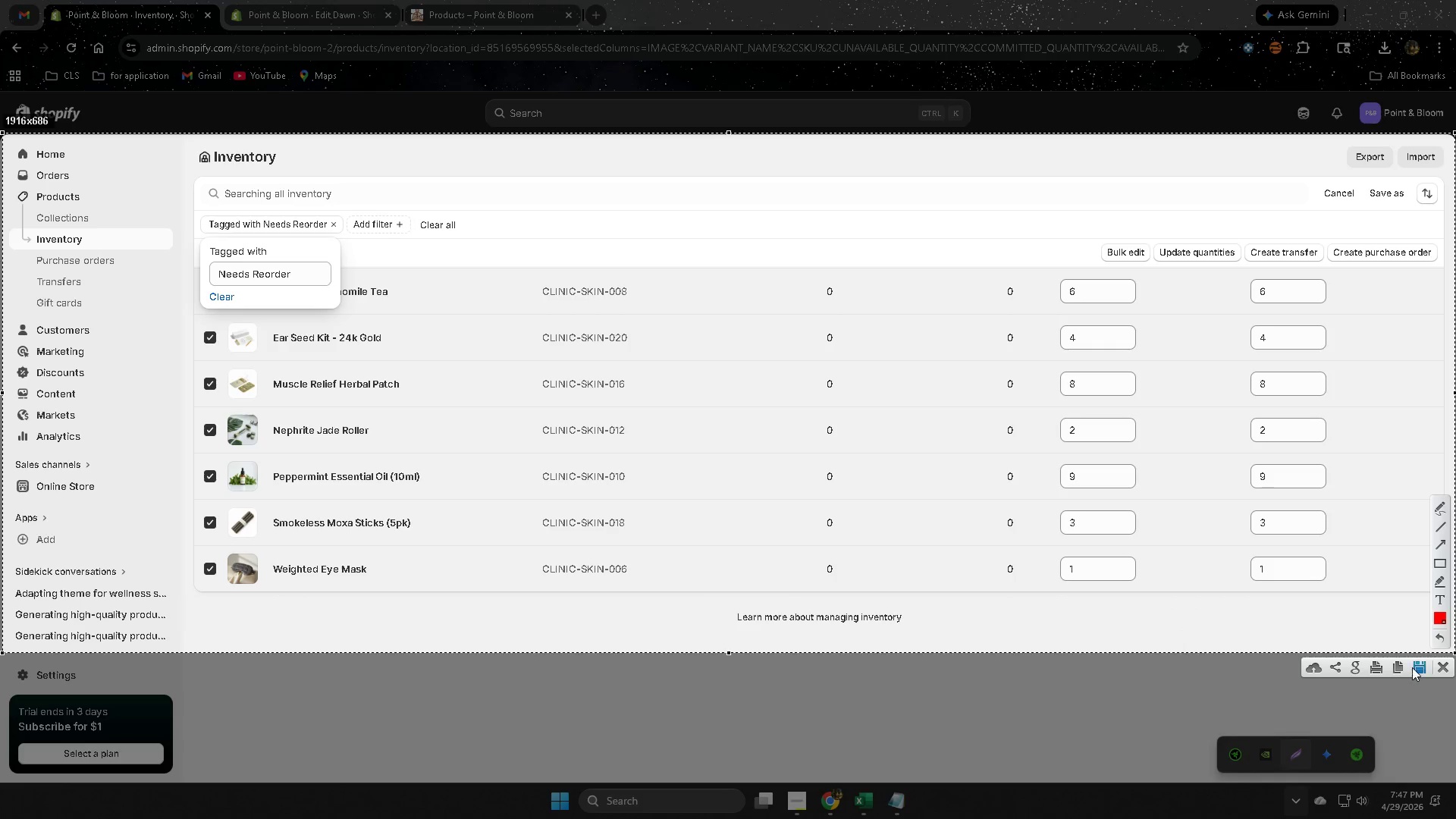 
left_click([1413, 665])
 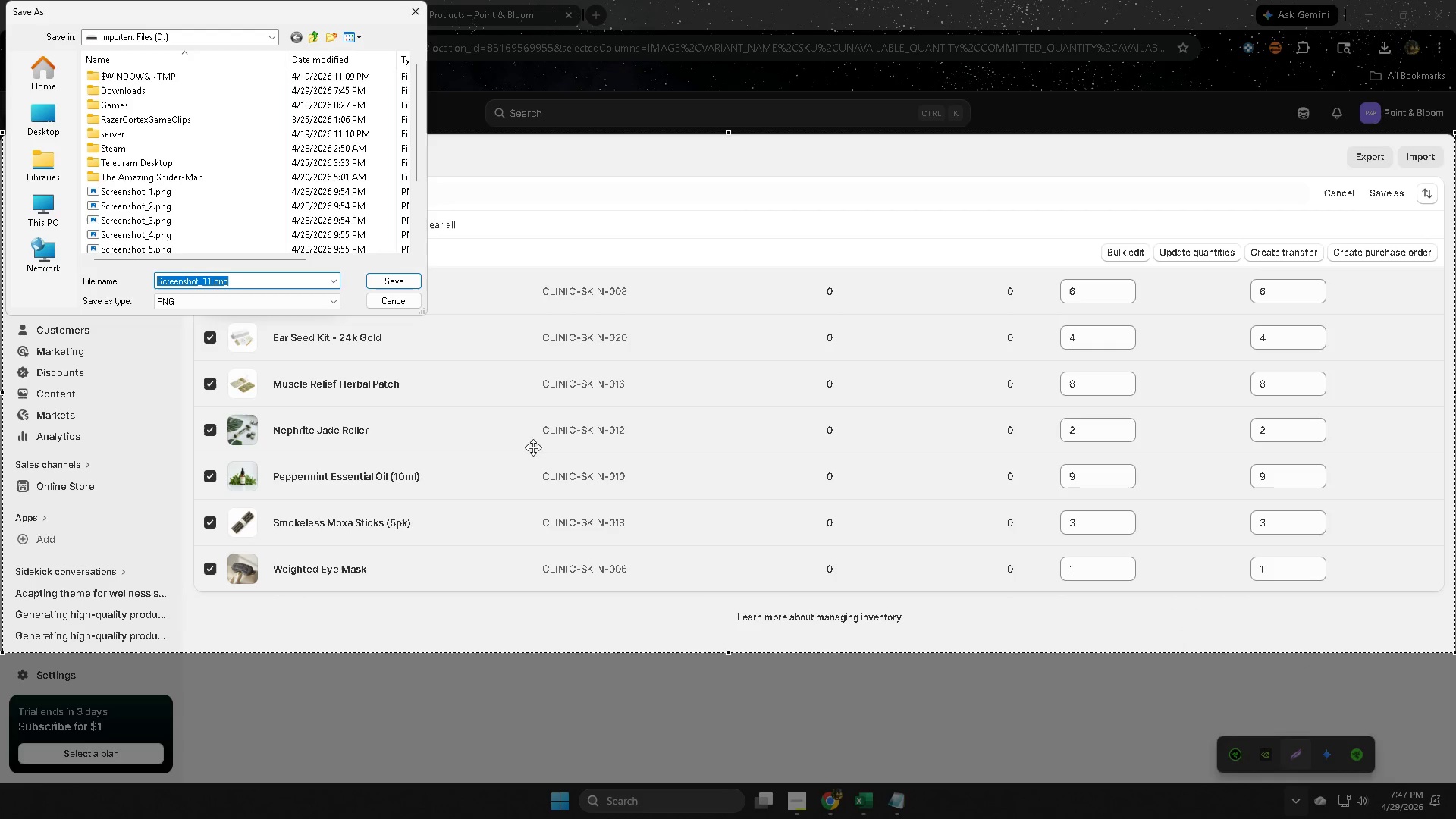 
key(Escape)
 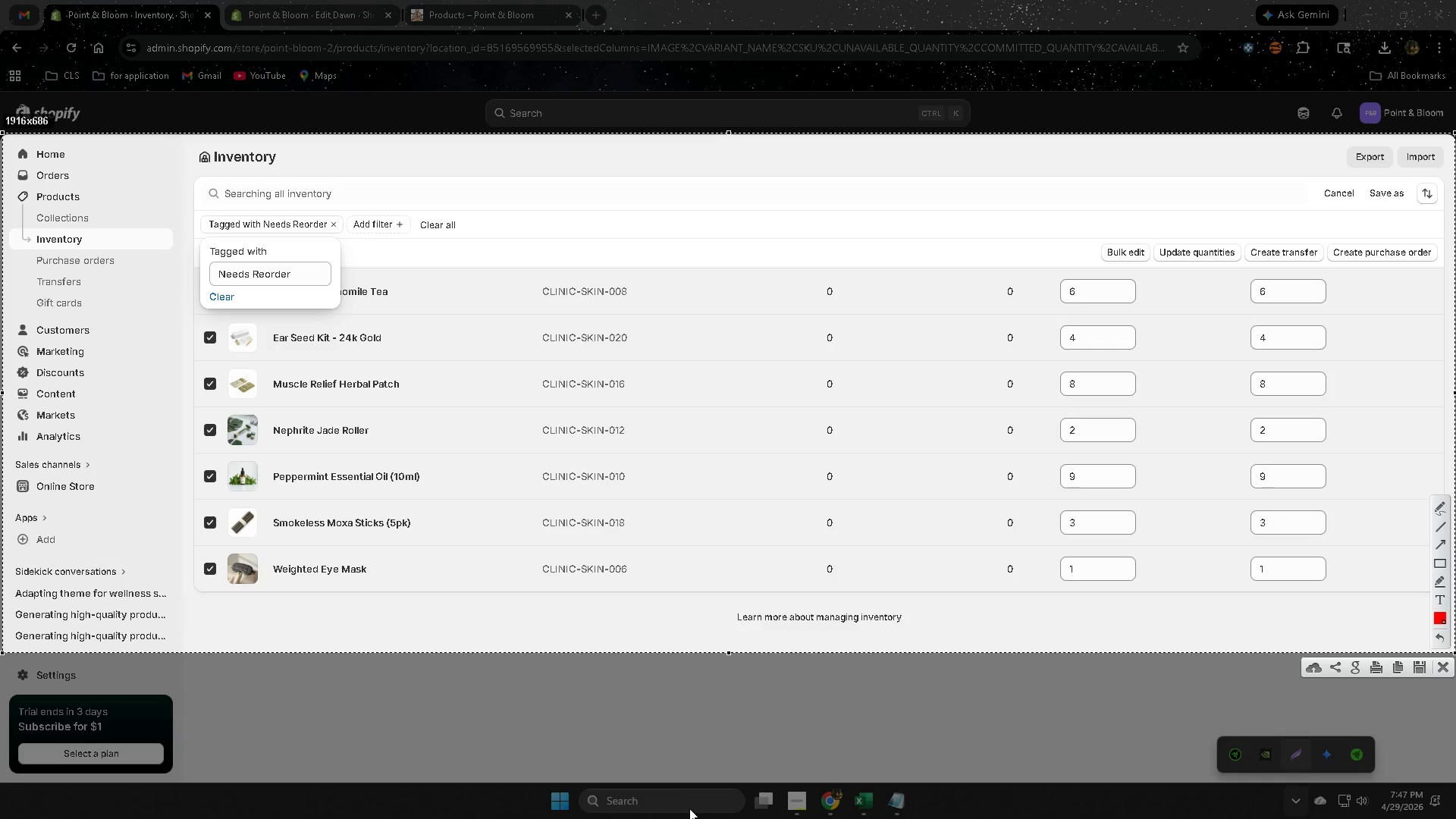 
key(Escape)
 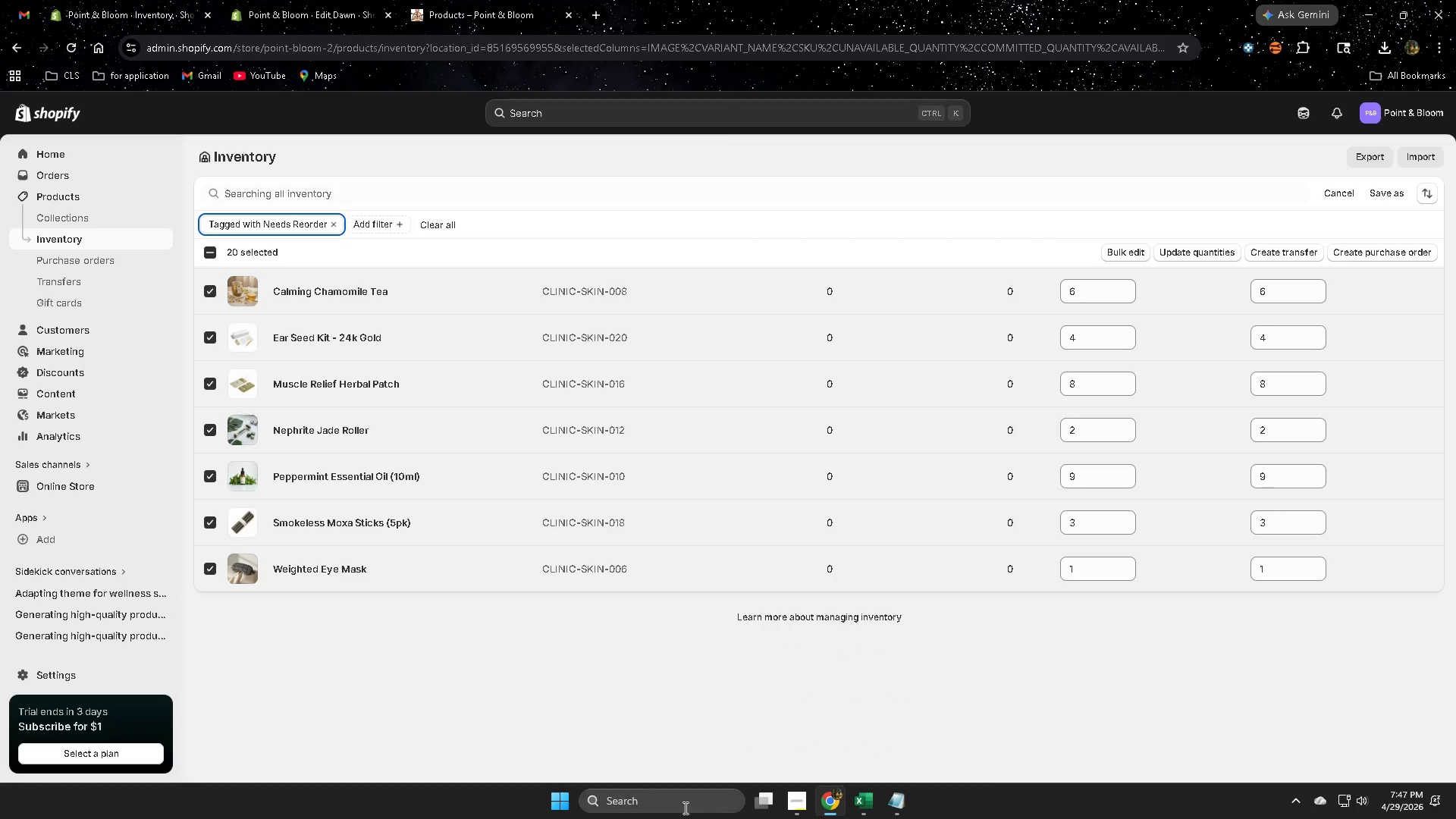 
left_click([684, 806])
 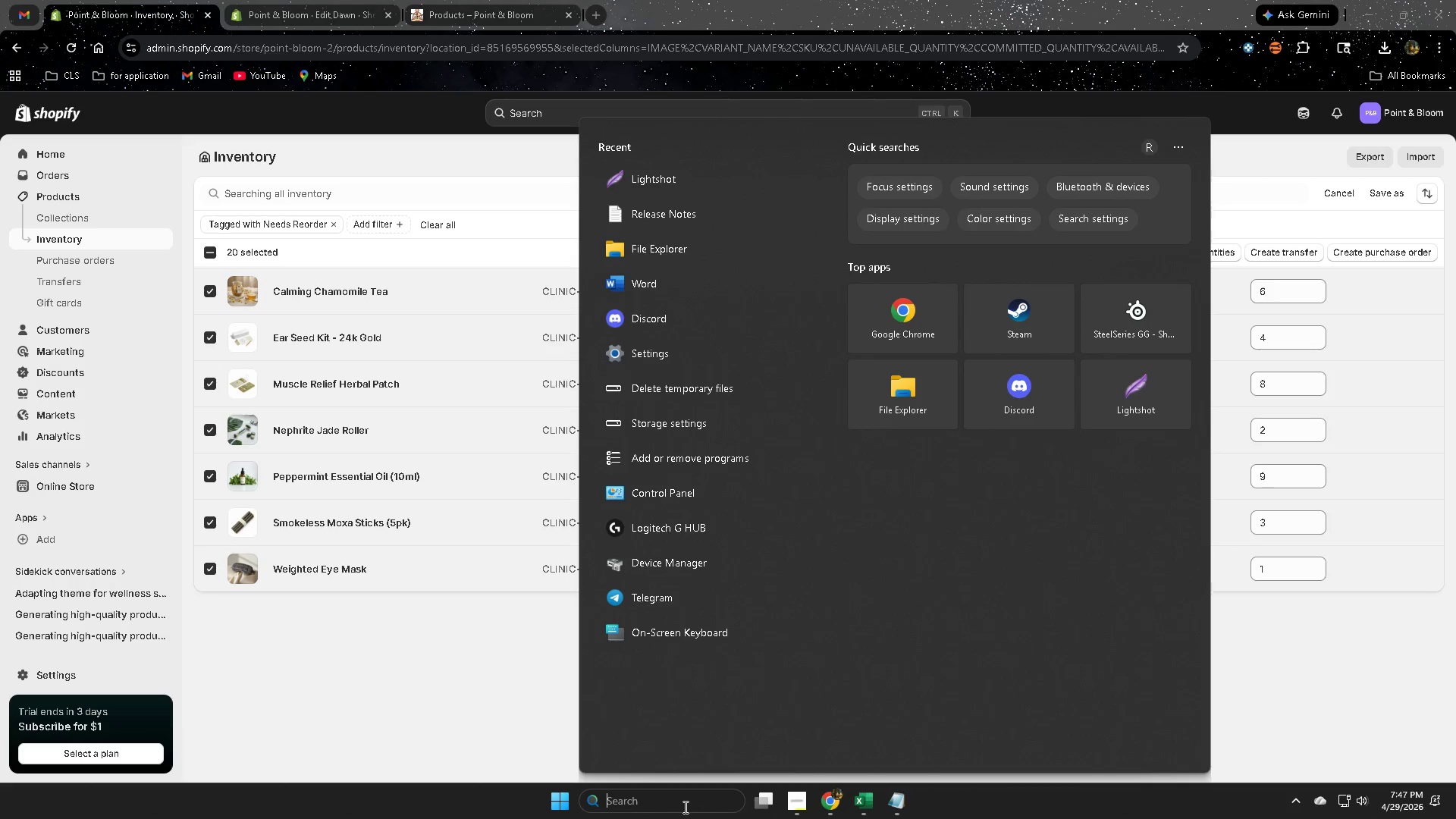 
type(fil)
 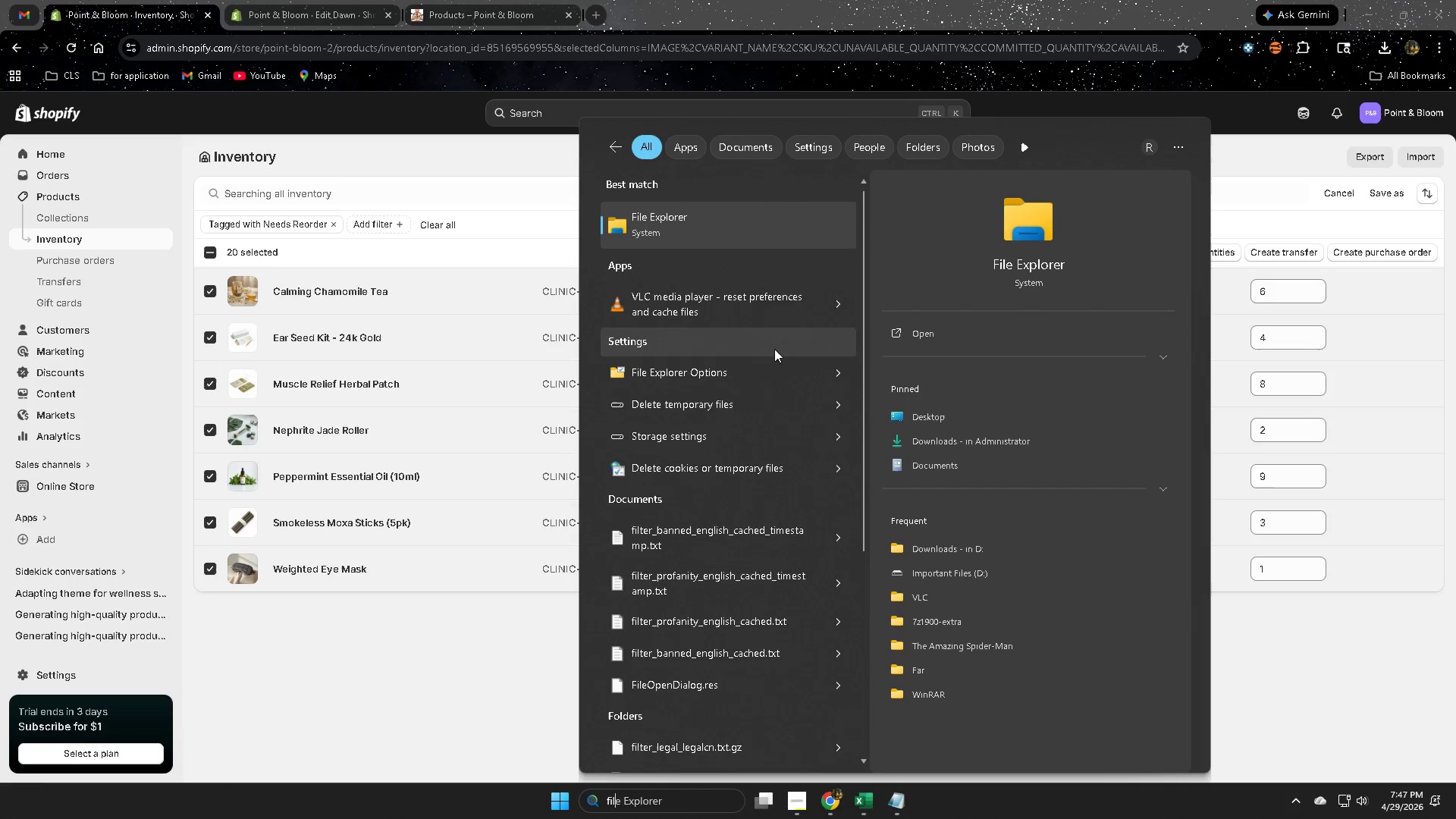 
left_click([701, 226])
 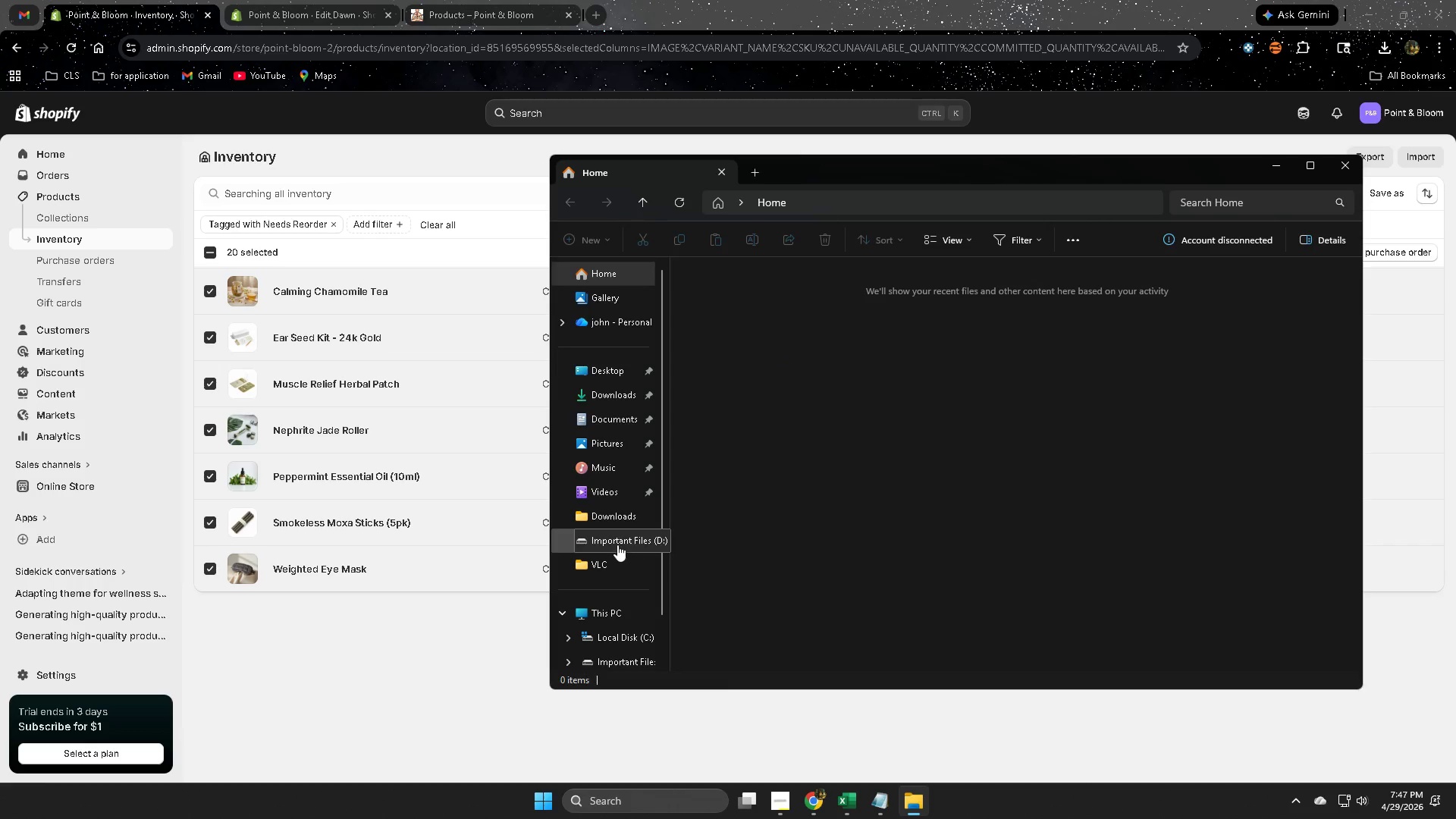 
left_click([643, 607])
 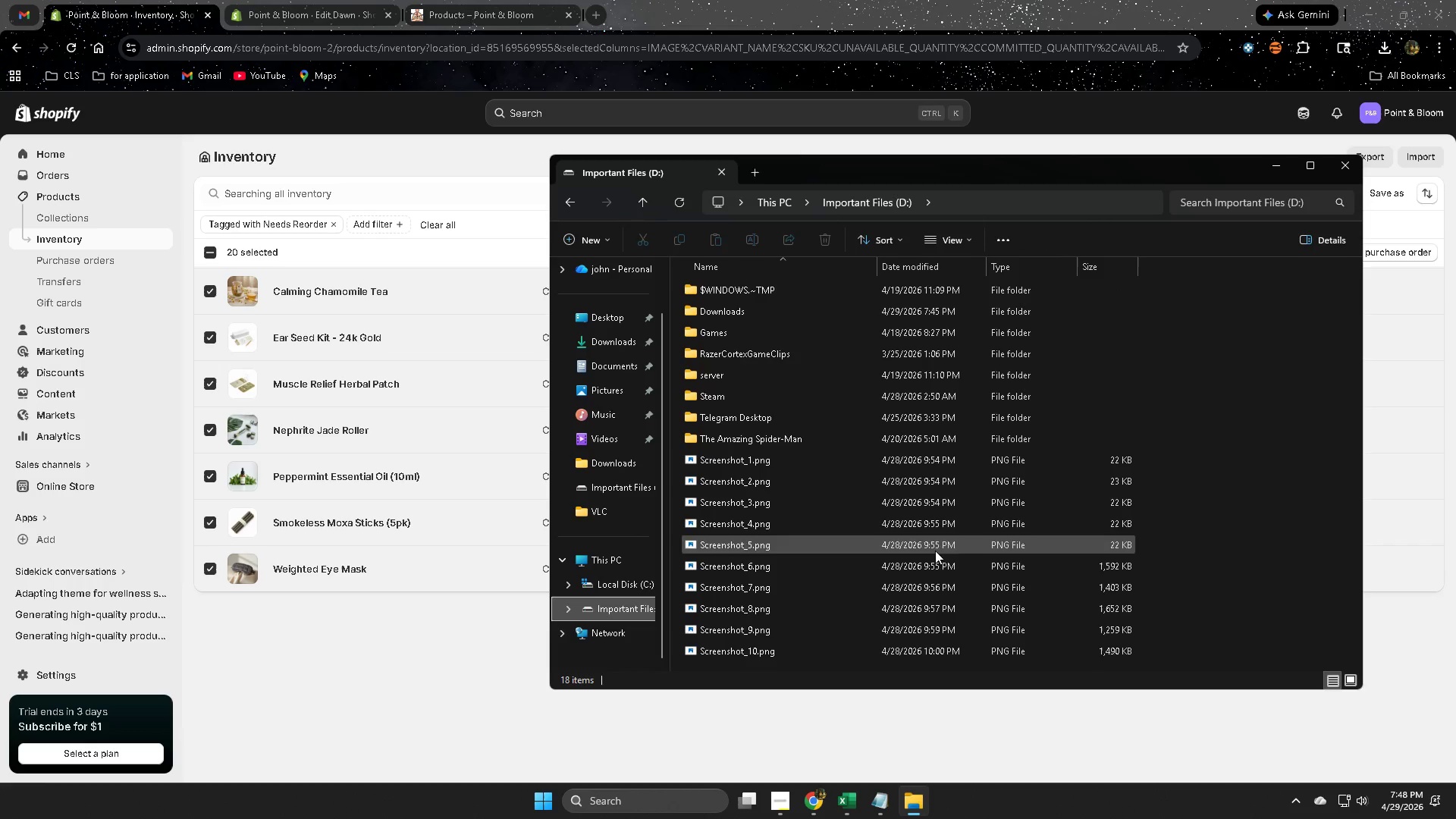 
left_click_drag(start_coordinate=[1156, 462], to_coordinate=[1034, 679])
 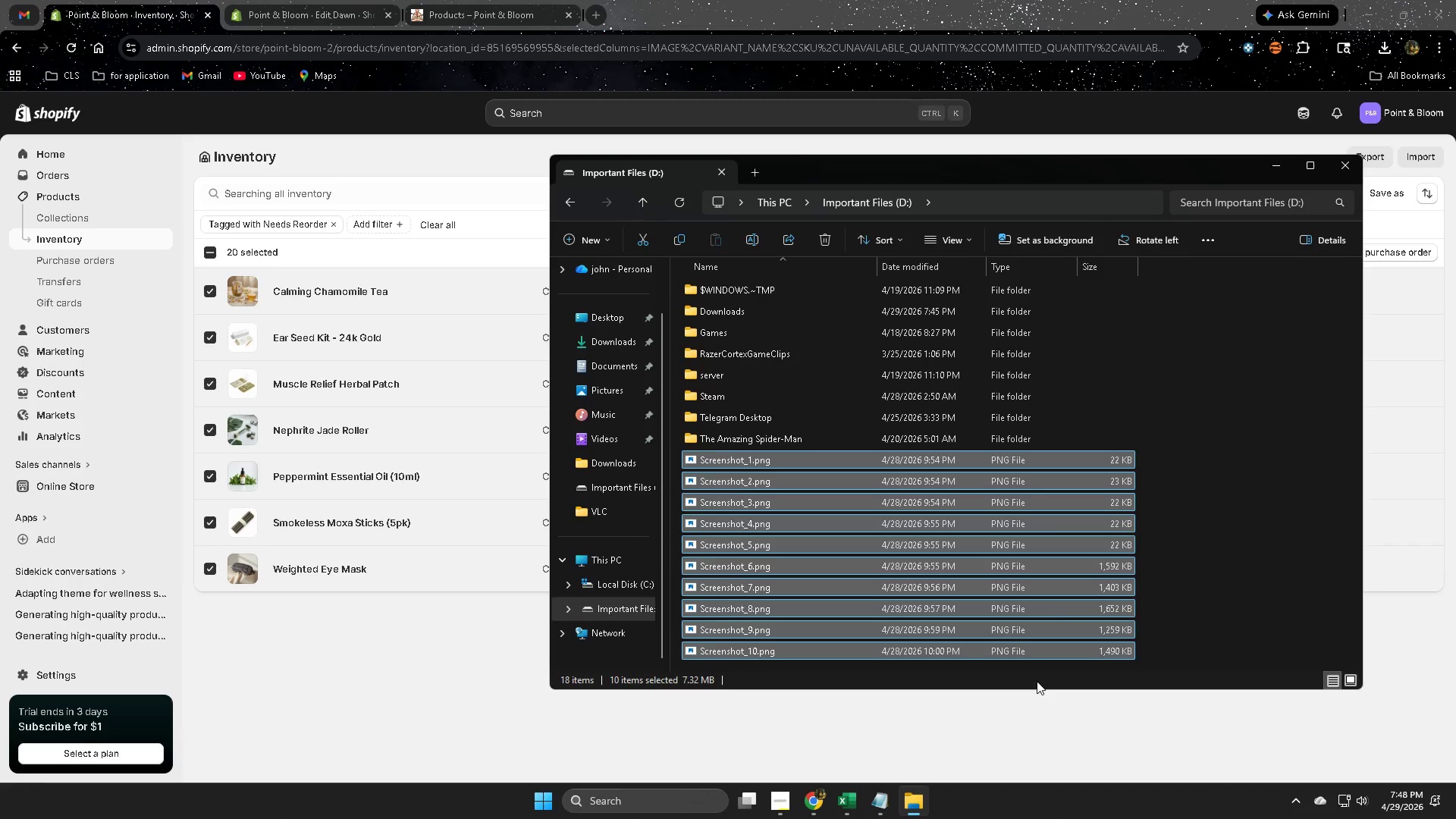 
scroll: coordinate [629, 538], scroll_direction: down, amount: 1.0
 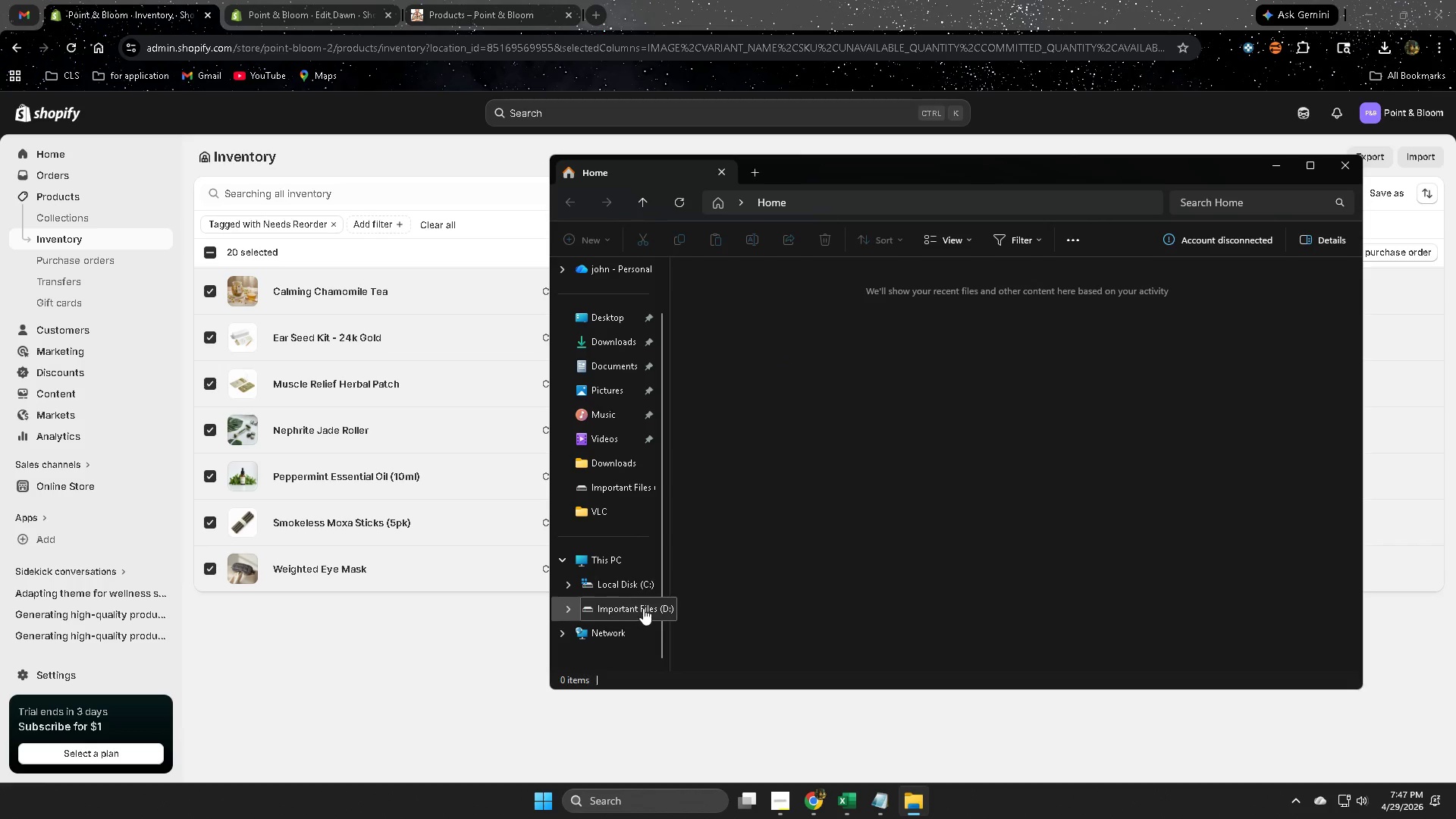 
key(Delete)
 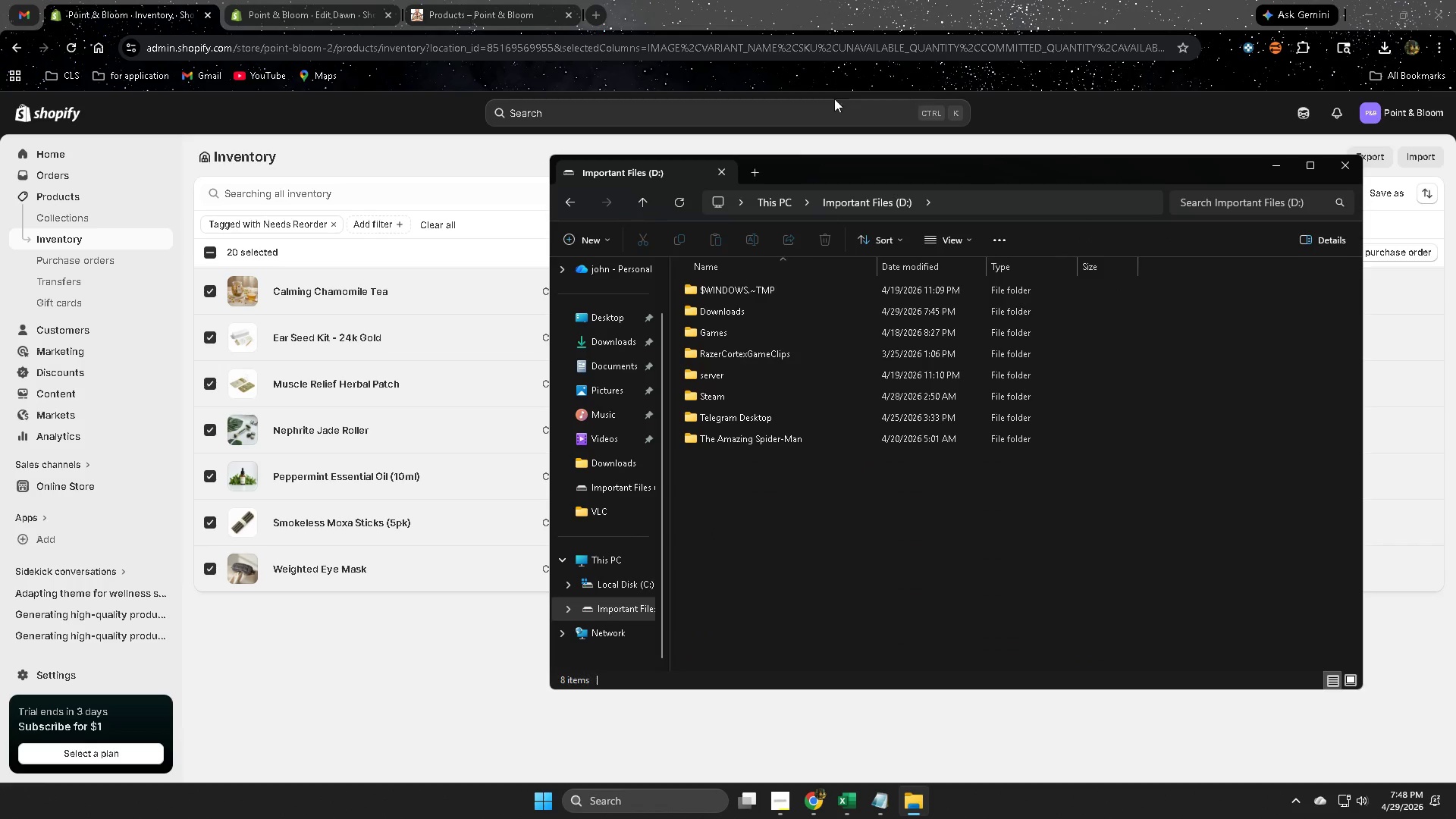 
scroll: coordinate [1212, 538], scroll_direction: down, amount: 2.0
 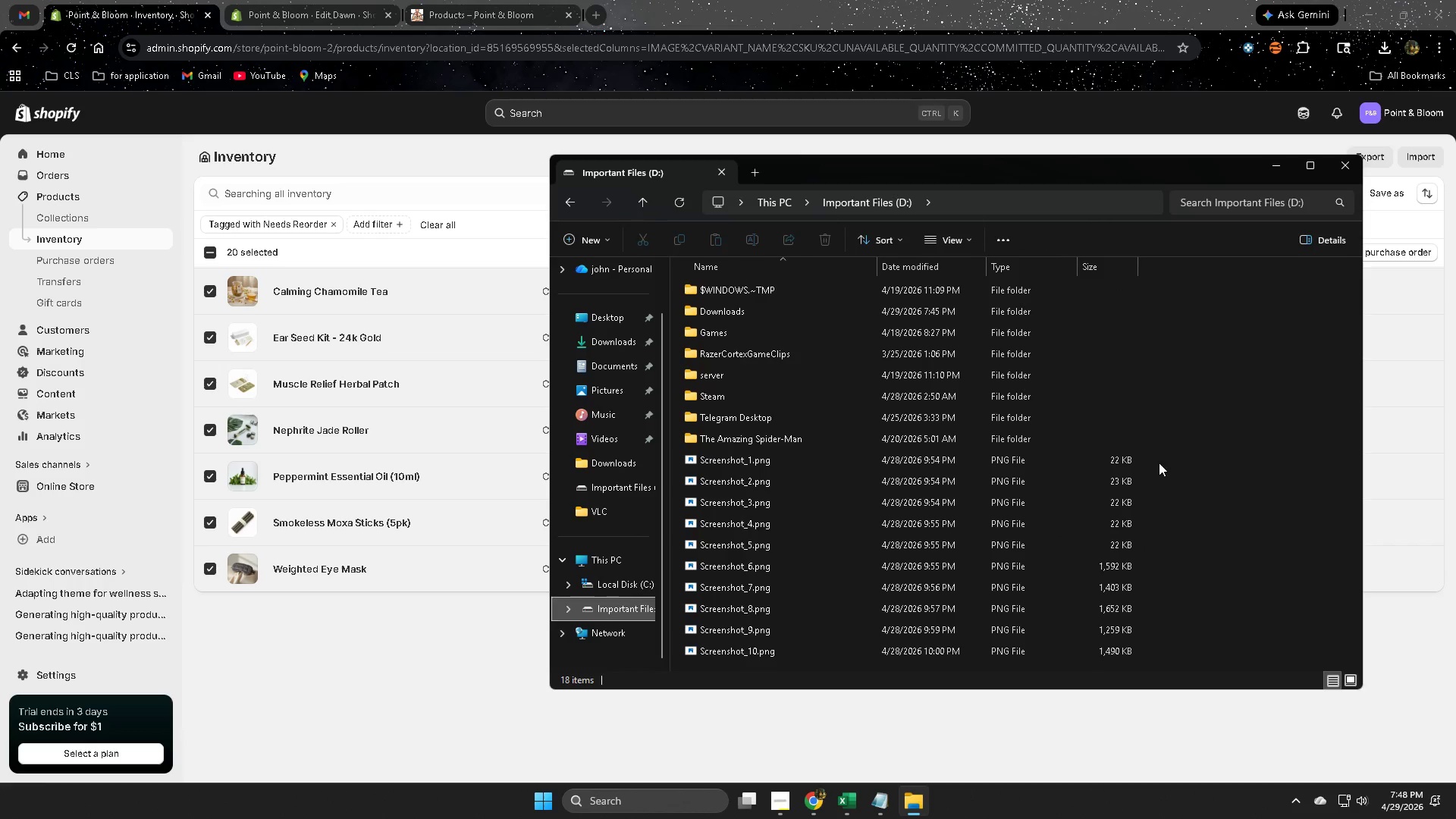 
left_click([804, 0])
 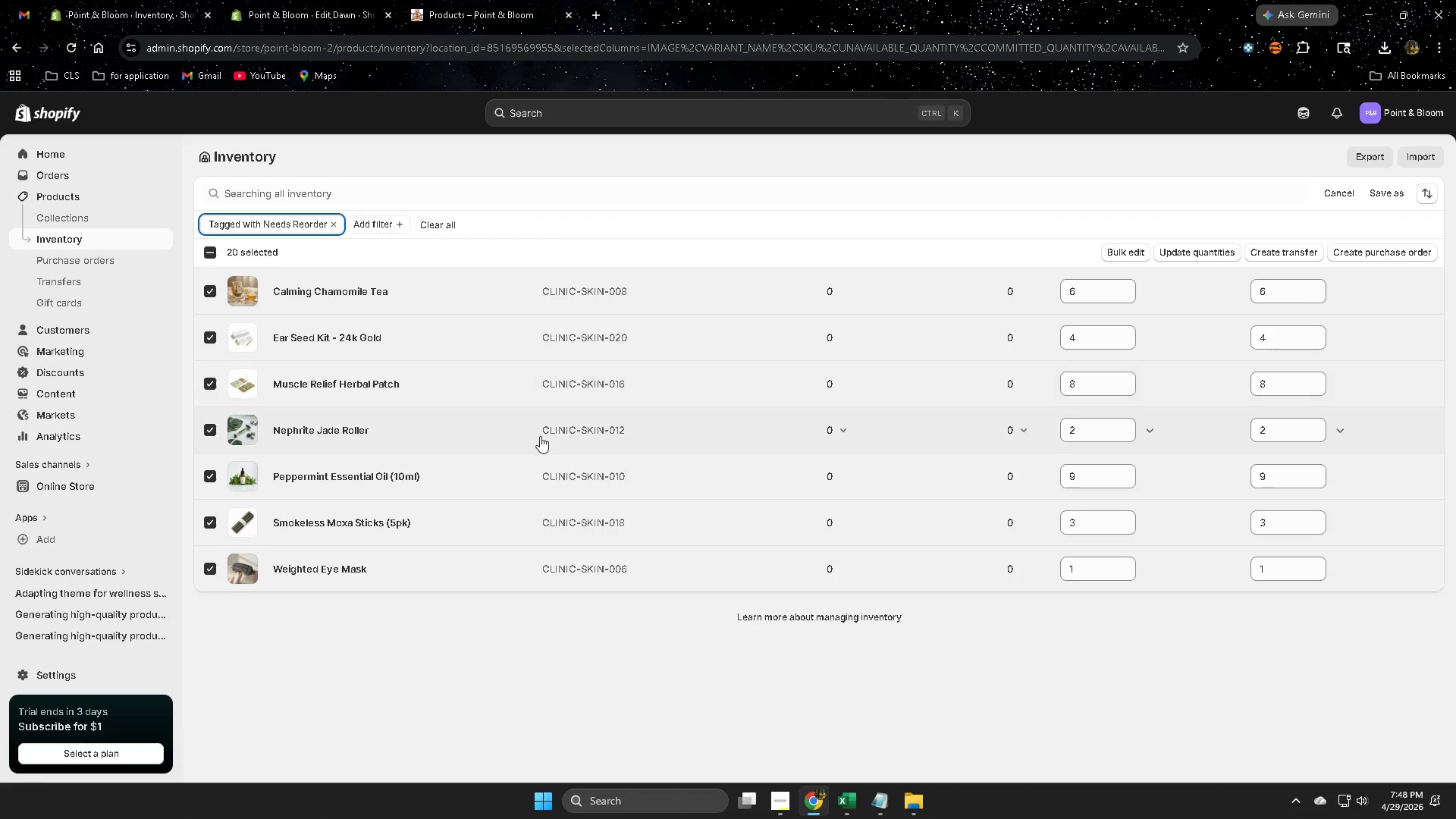 
wait(5.48)
 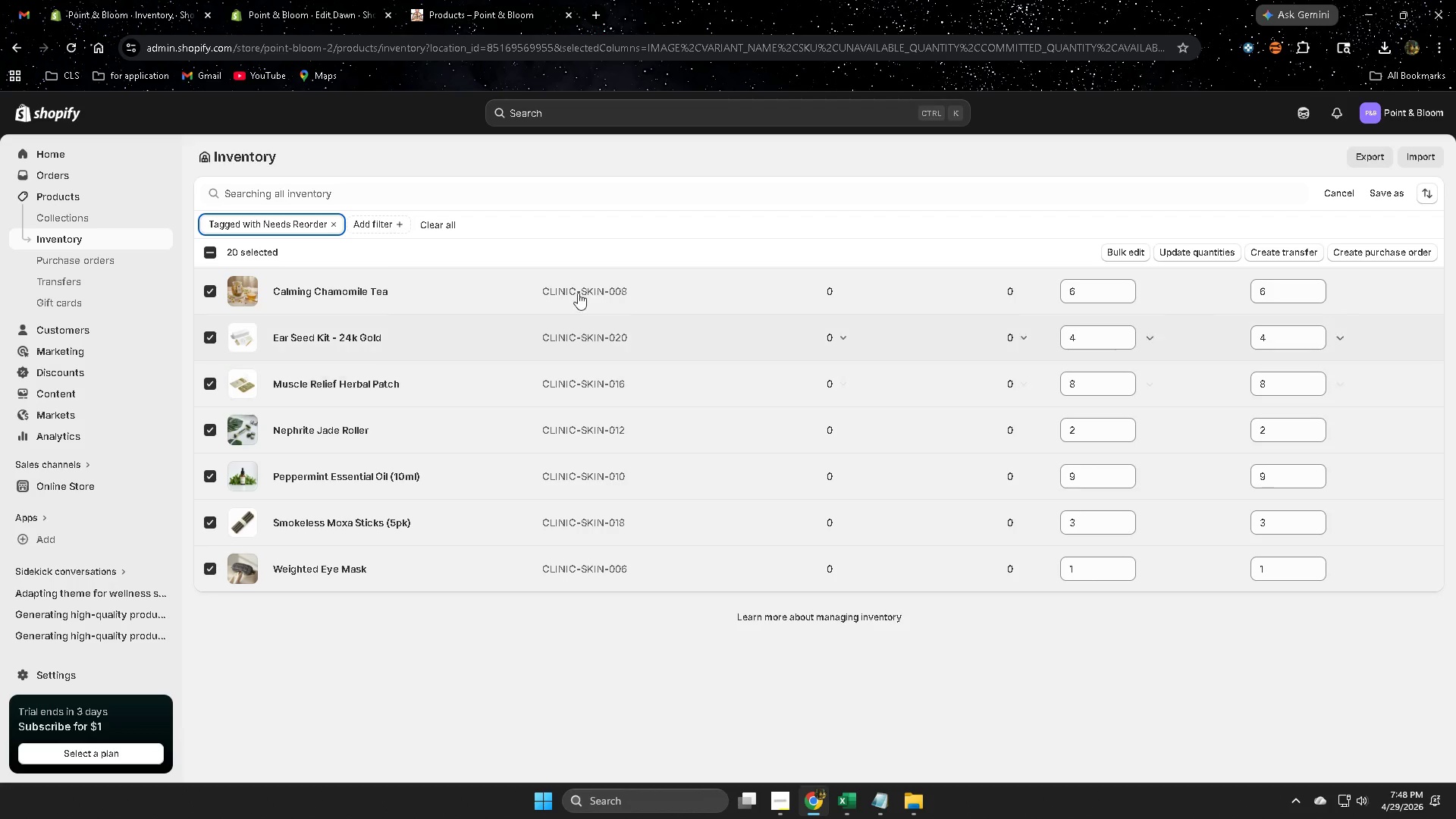 
left_click([303, 226])
 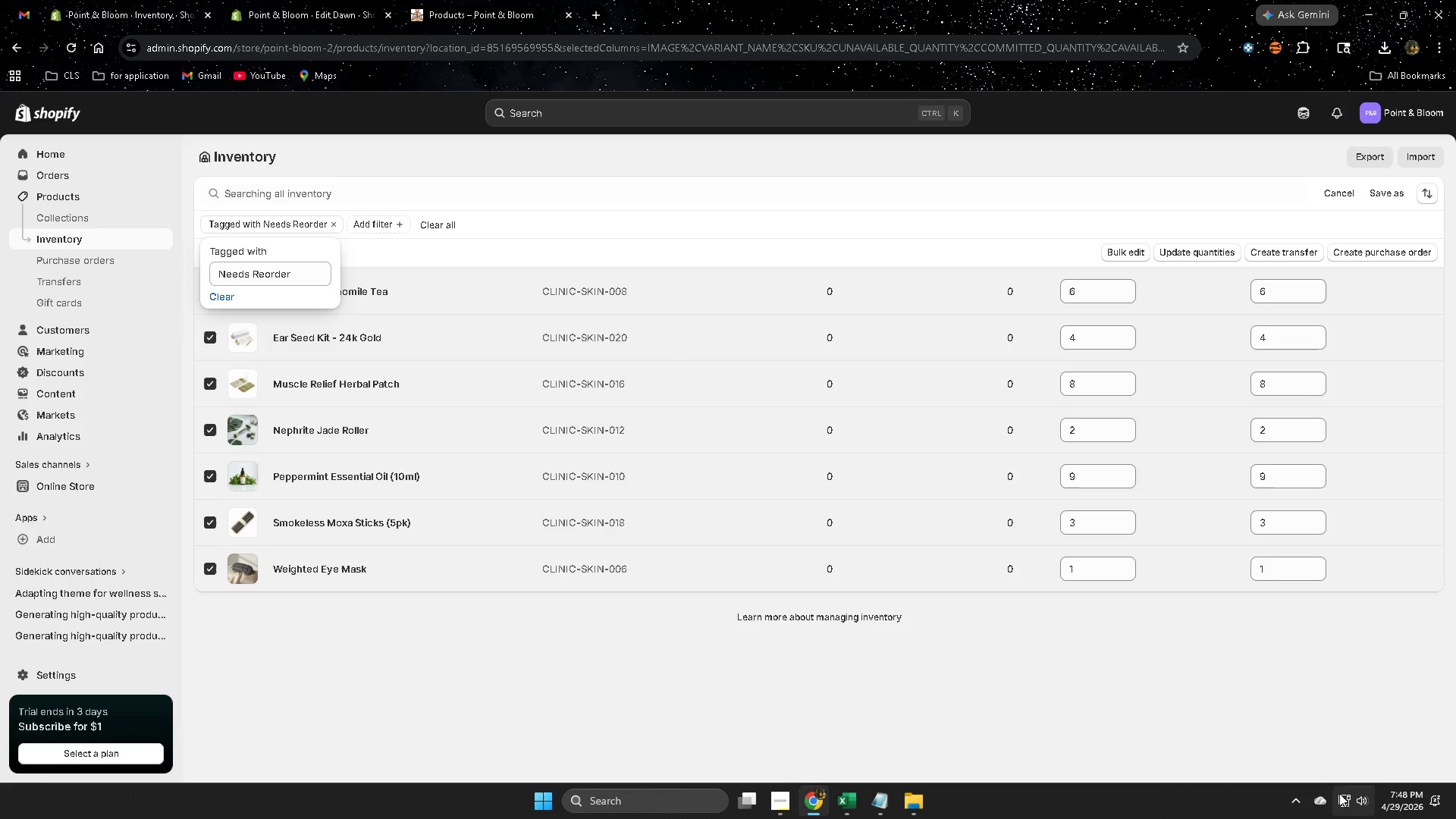 
double_click([1288, 759])
 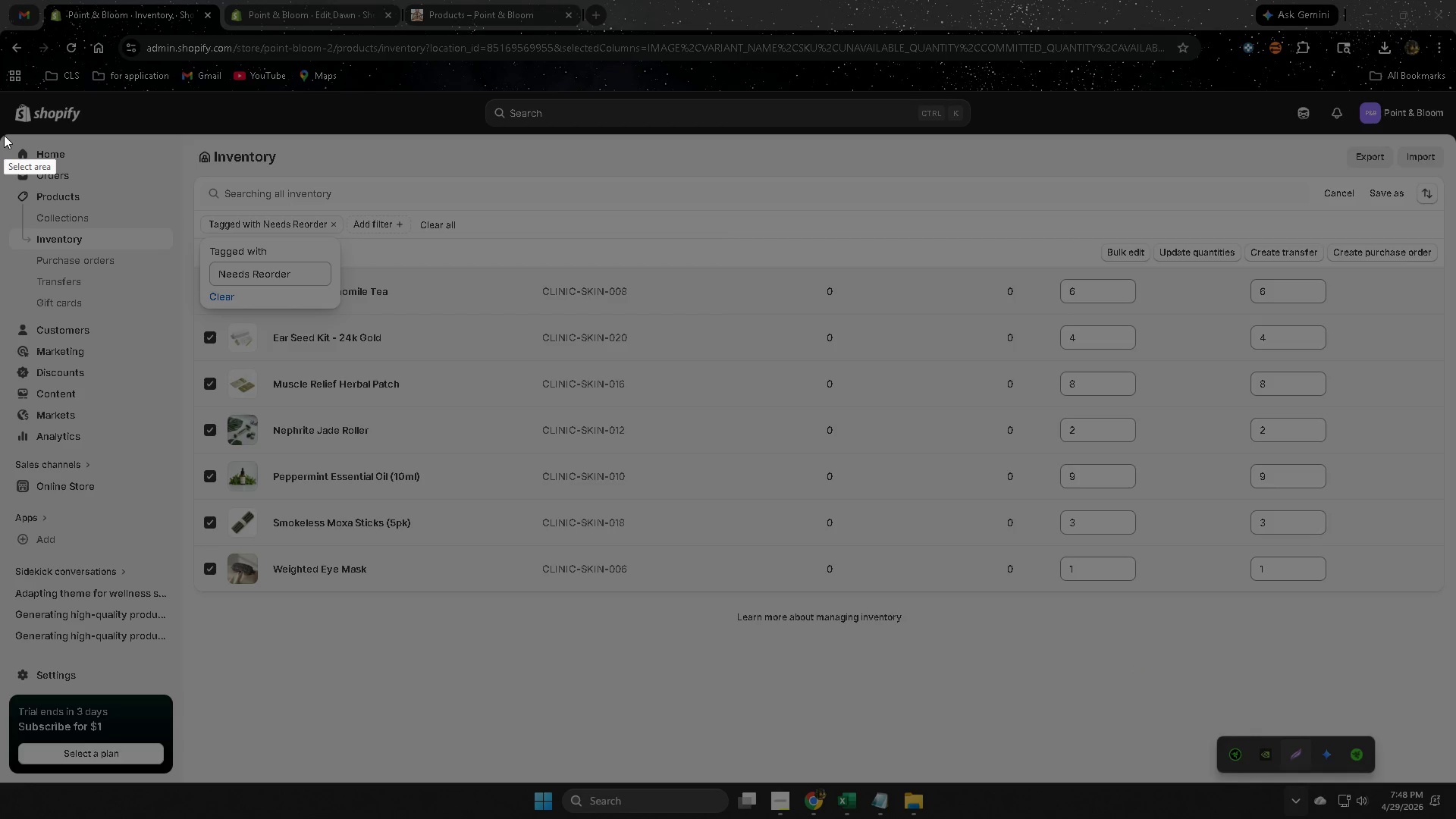 
left_click_drag(start_coordinate=[3, 98], to_coordinate=[1455, 682])
 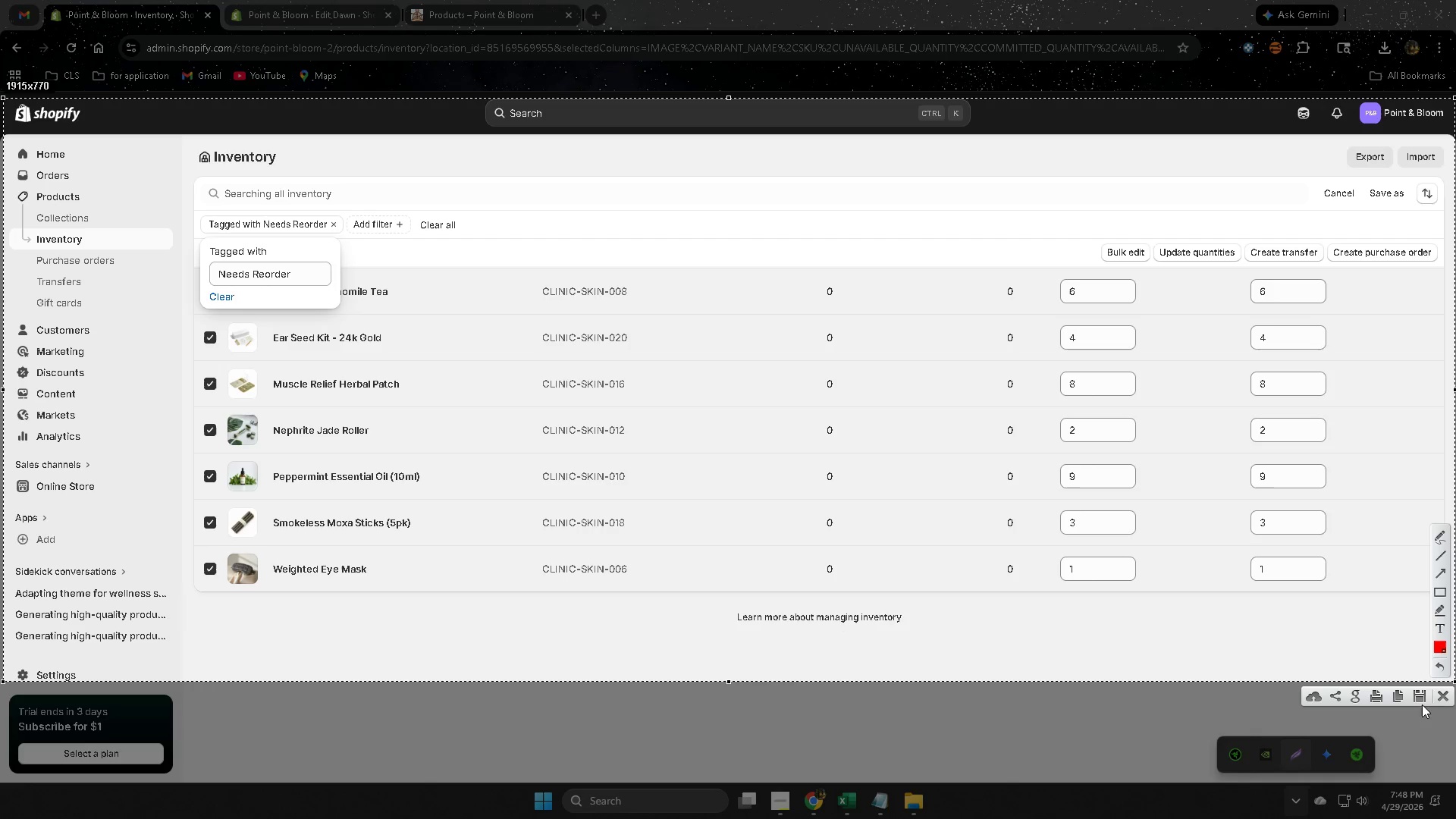 
left_click([1417, 695])
 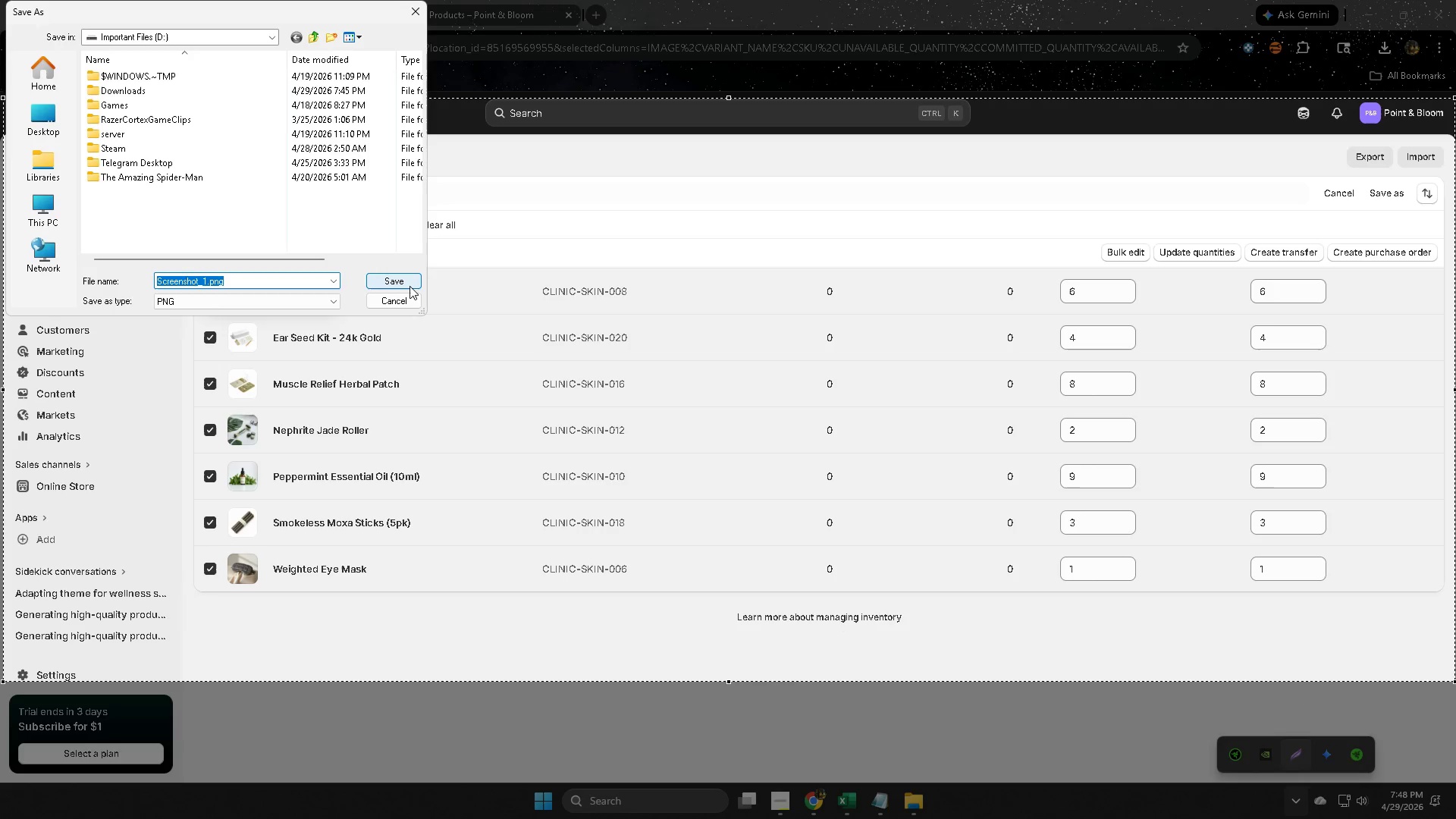 
left_click([409, 284])
 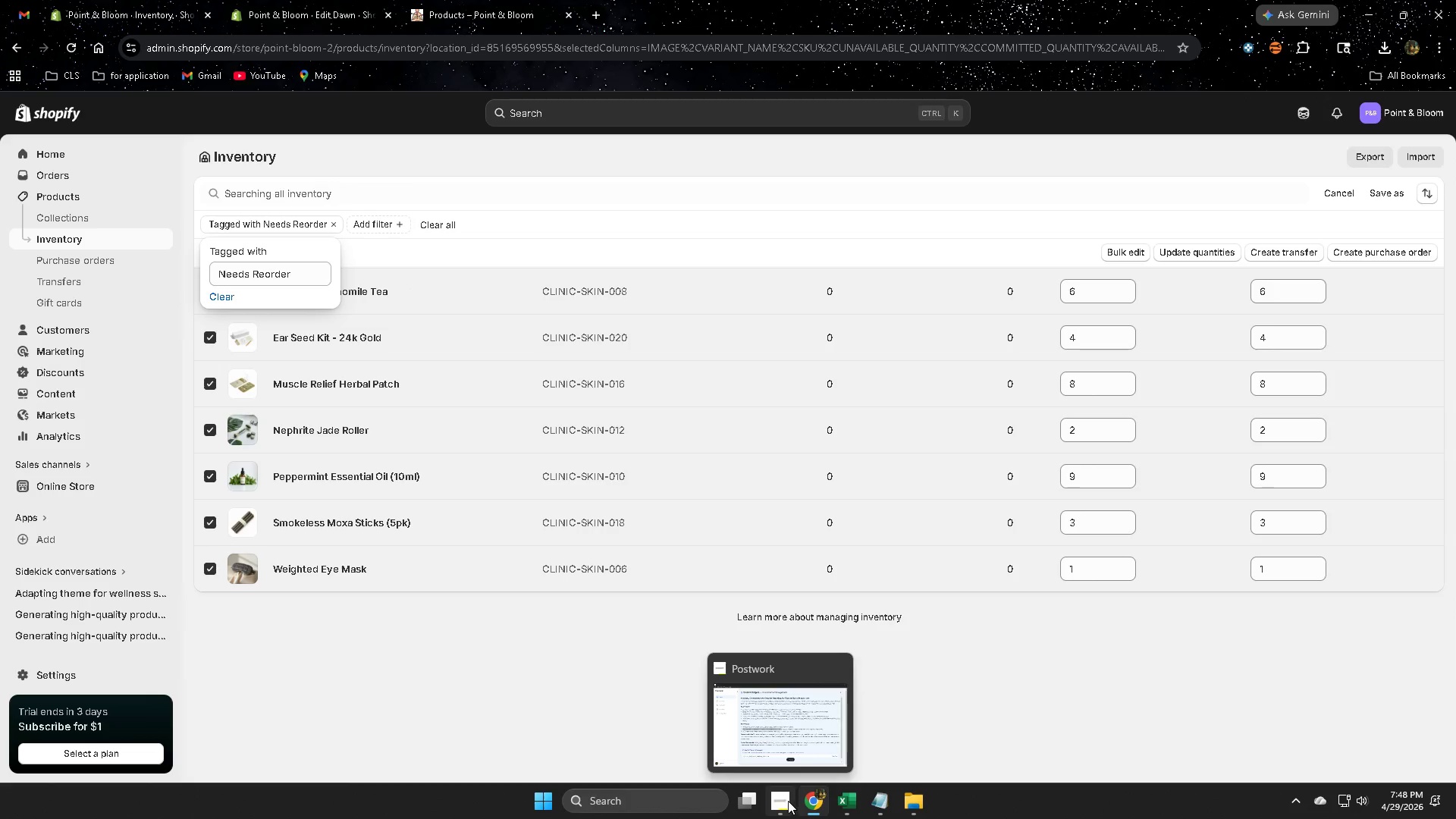 
left_click([785, 801])
 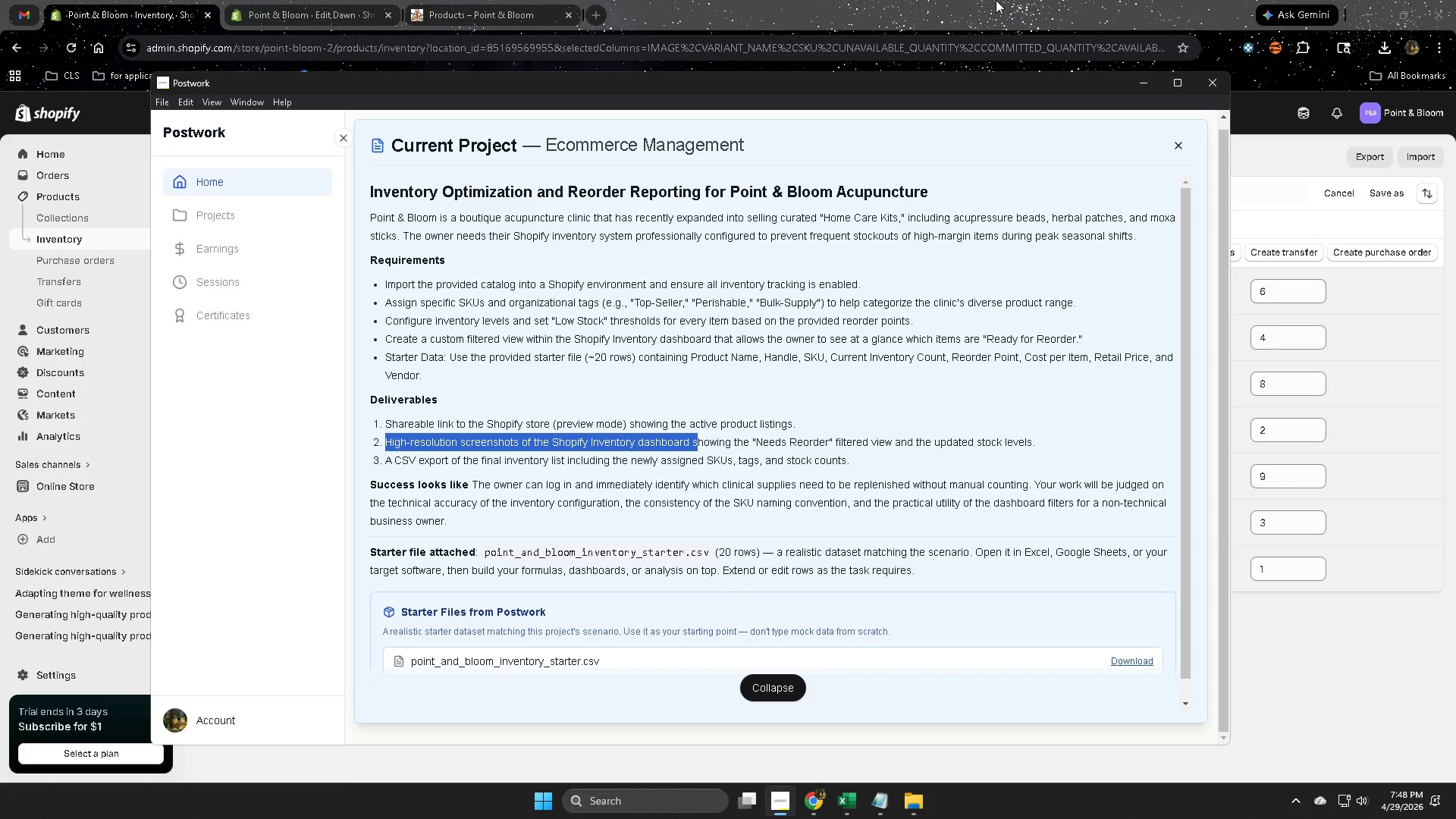 
wait(6.33)
 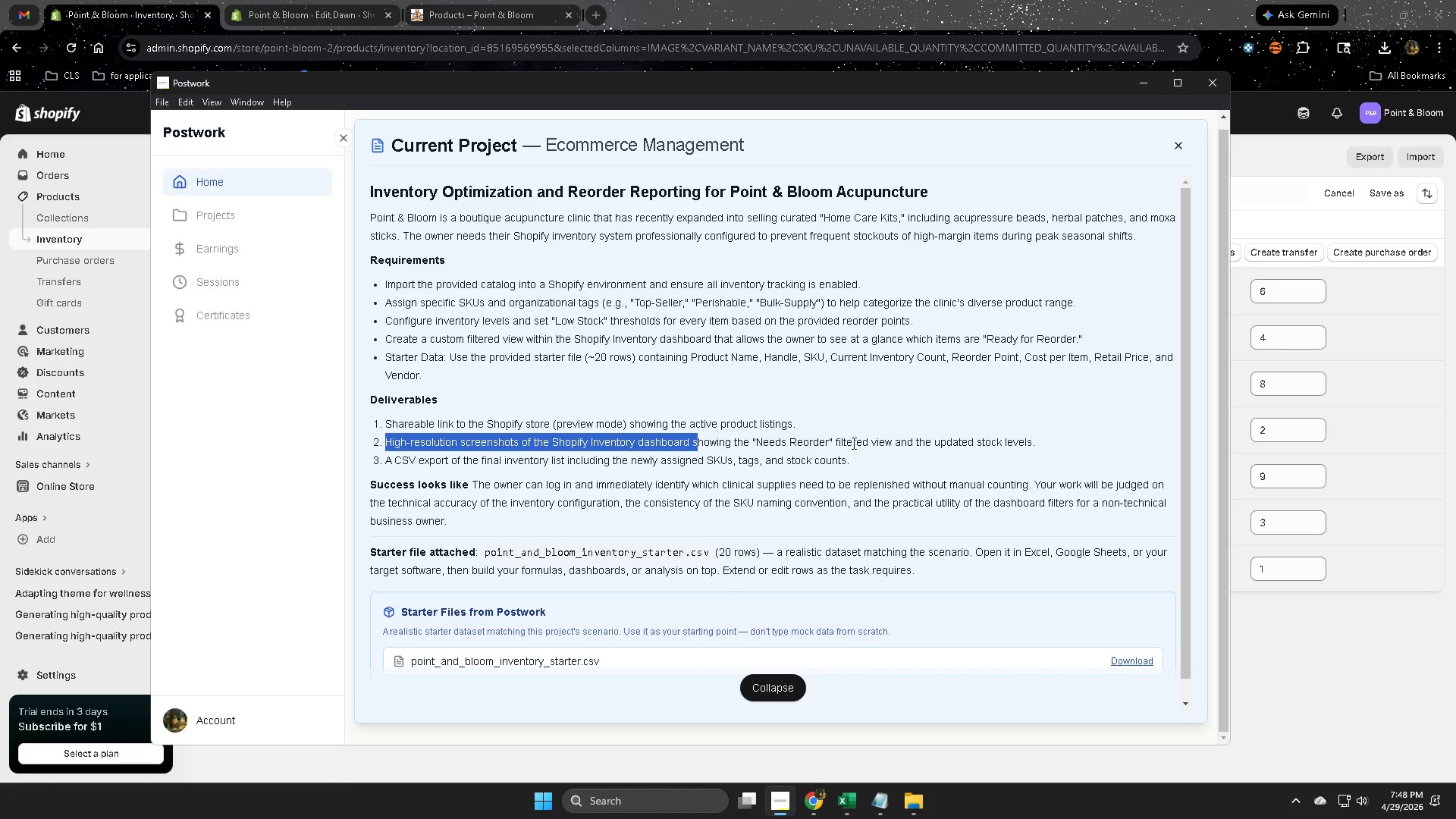 
left_click([996, 0])
 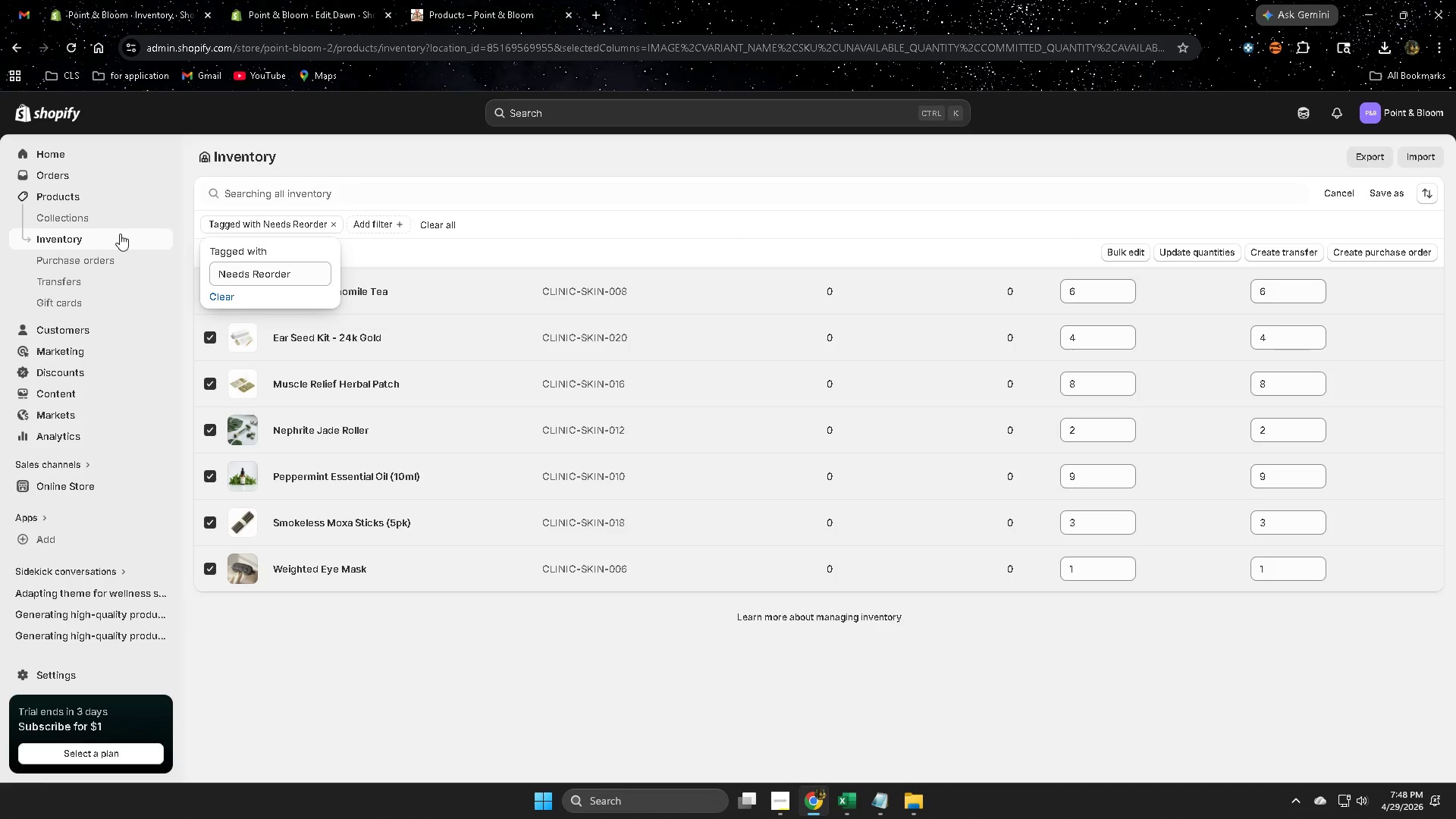 
left_click([97, 237])
 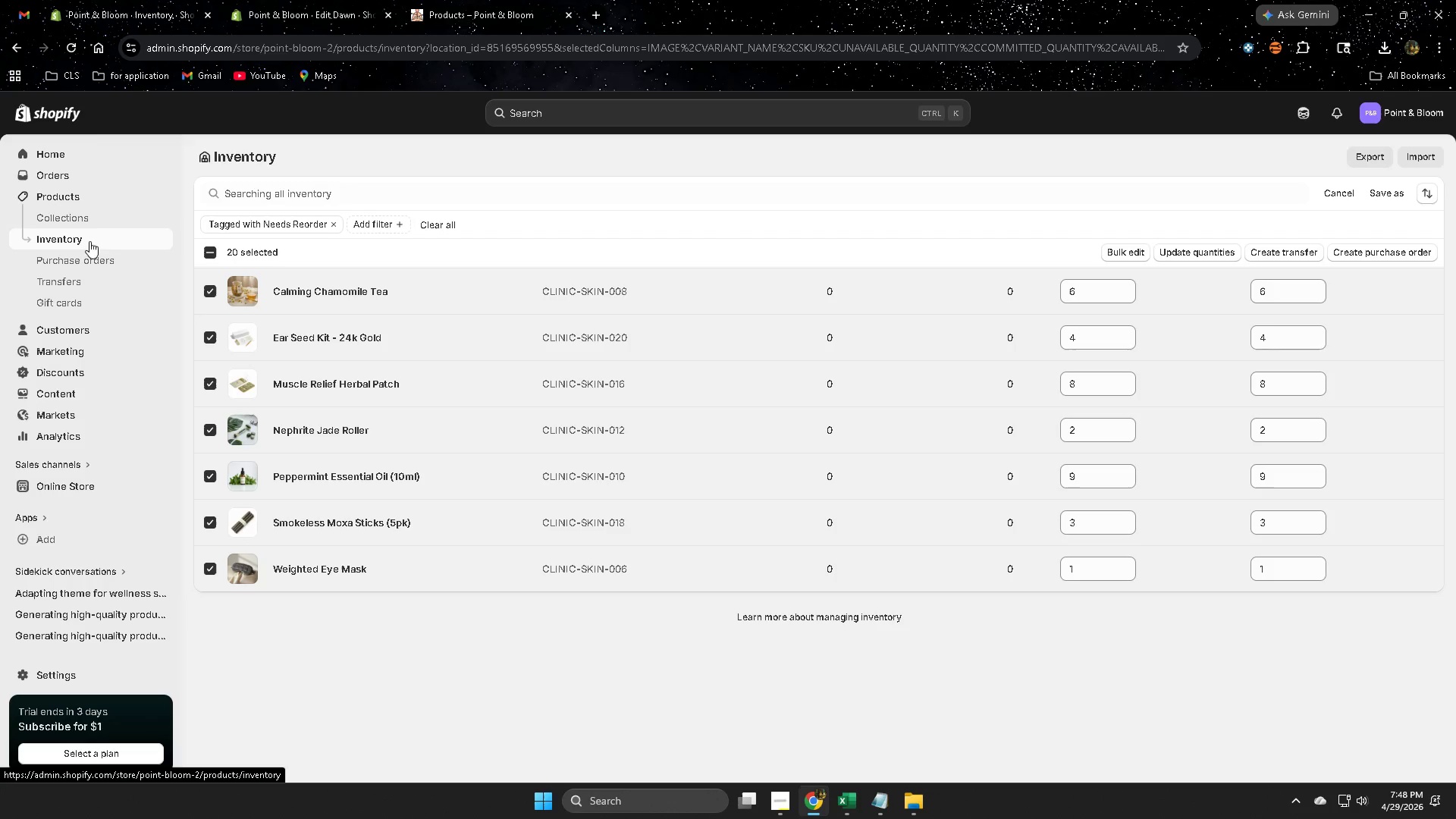 
left_click([86, 242])
 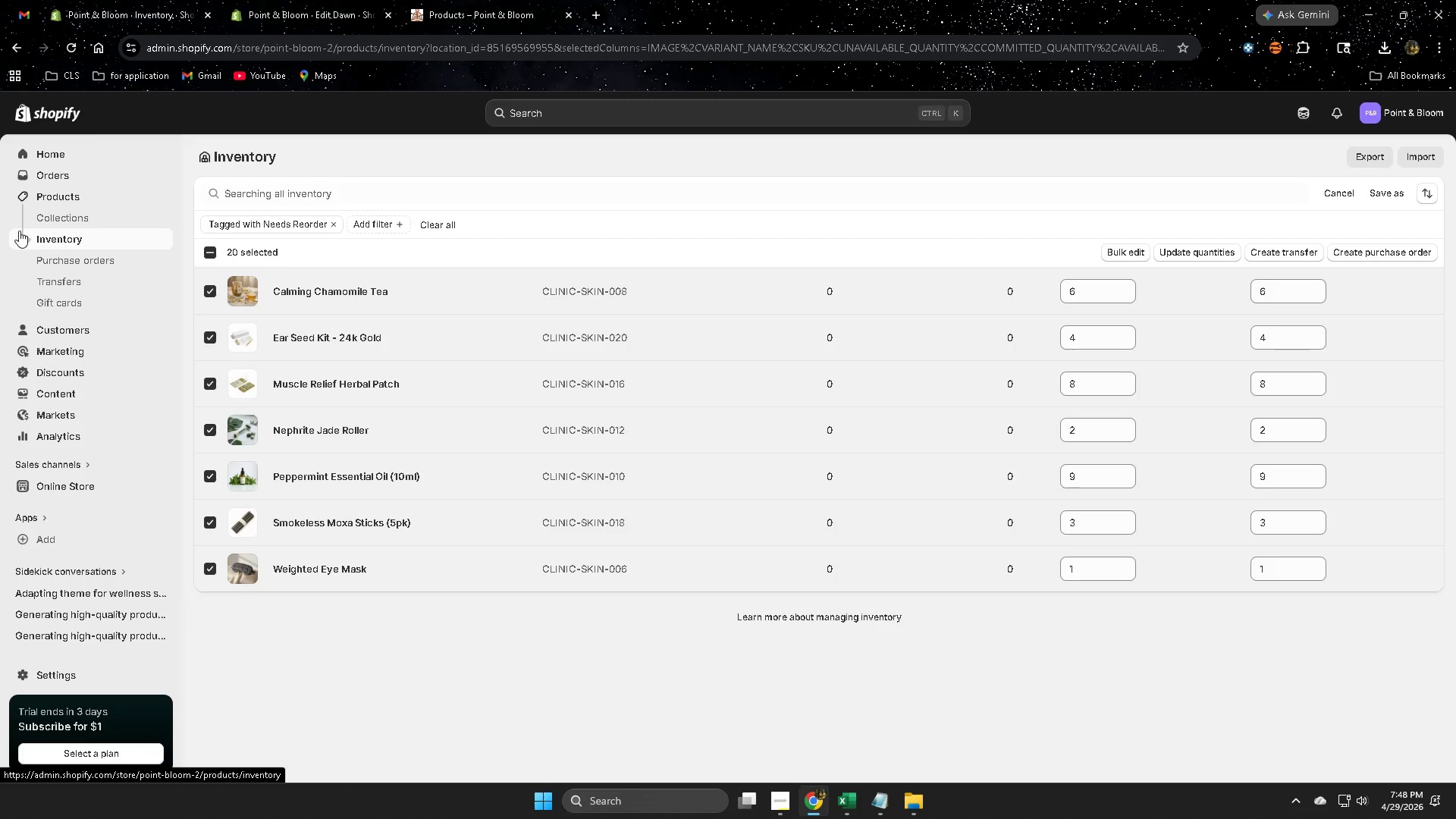 
left_click([64, 240])
 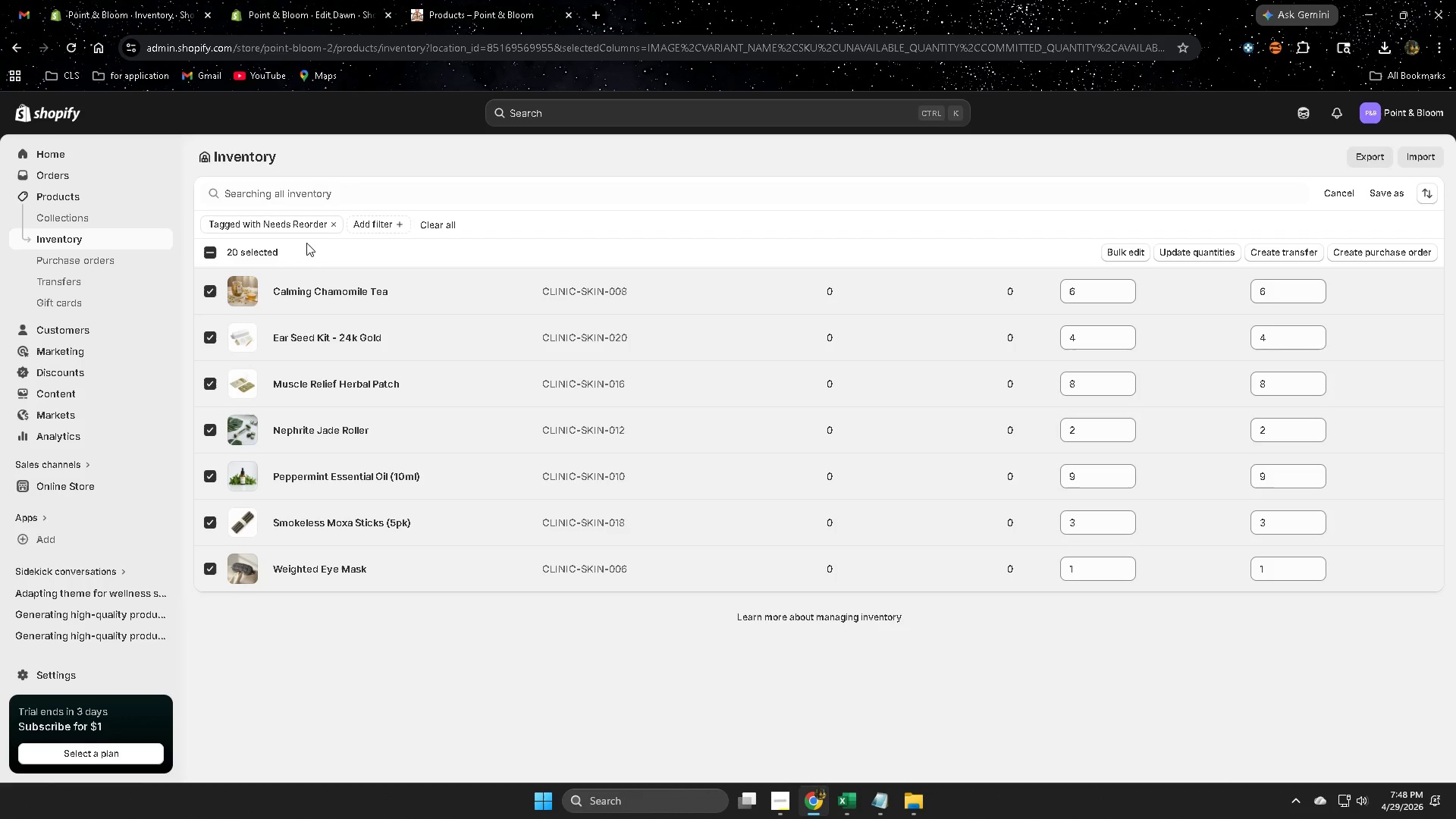 
left_click([331, 223])
 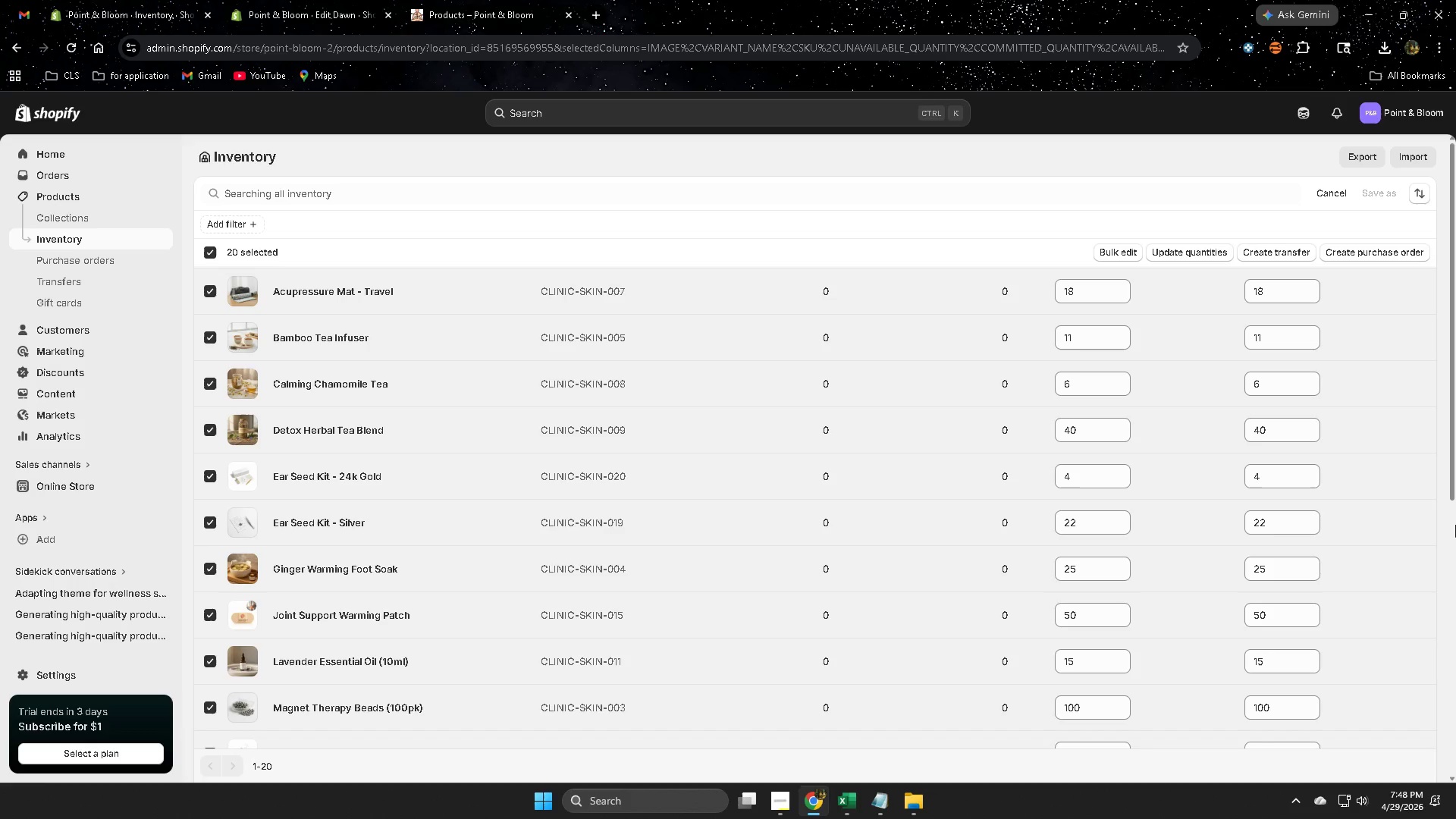 
wait(5.38)
 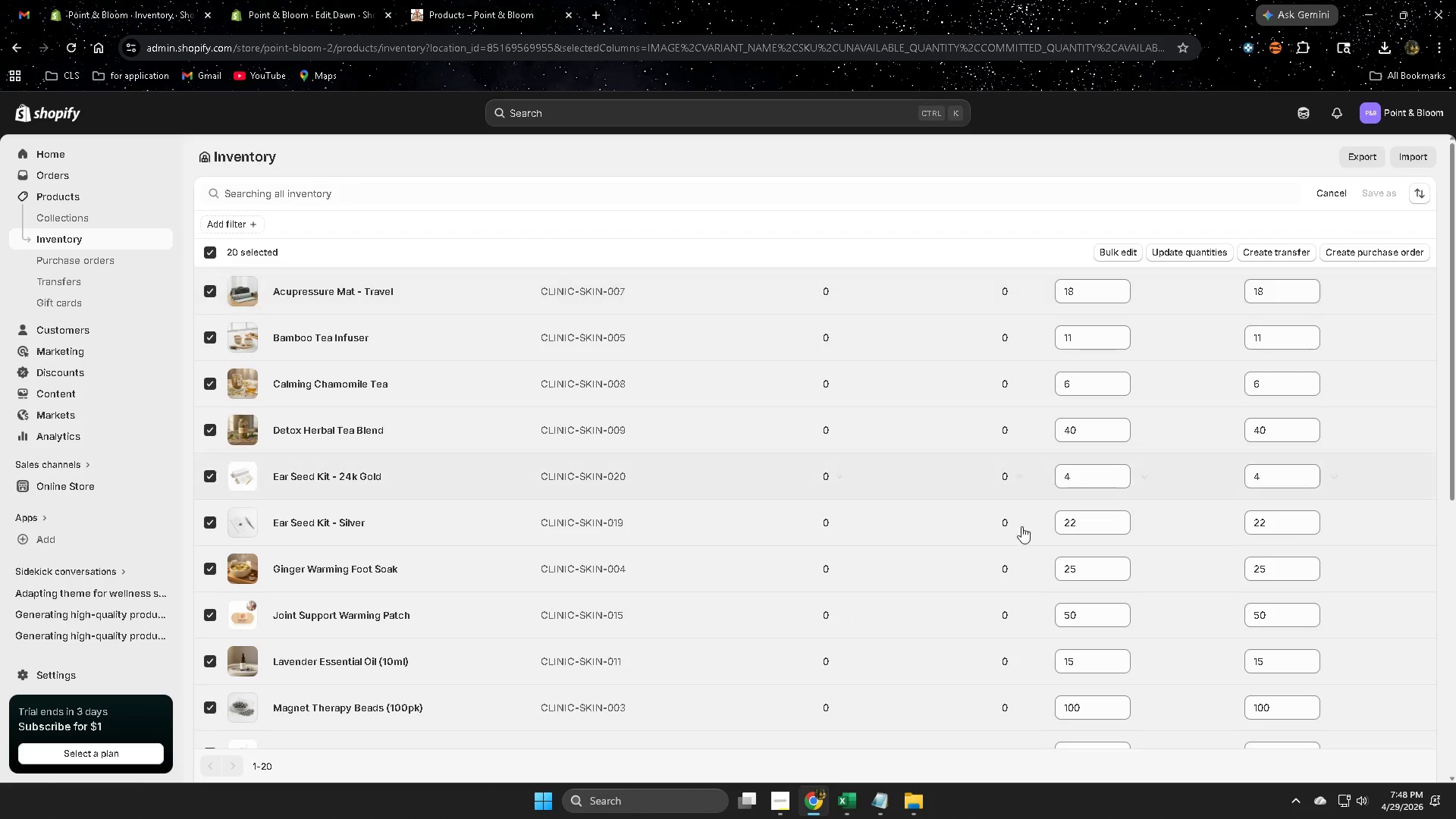 
scroll: coordinate [1455, 525], scroll_direction: down, amount: 1.0
 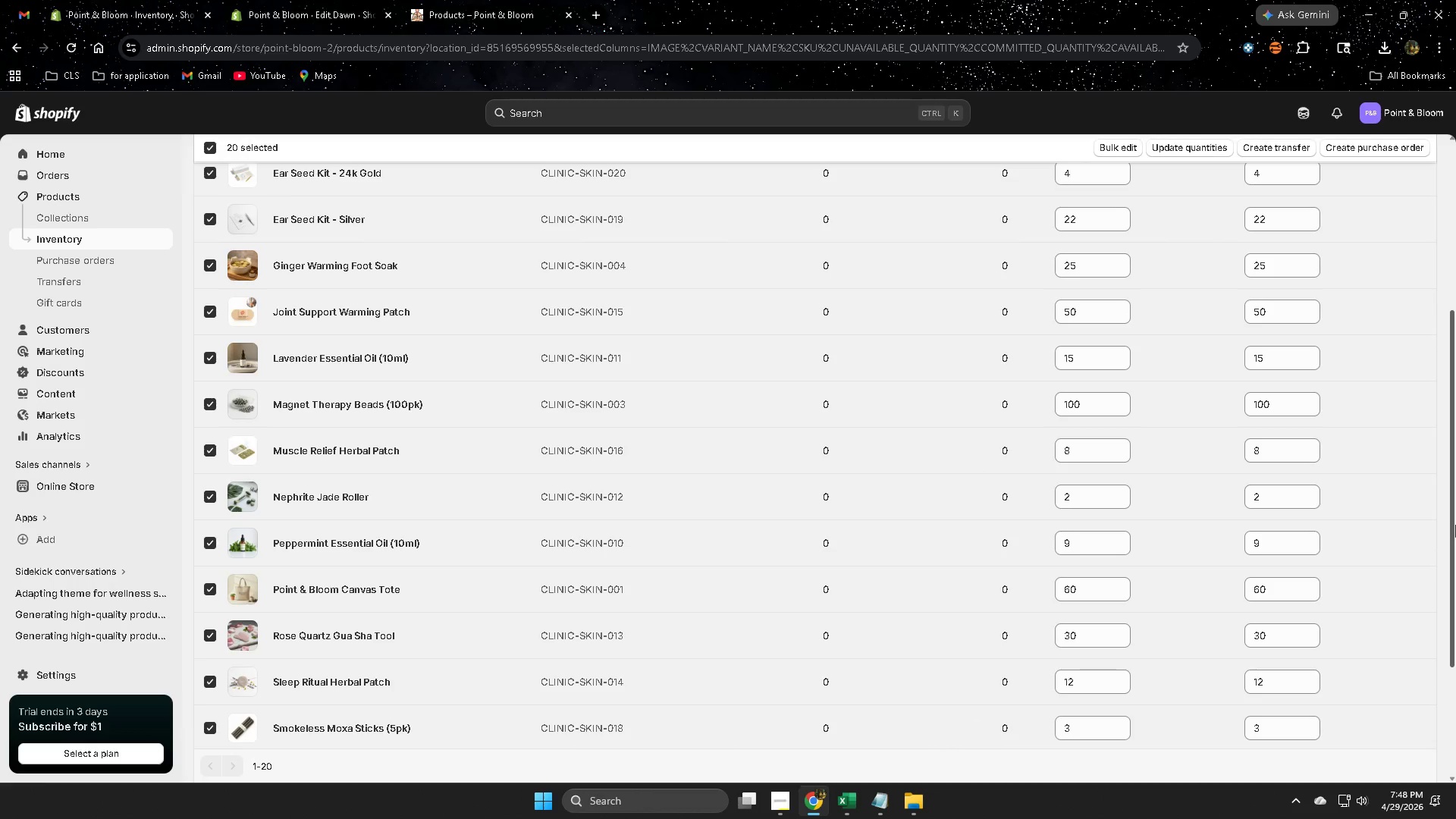 
scroll: coordinate [1455, 525], scroll_direction: up, amount: 5.0
 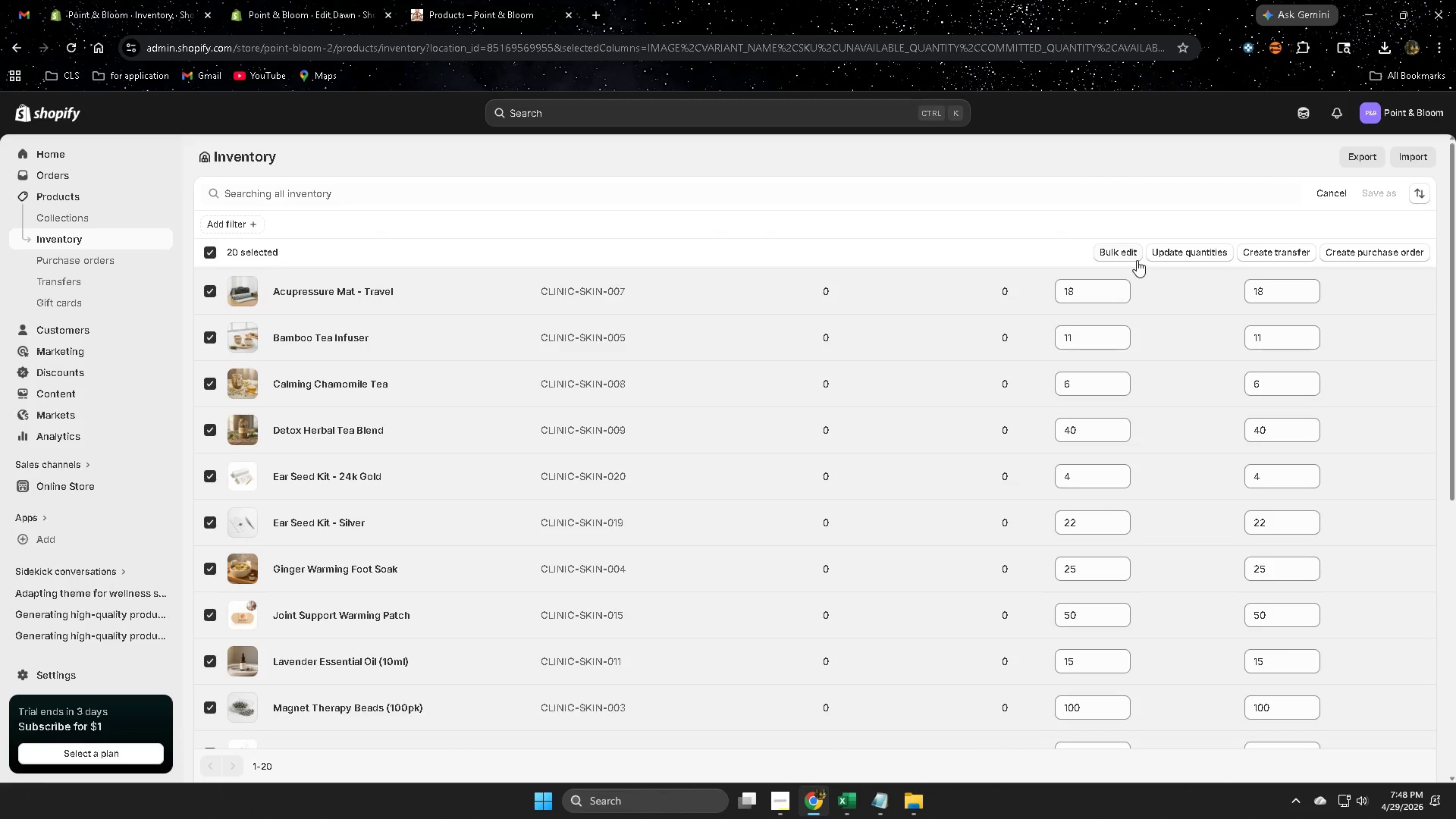 
left_click([1177, 250])
 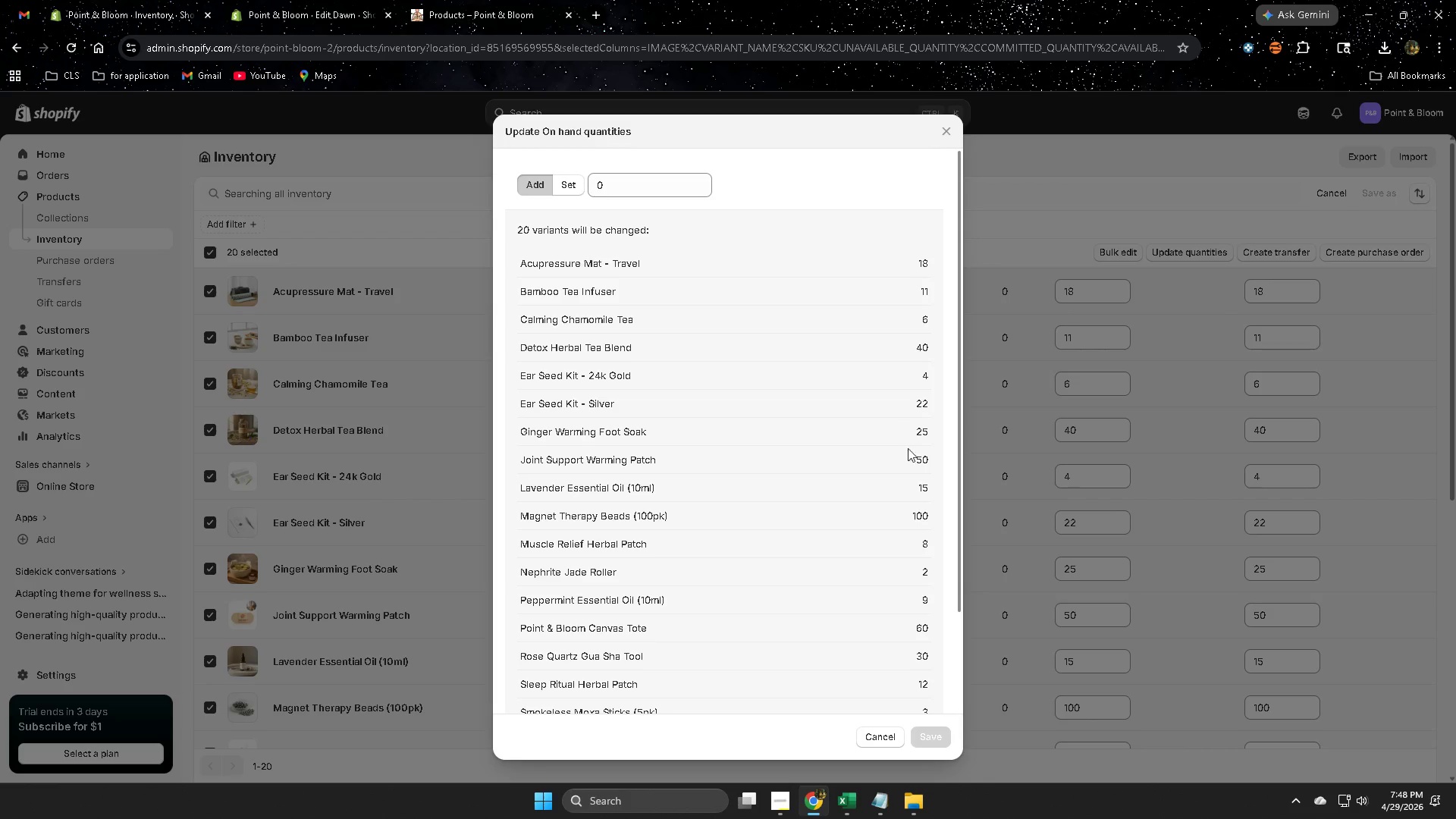 
left_click([567, 190])
 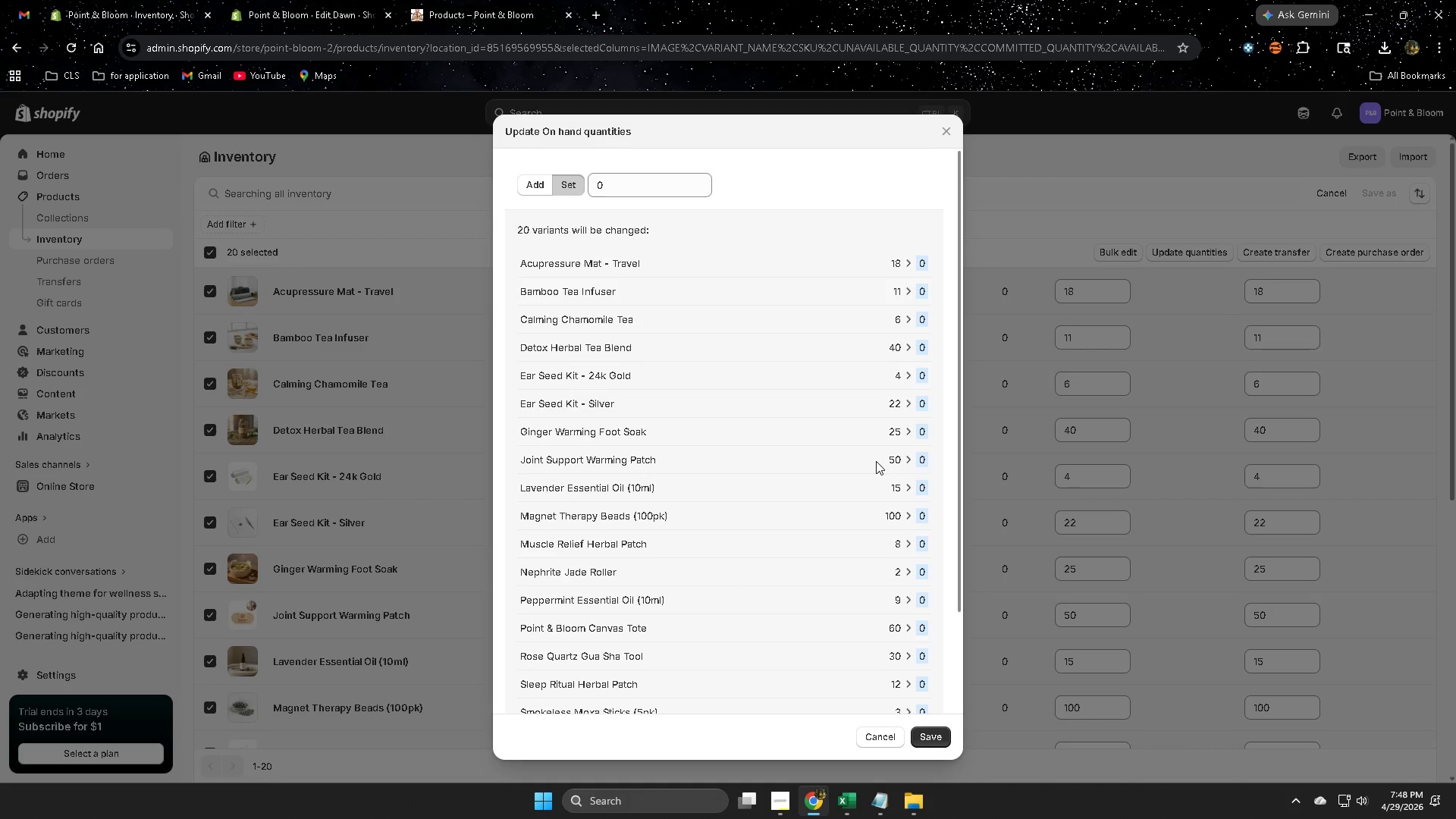 
scroll: coordinate [923, 543], scroll_direction: down, amount: 2.0
 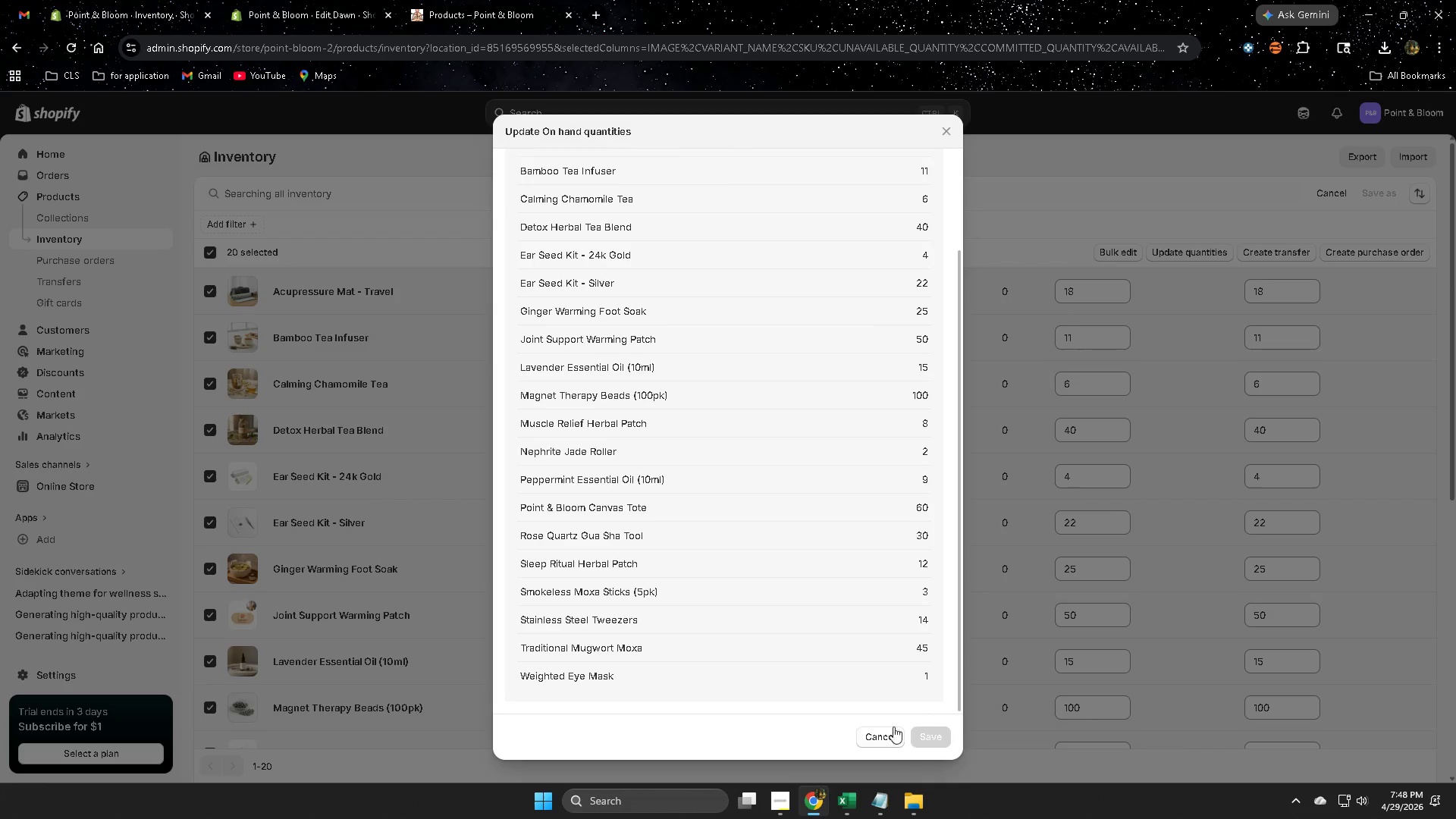 
scroll: coordinate [740, 588], scroll_direction: up, amount: 2.0
 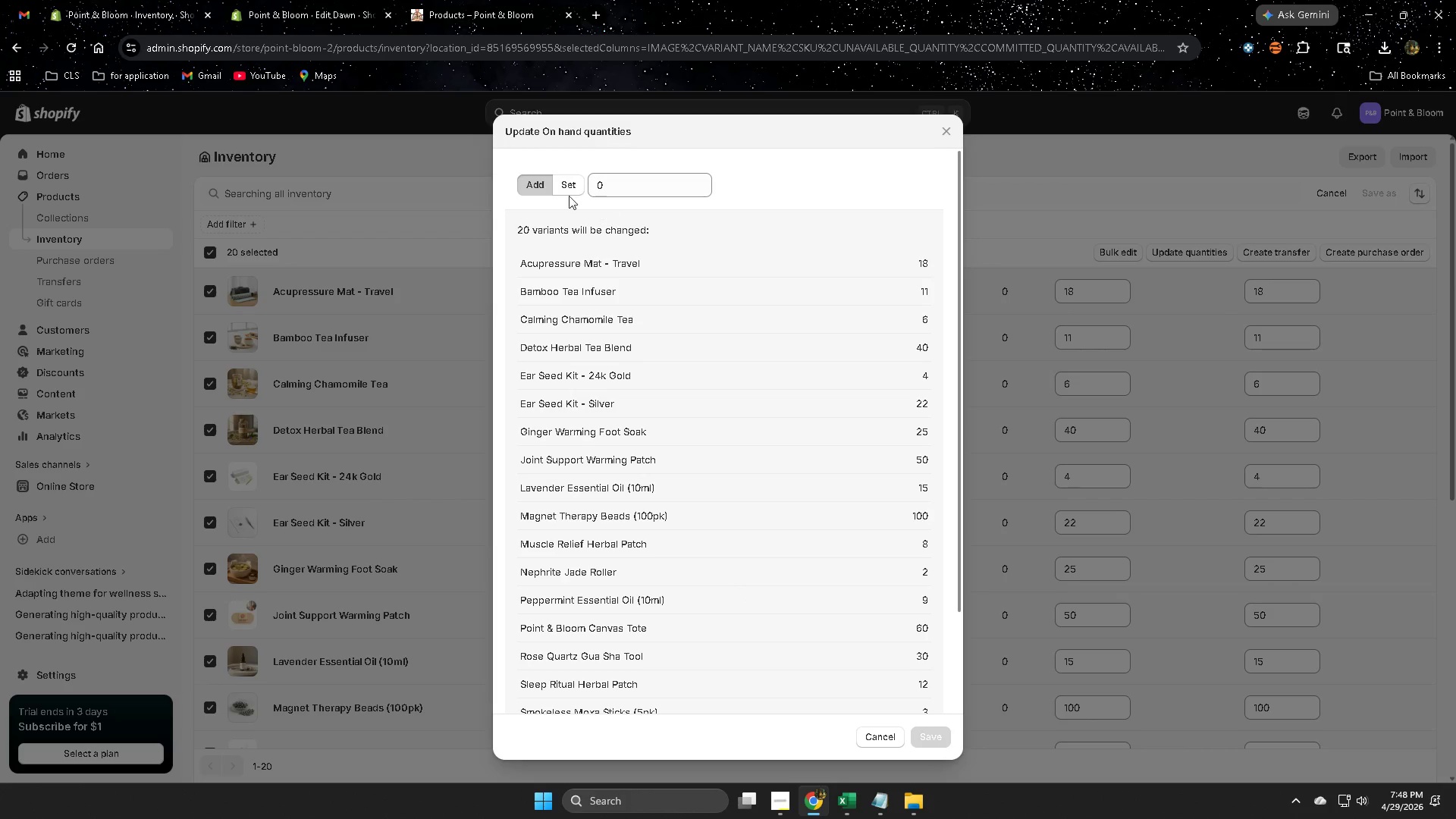 
scroll: coordinate [876, 461], scroll_direction: down, amount: 1.0
 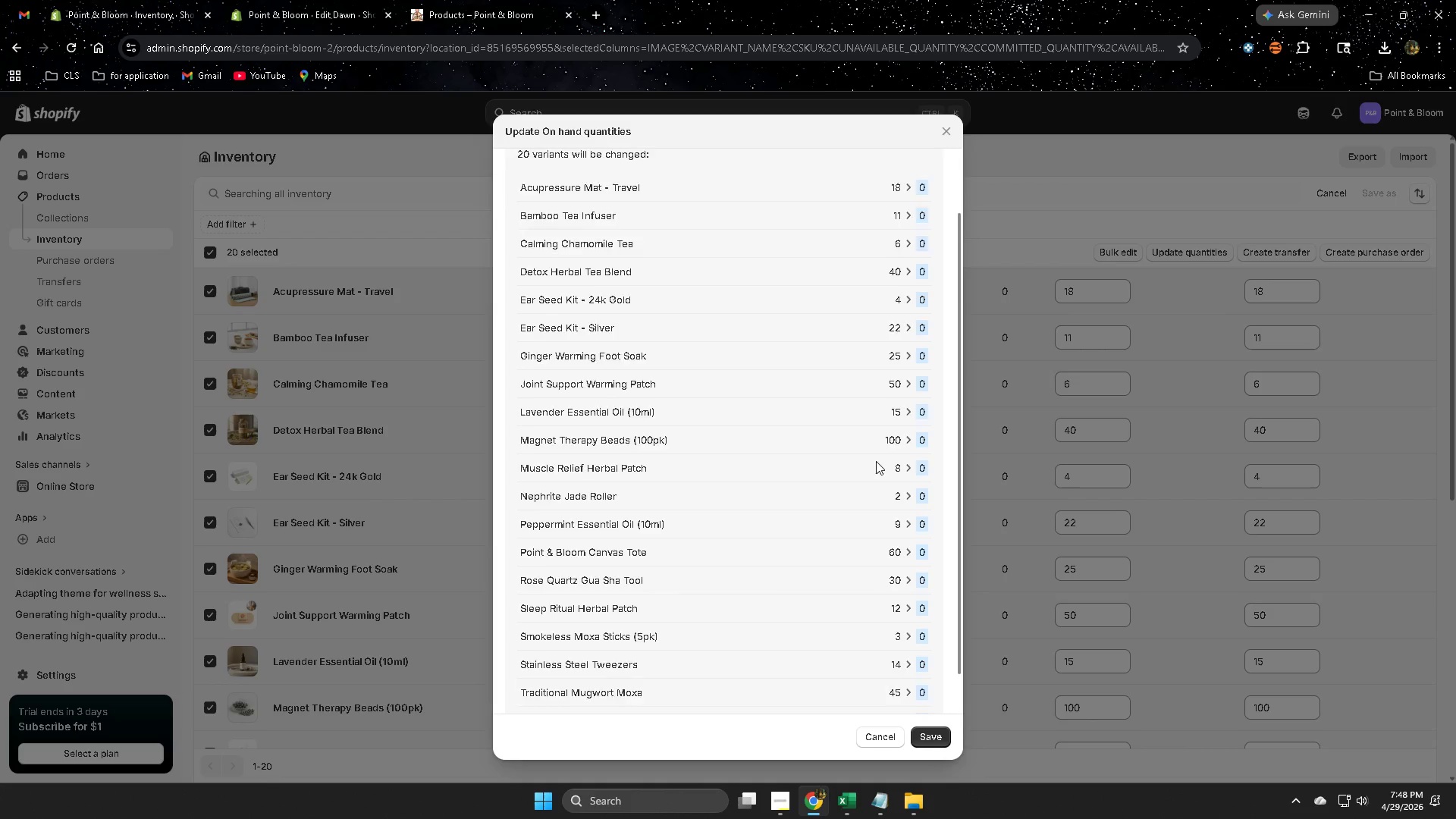 
scroll: coordinate [876, 461], scroll_direction: up, amount: 1.0
 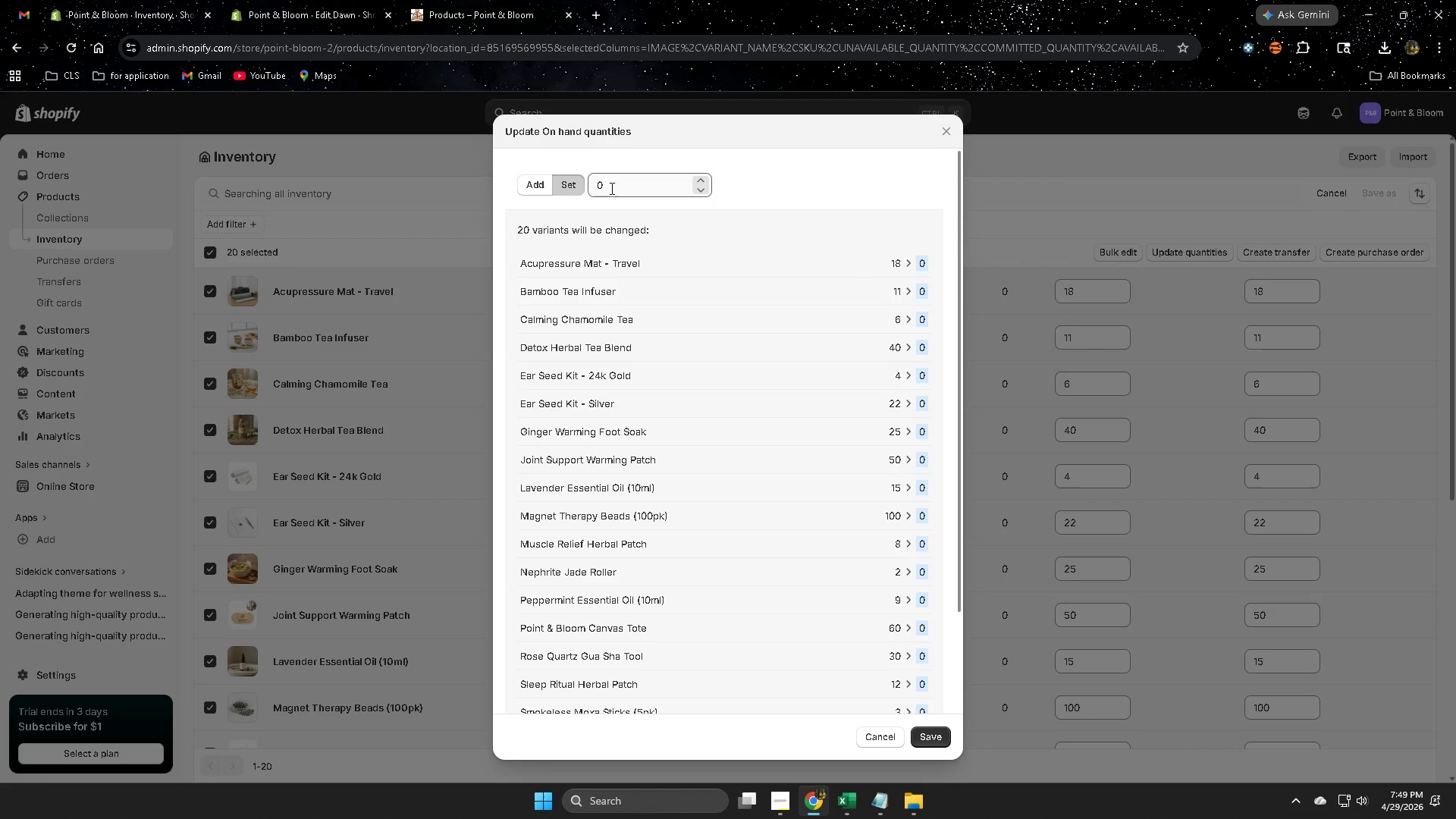 
left_click([704, 193])
 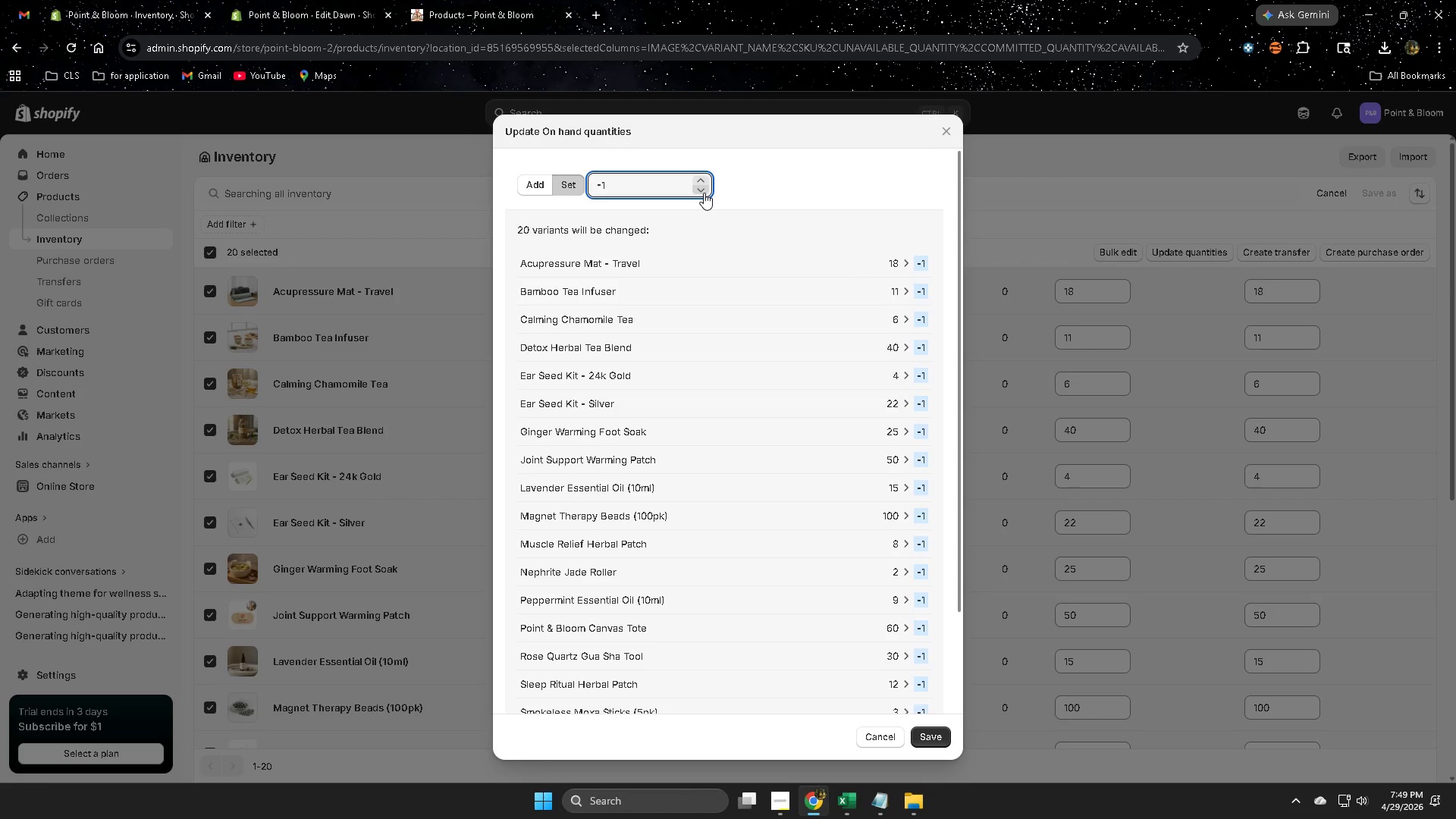 
left_click([704, 193])
 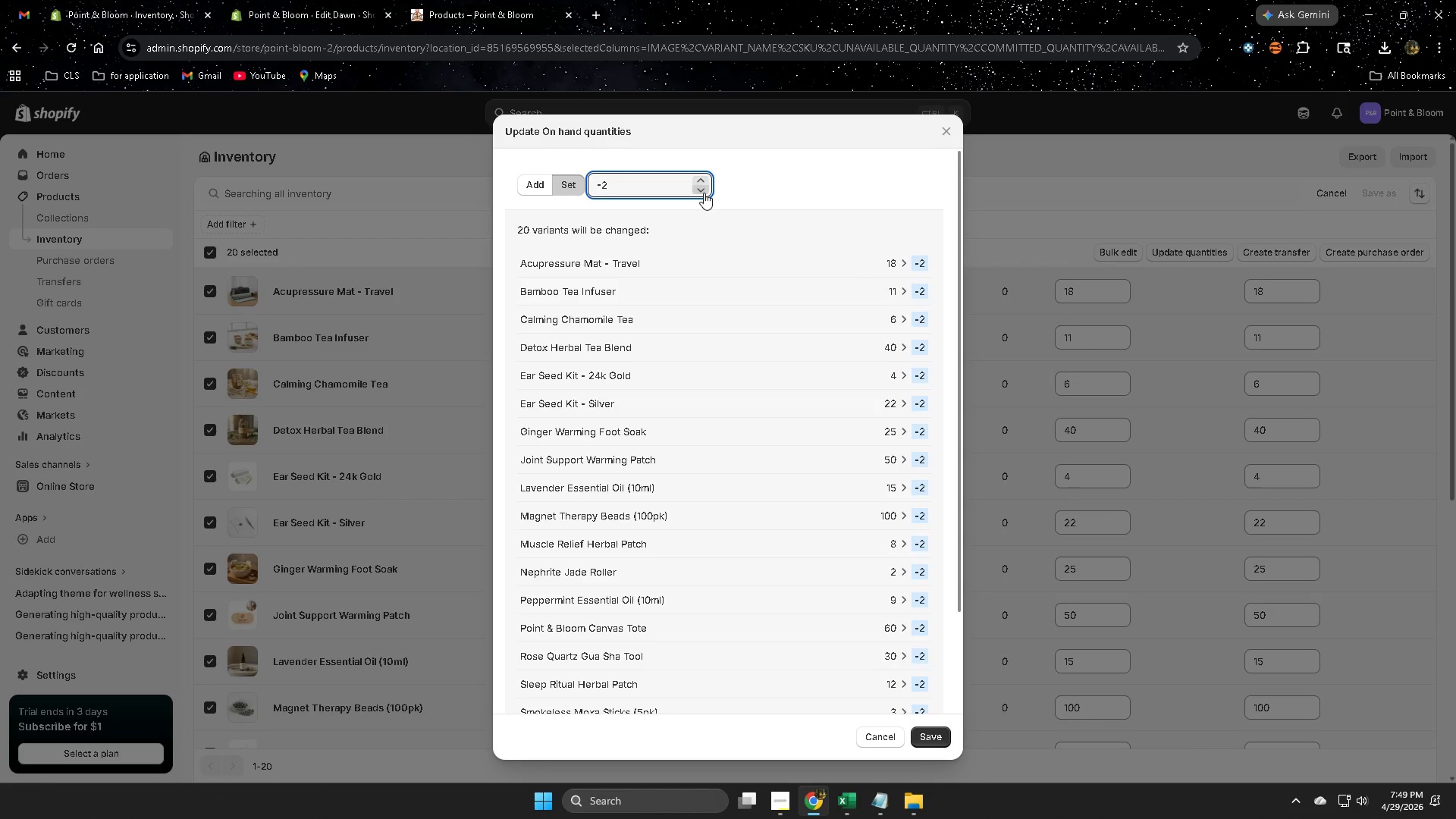 
double_click([704, 193])
 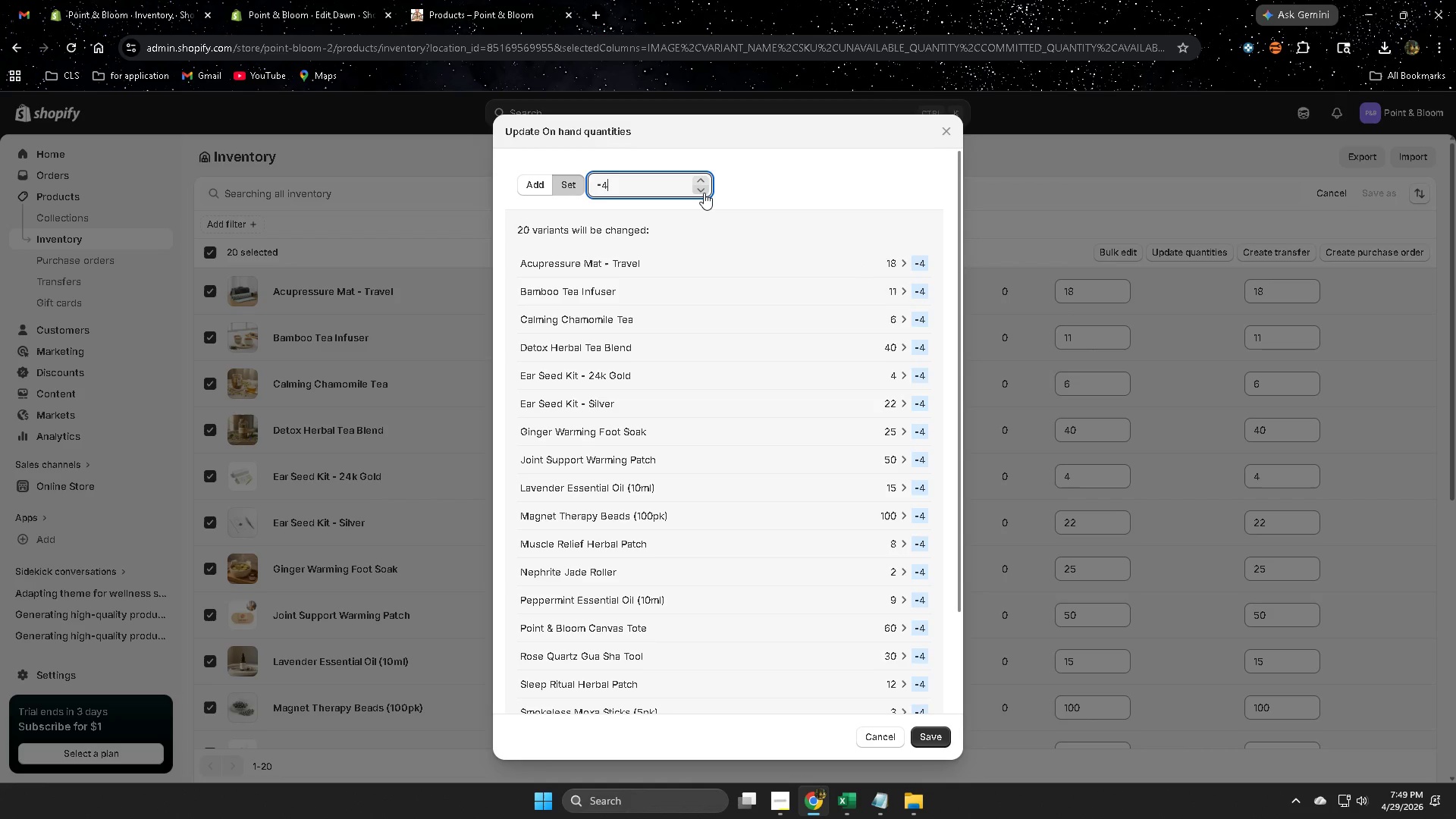 
triple_click([704, 193])
 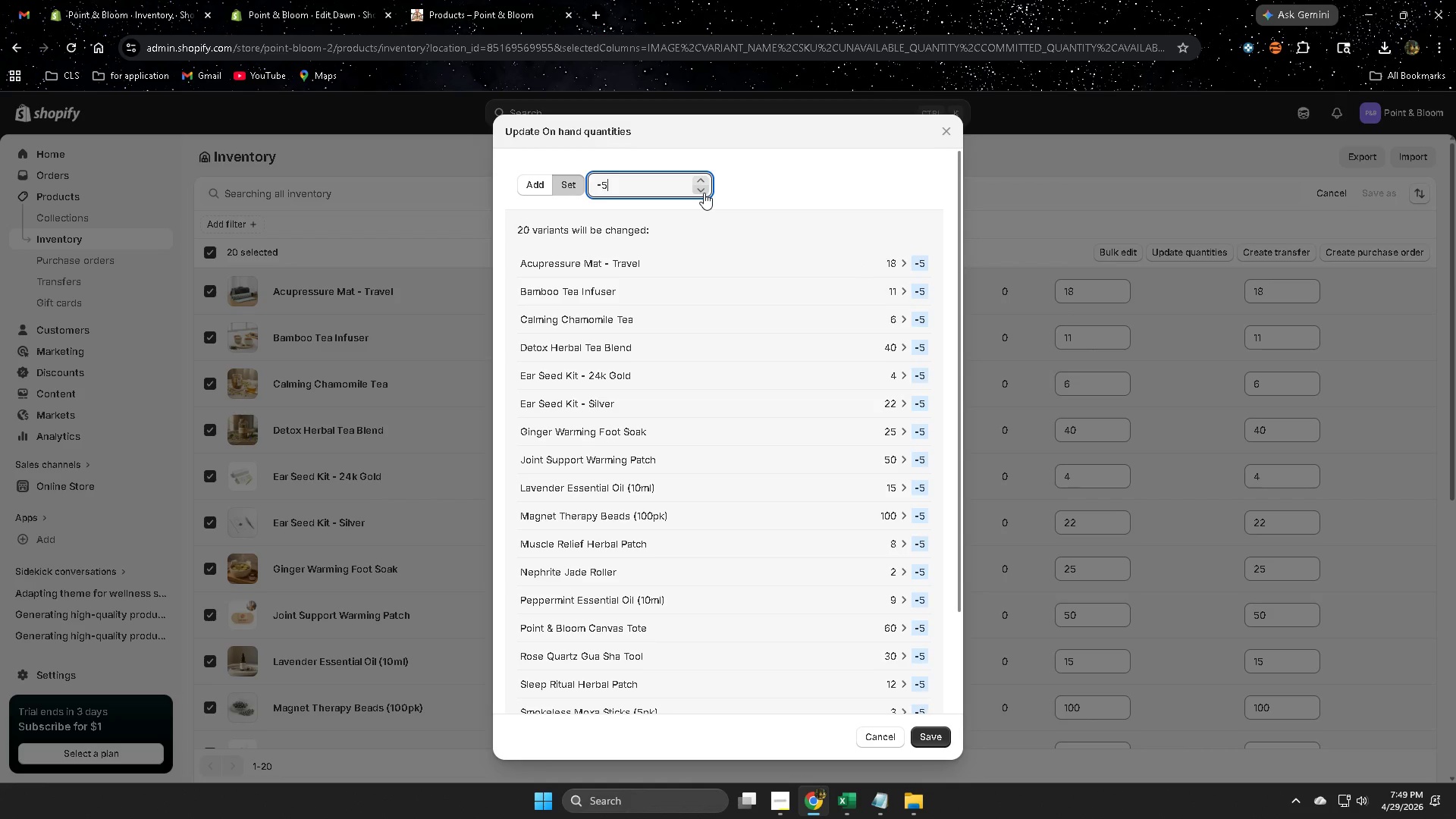 
triple_click([704, 193])
 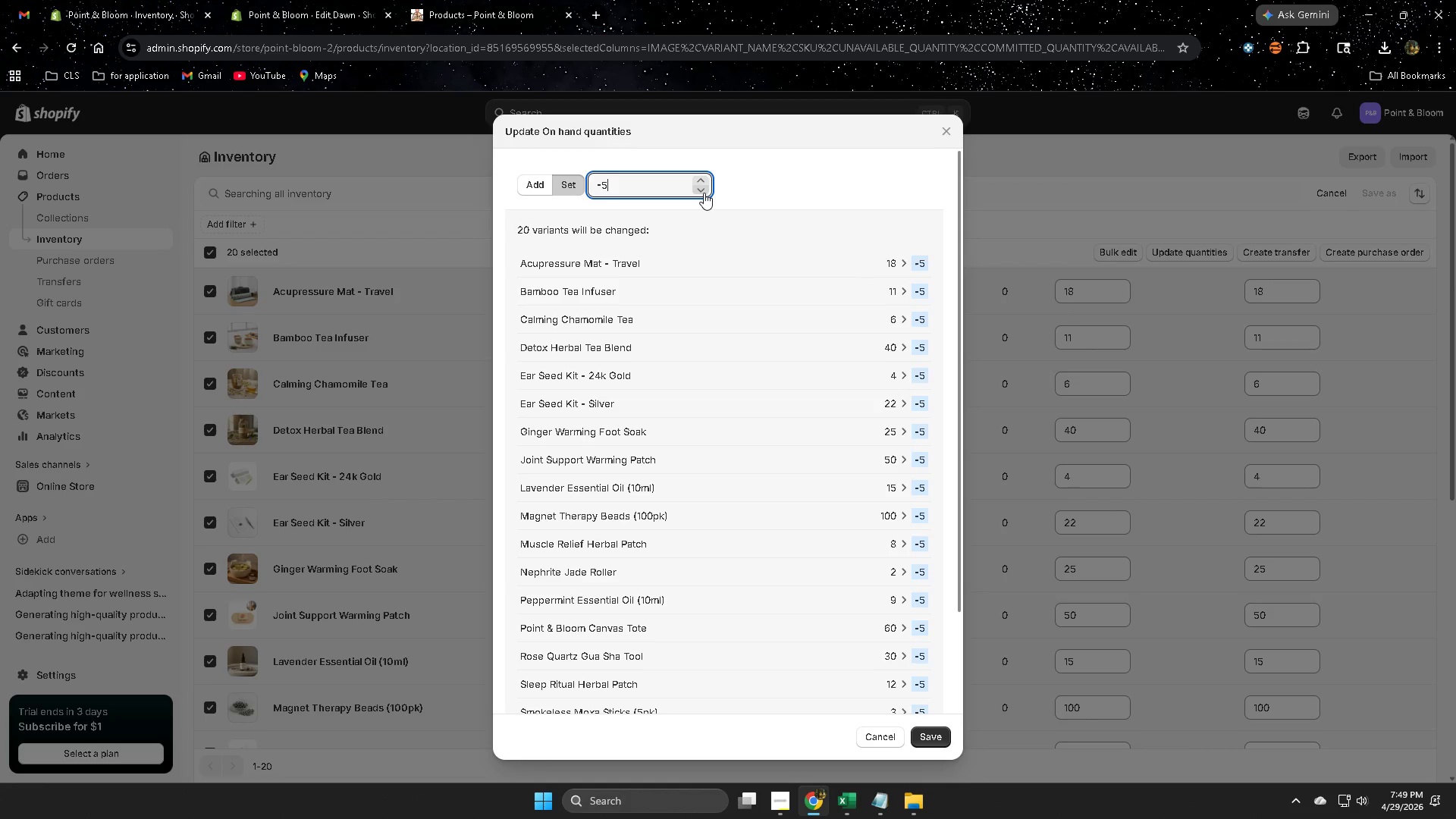 
triple_click([704, 193])
 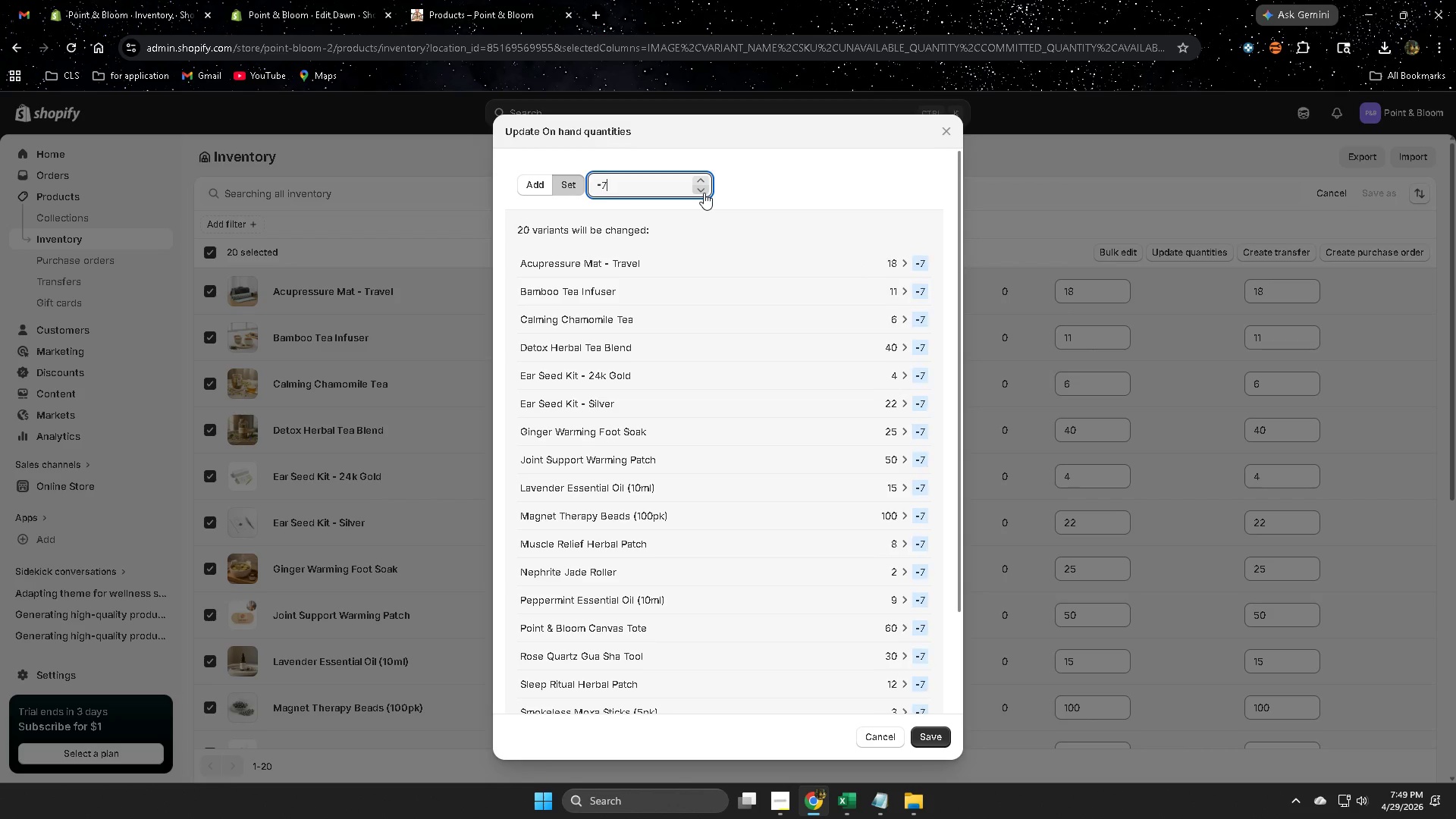 
triple_click([704, 193])
 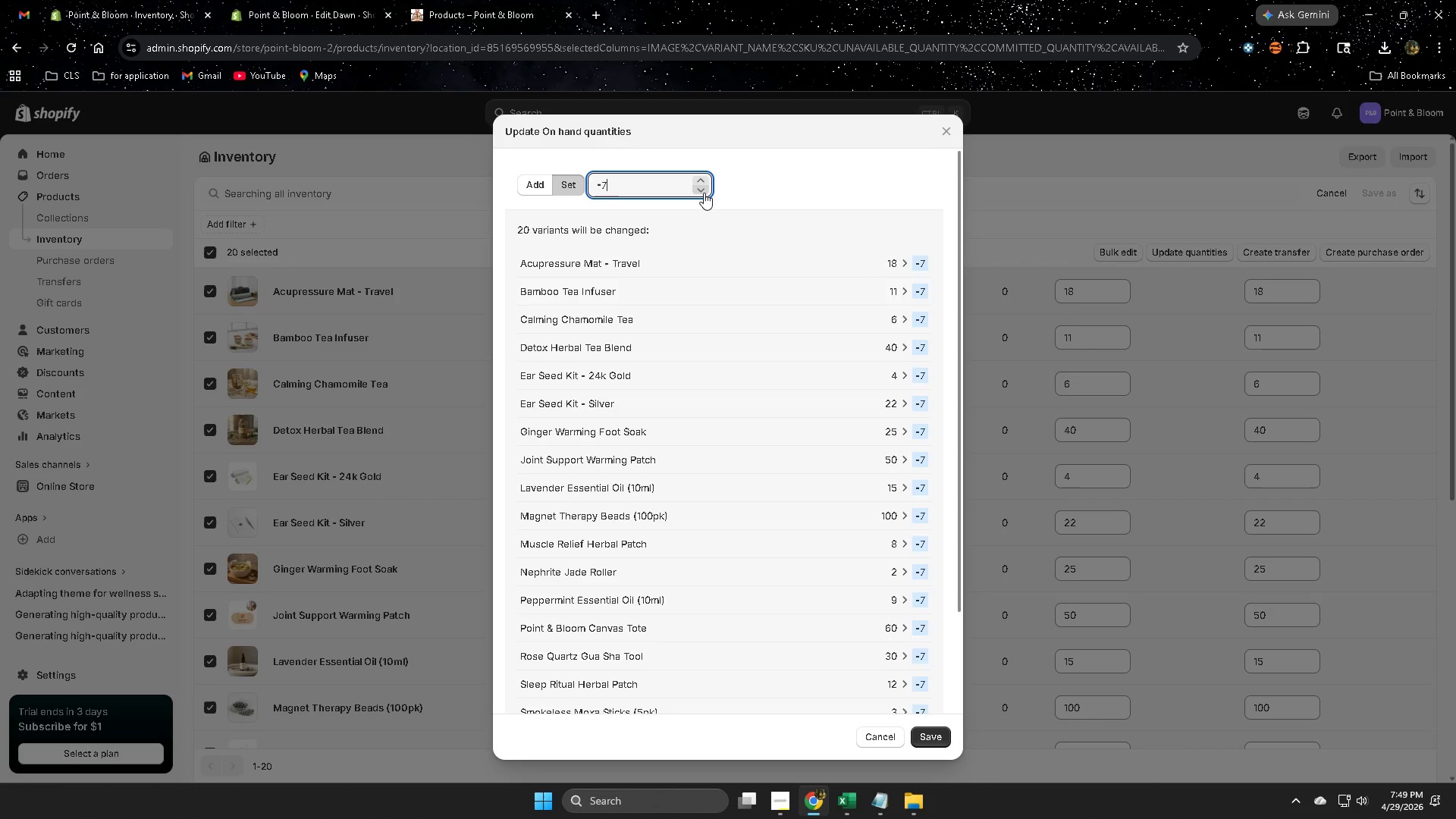 
triple_click([704, 193])
 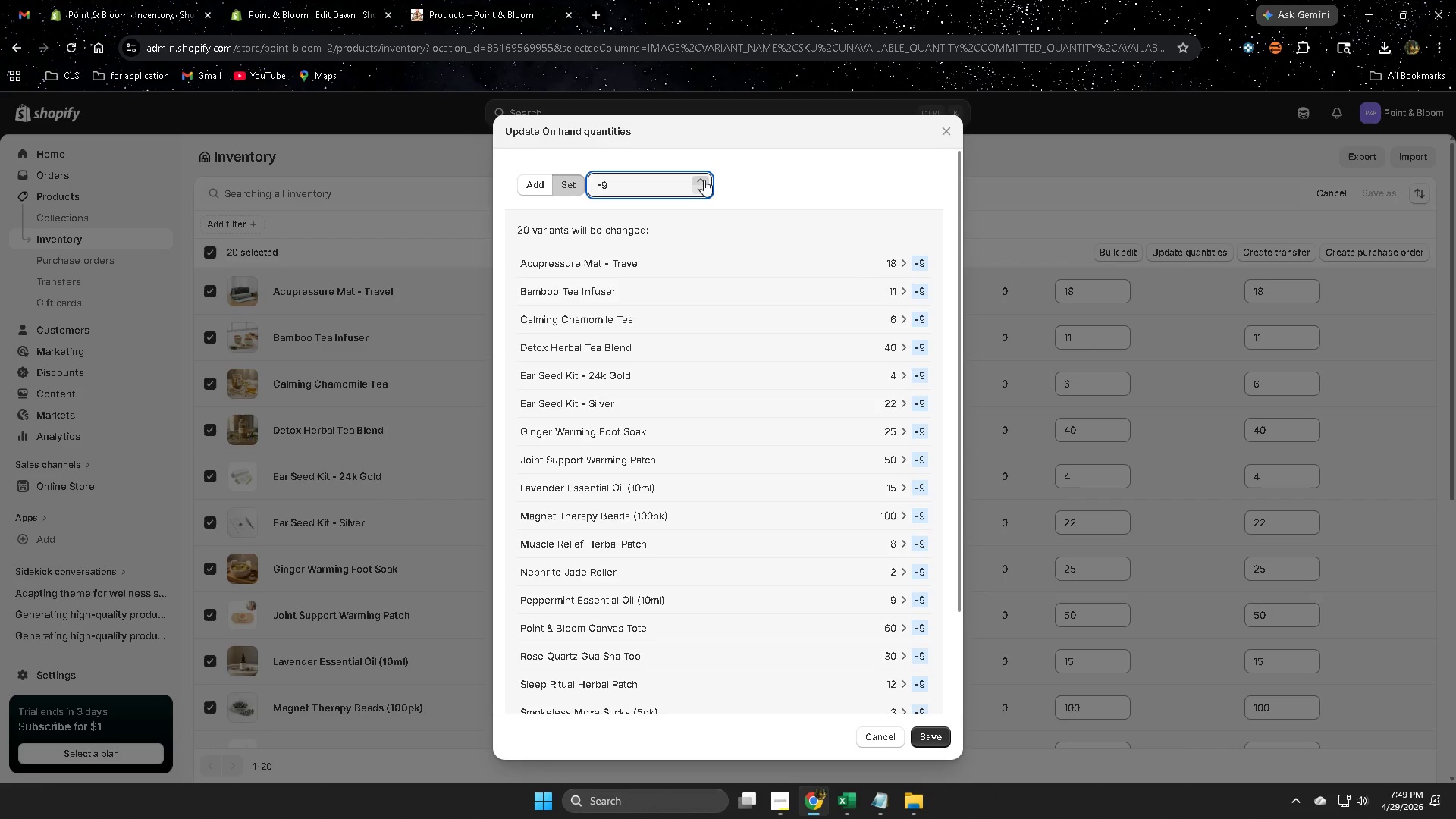 
double_click([704, 180])
 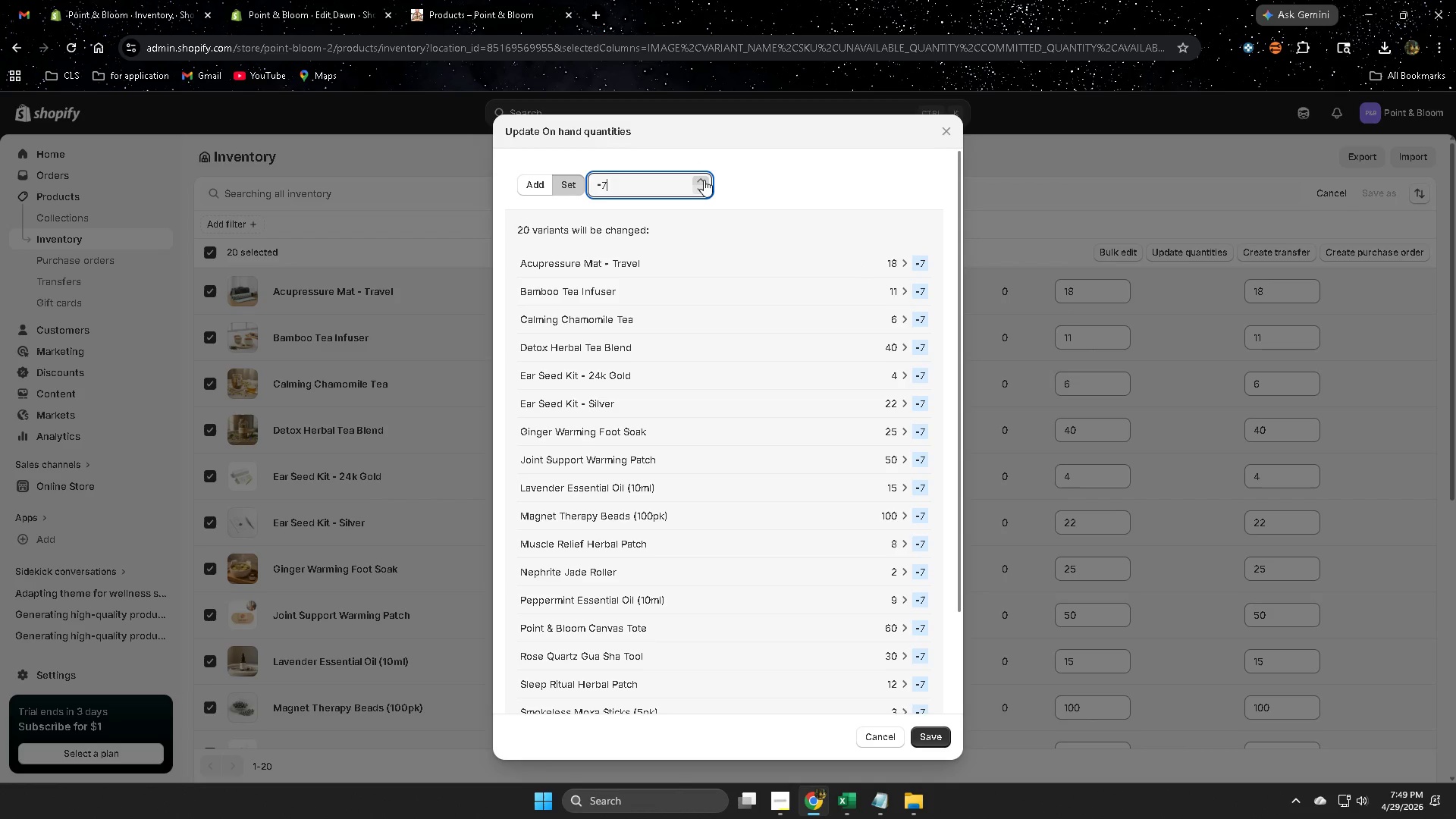 
triple_click([704, 180])
 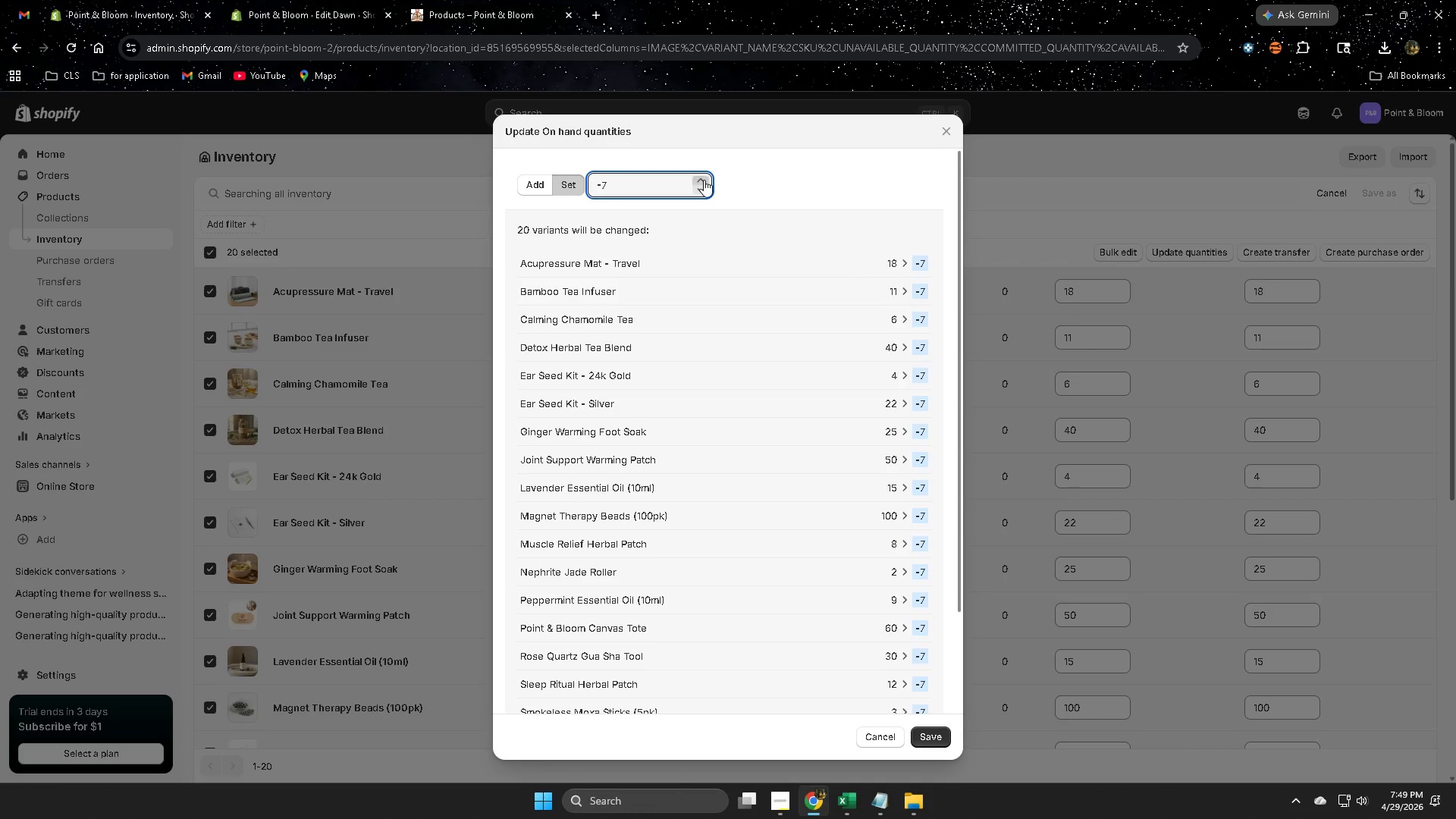 
triple_click([704, 180])
 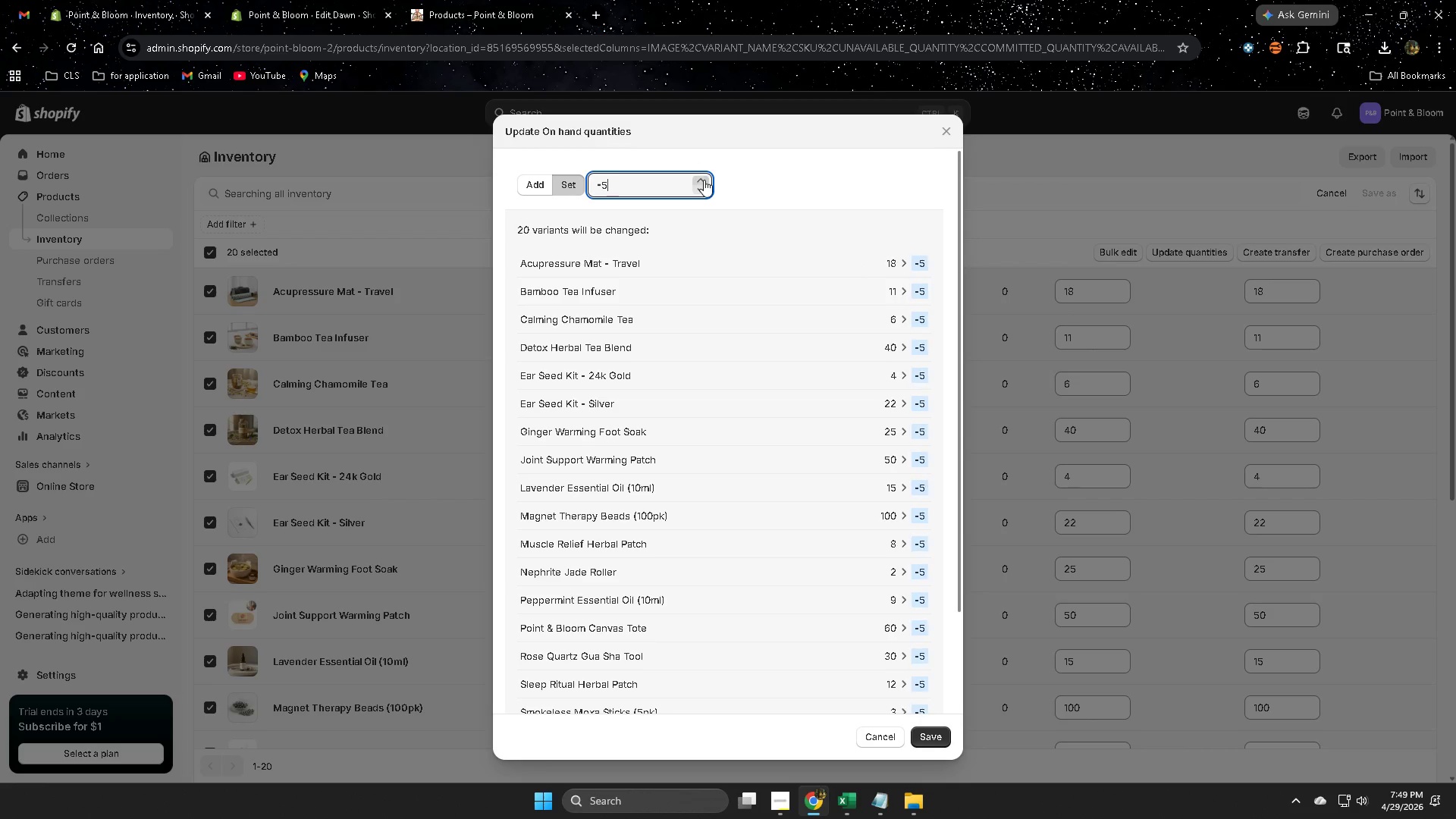 
triple_click([704, 180])
 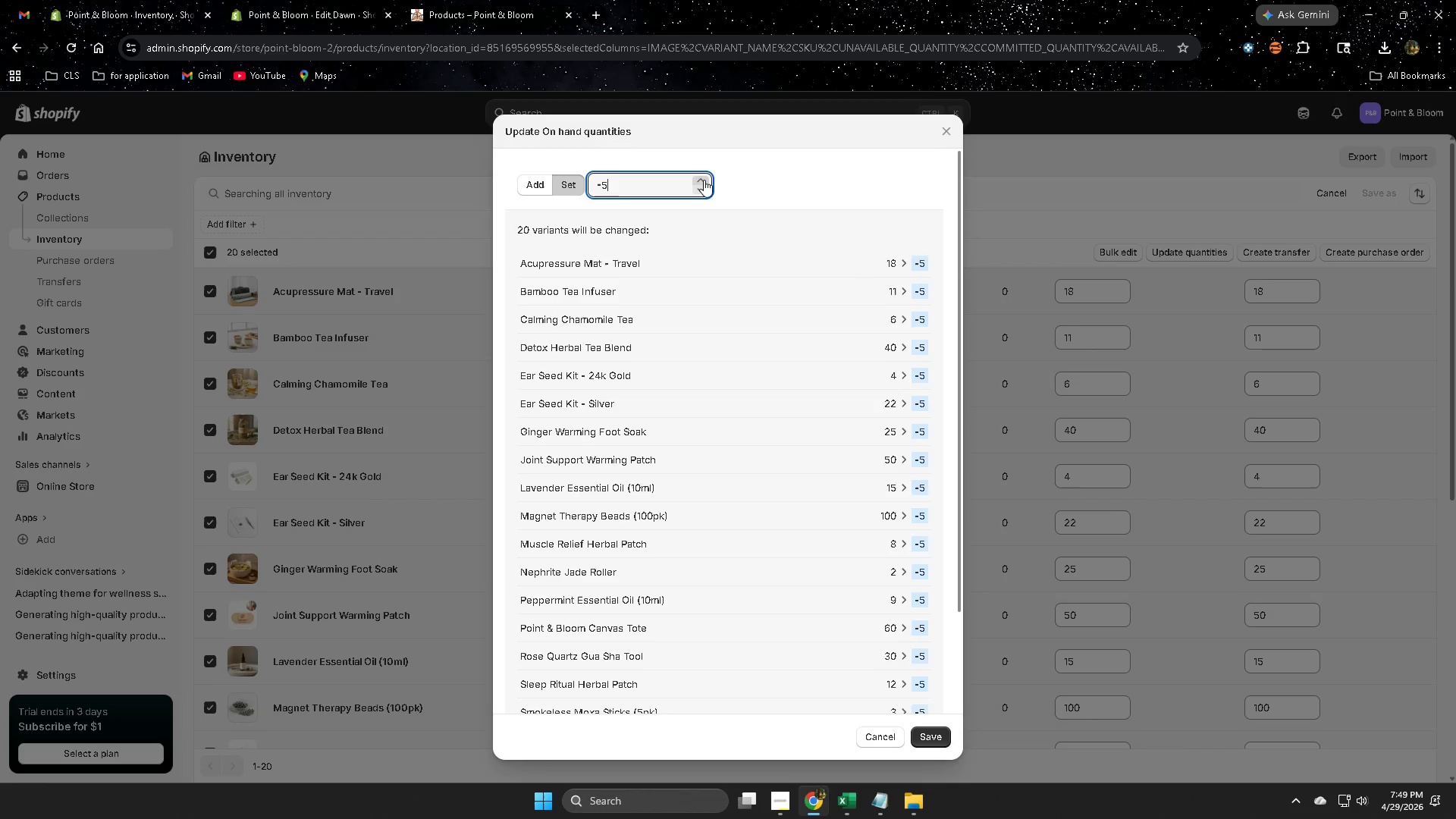 
triple_click([704, 180])
 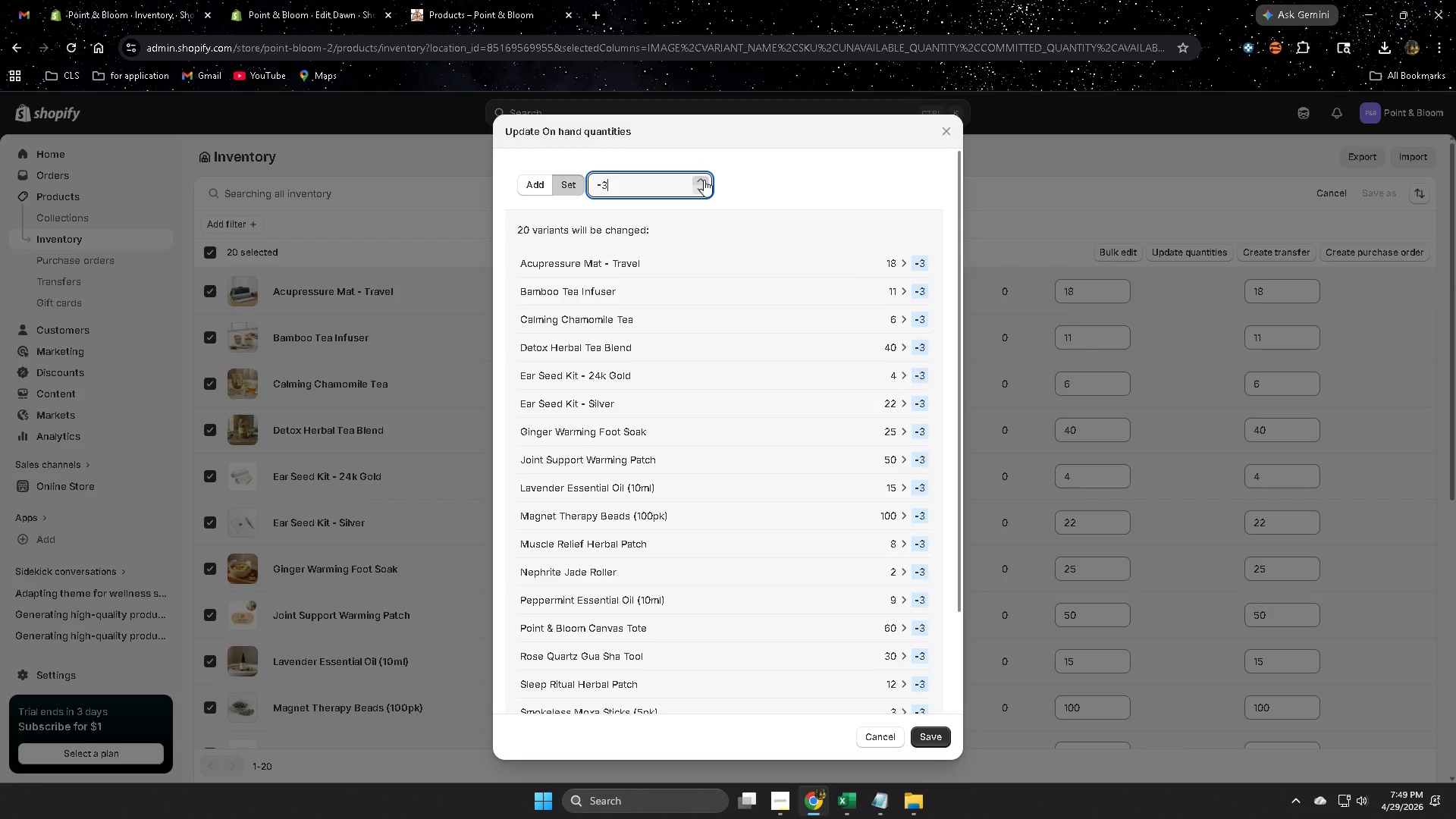 
triple_click([704, 180])
 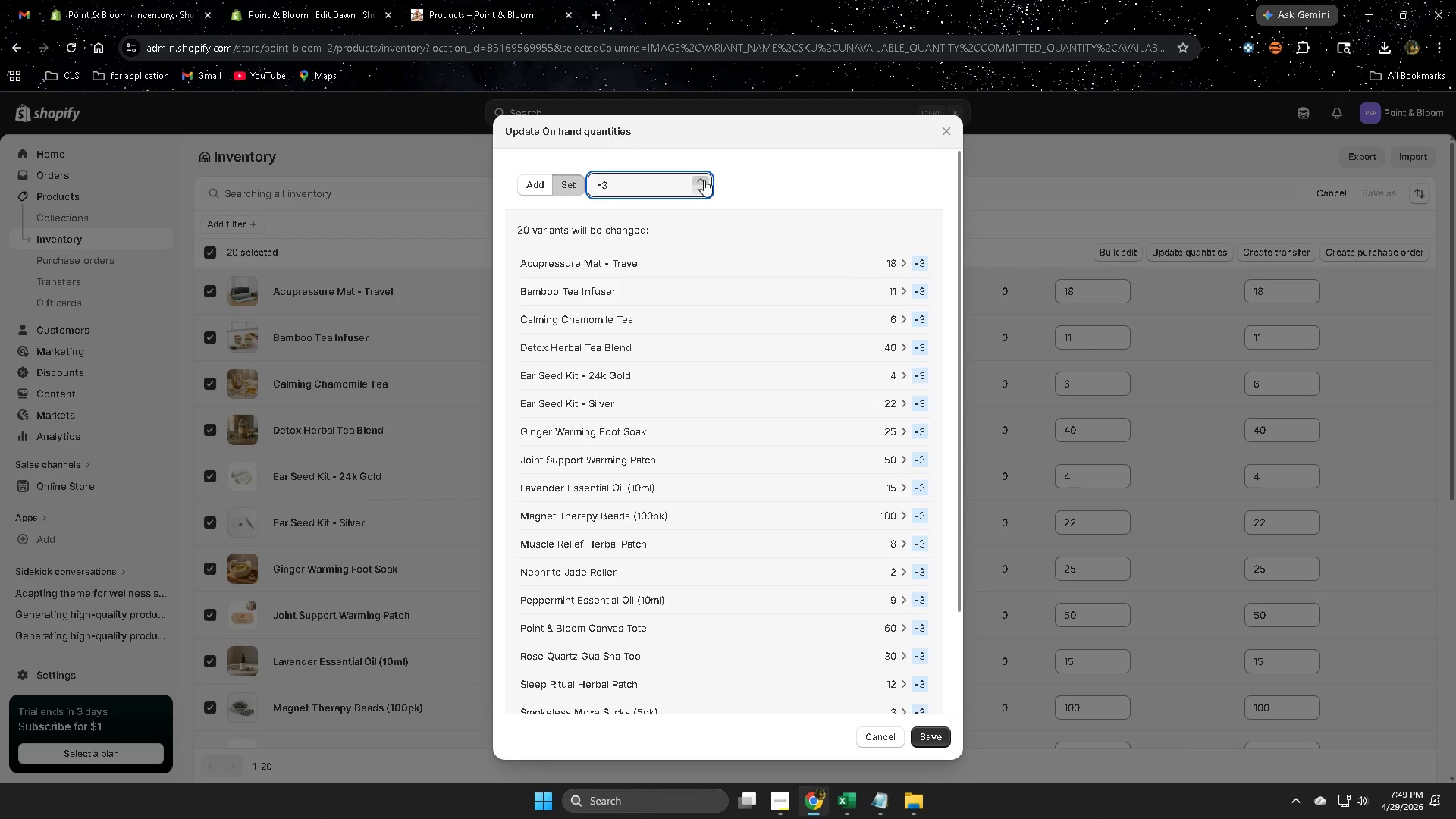 
triple_click([704, 180])
 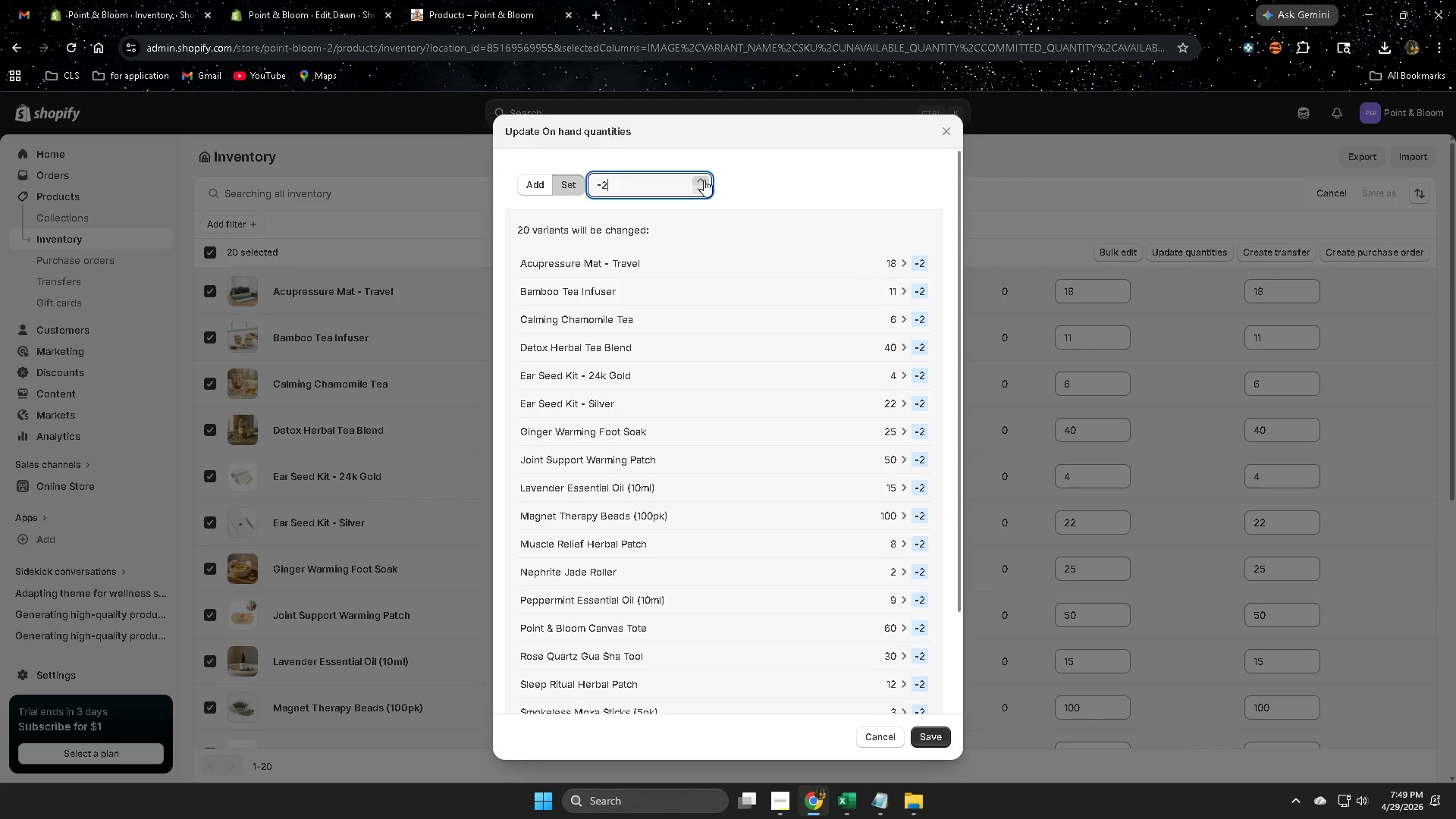 
triple_click([704, 180])
 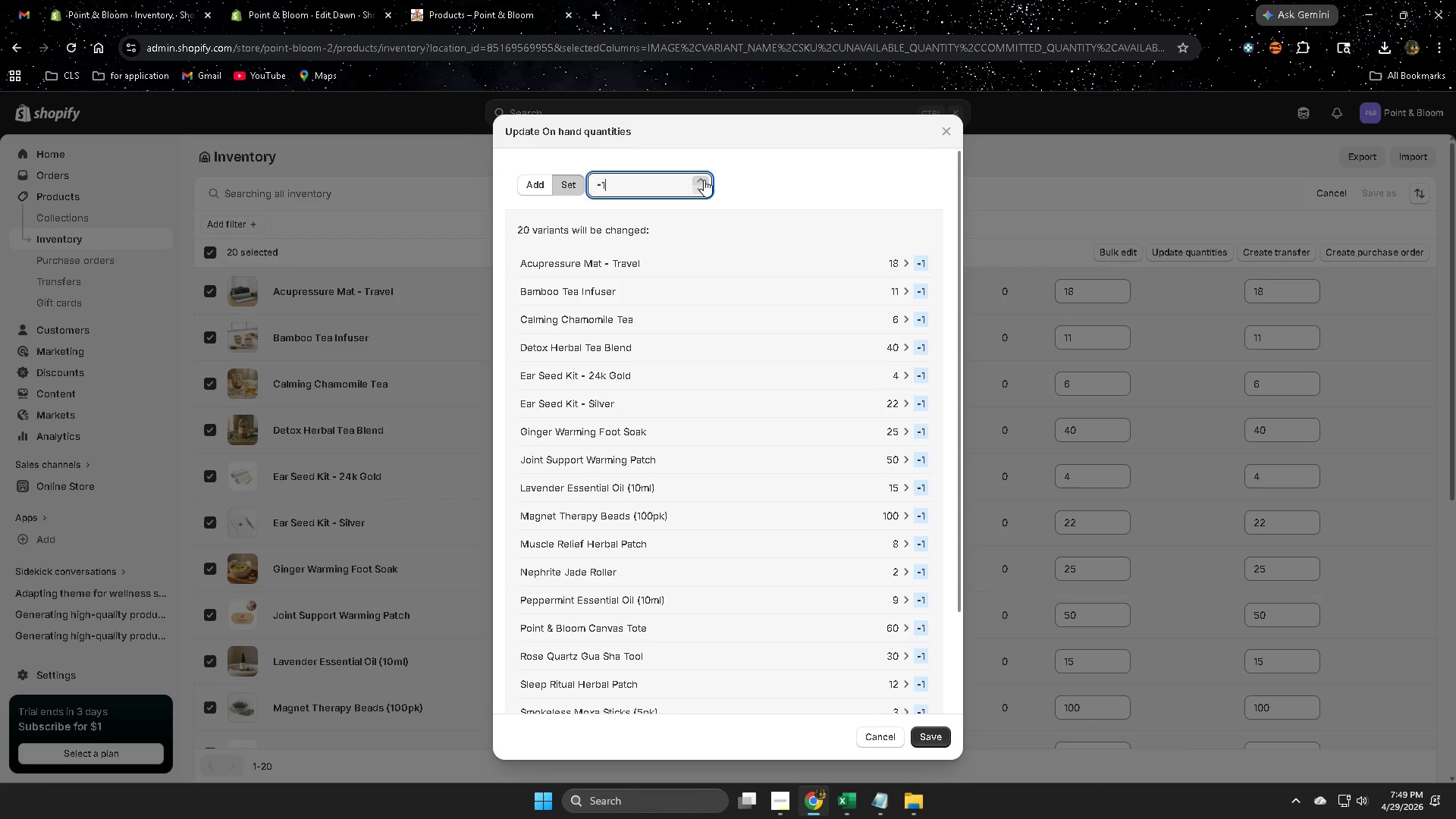 
triple_click([704, 180])
 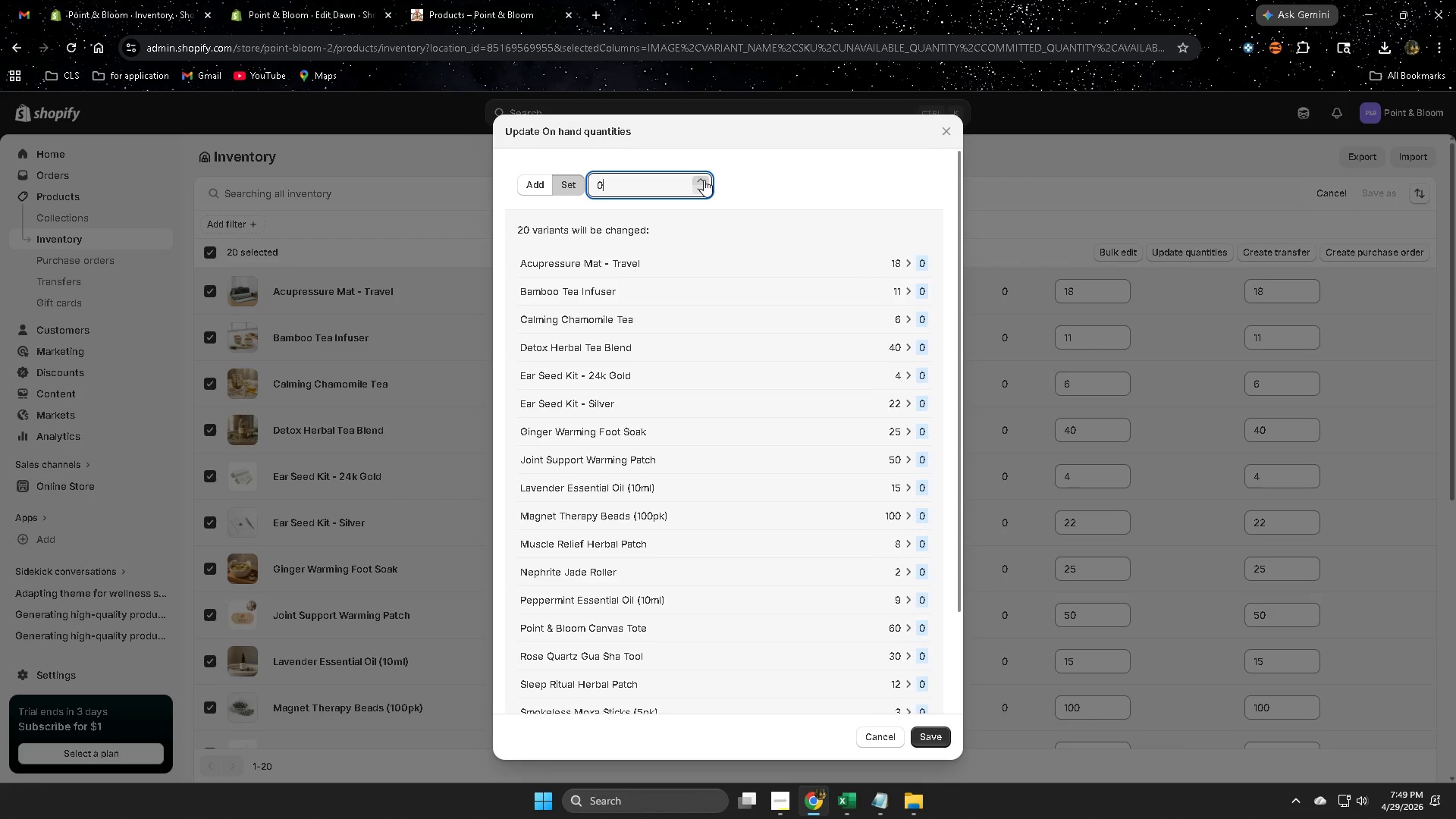 
triple_click([704, 180])
 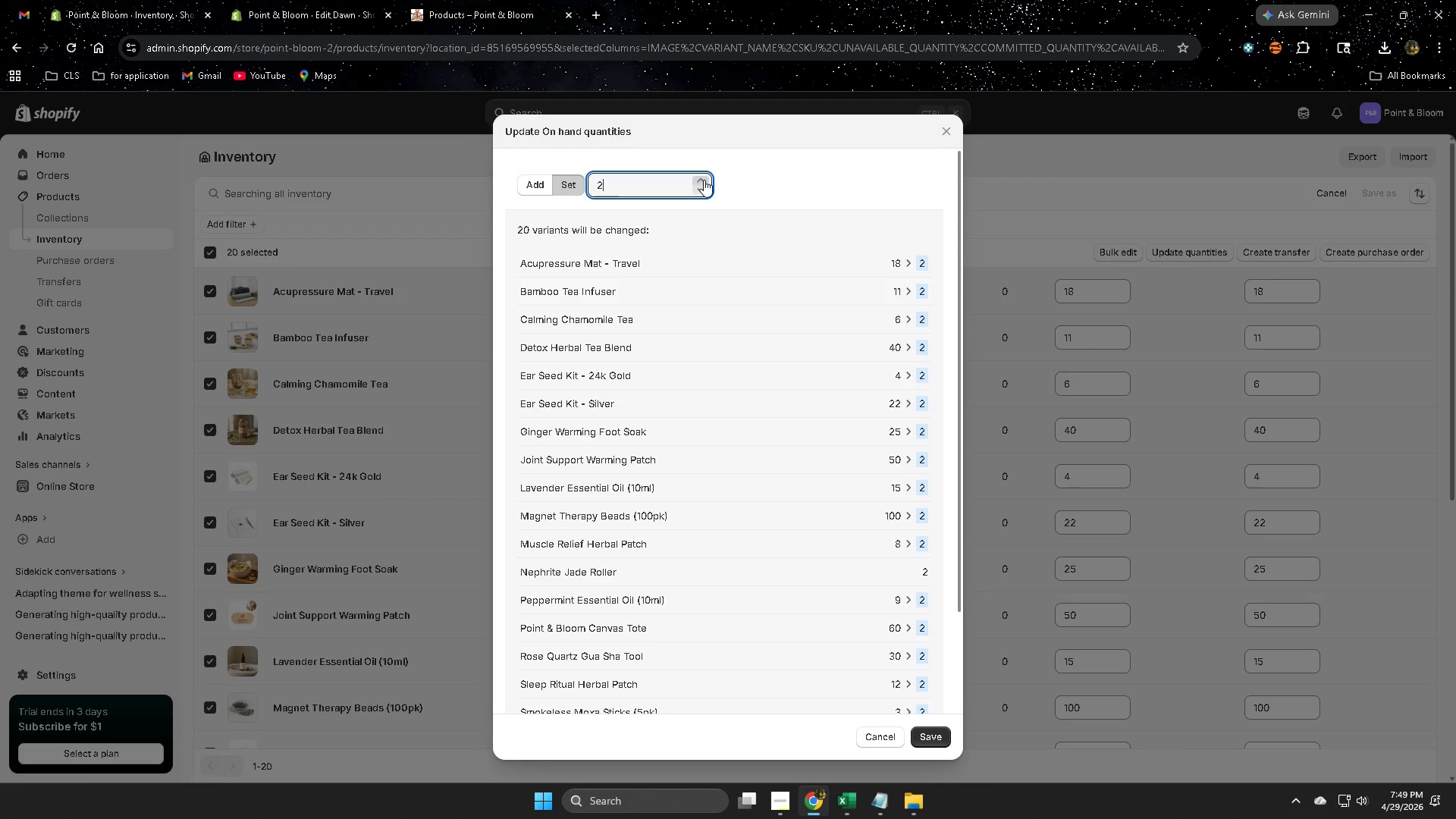 
triple_click([704, 180])
 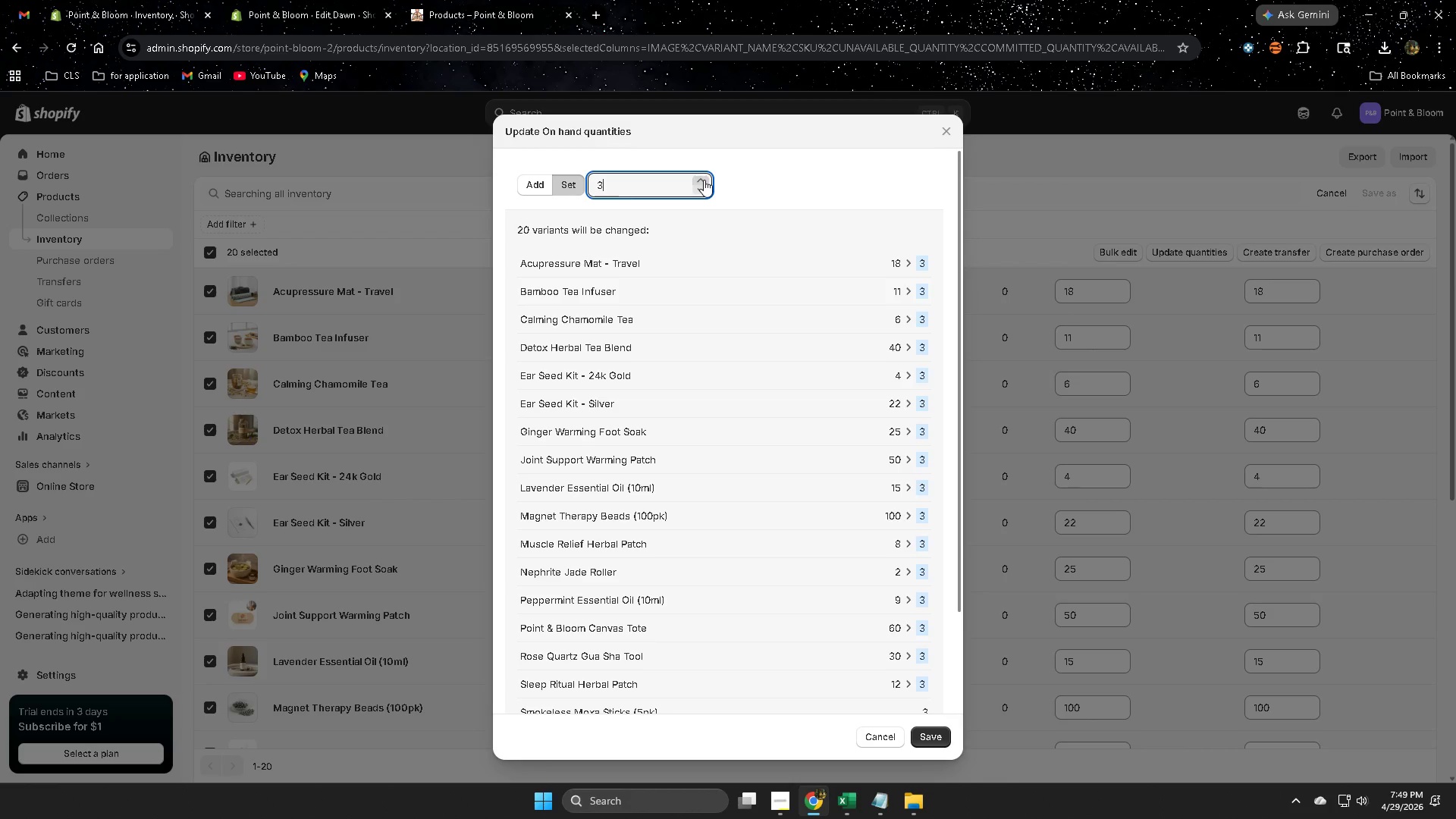 
triple_click([704, 180])
 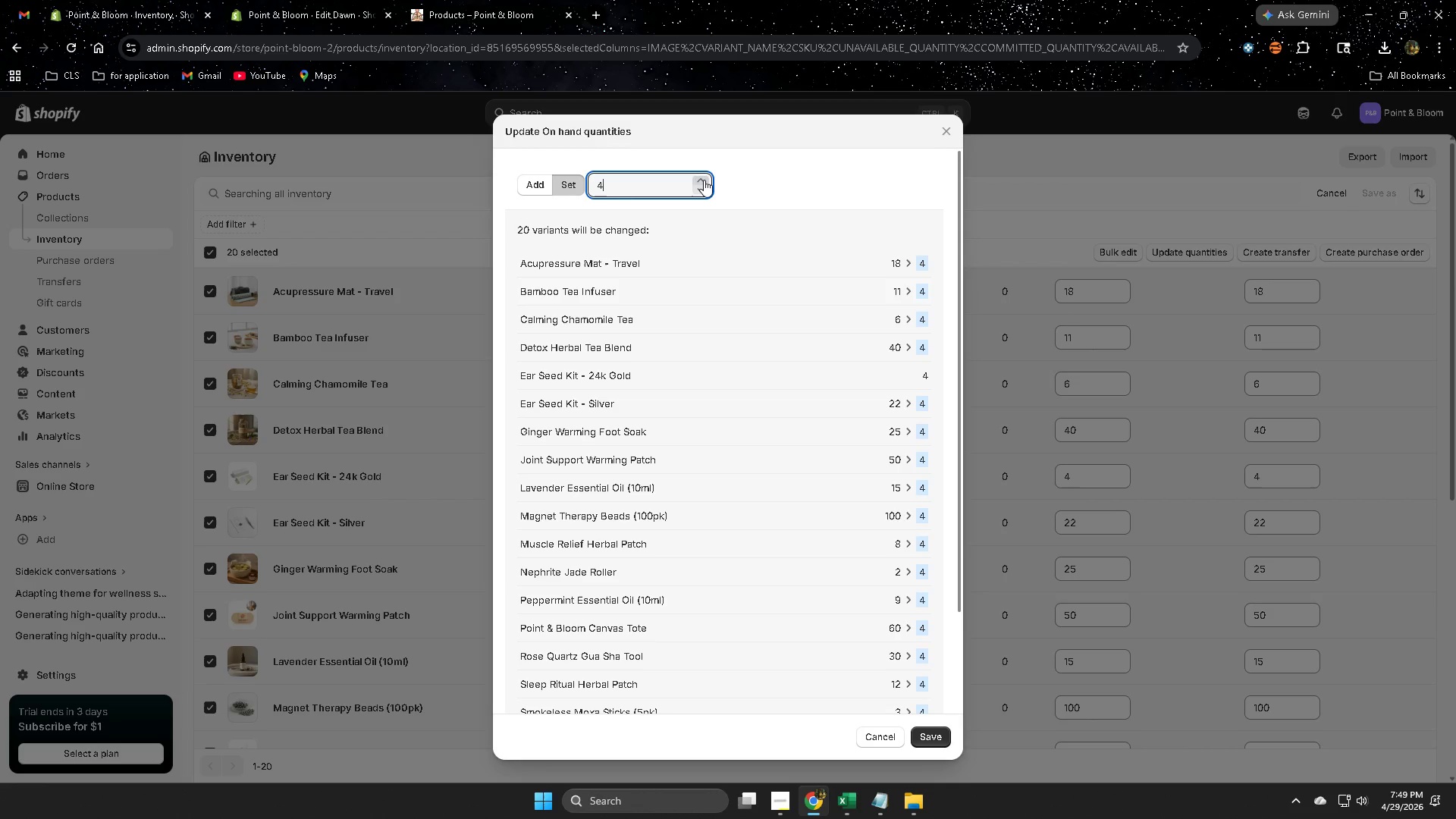 
triple_click([704, 180])
 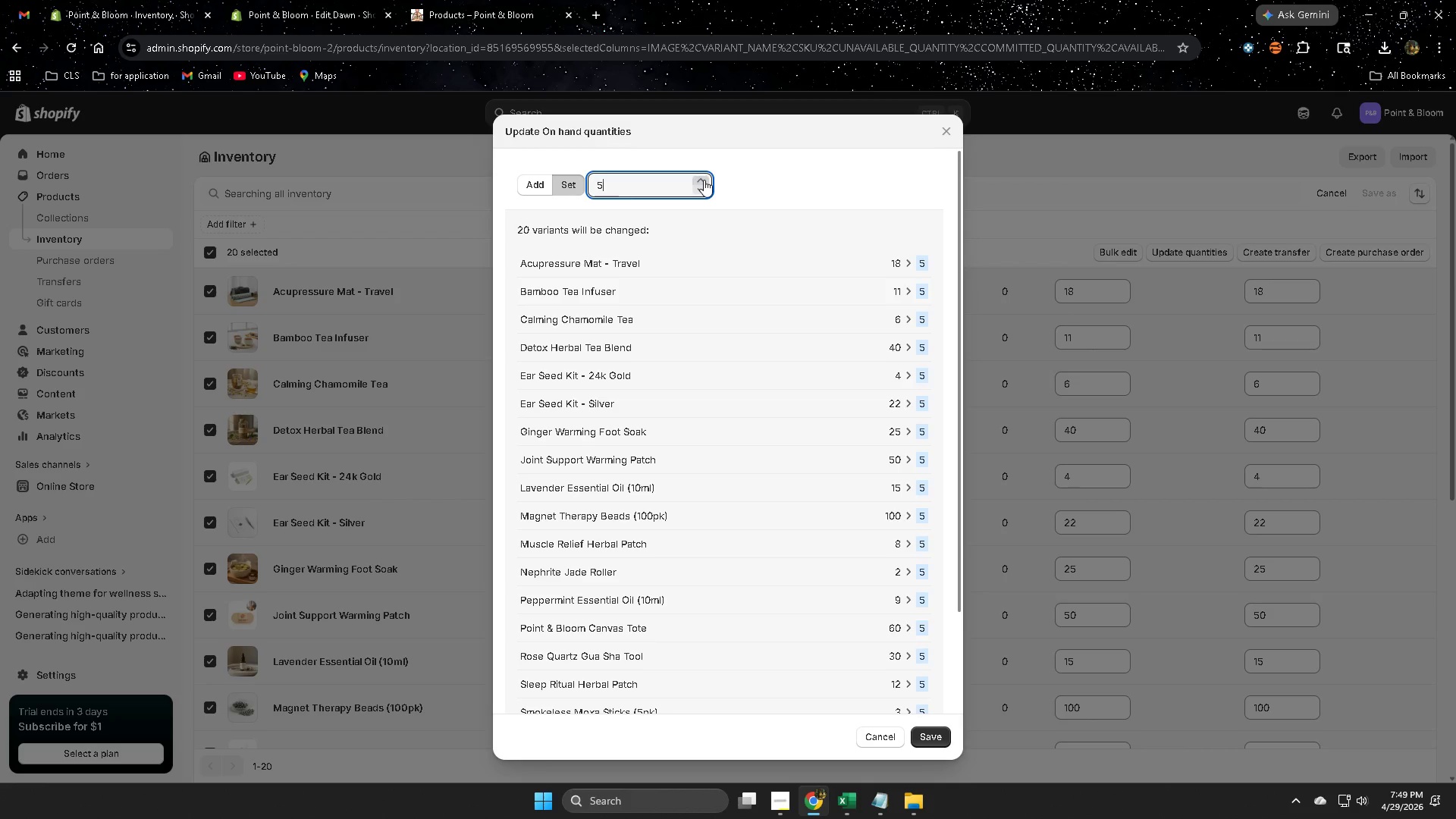 
triple_click([704, 180])
 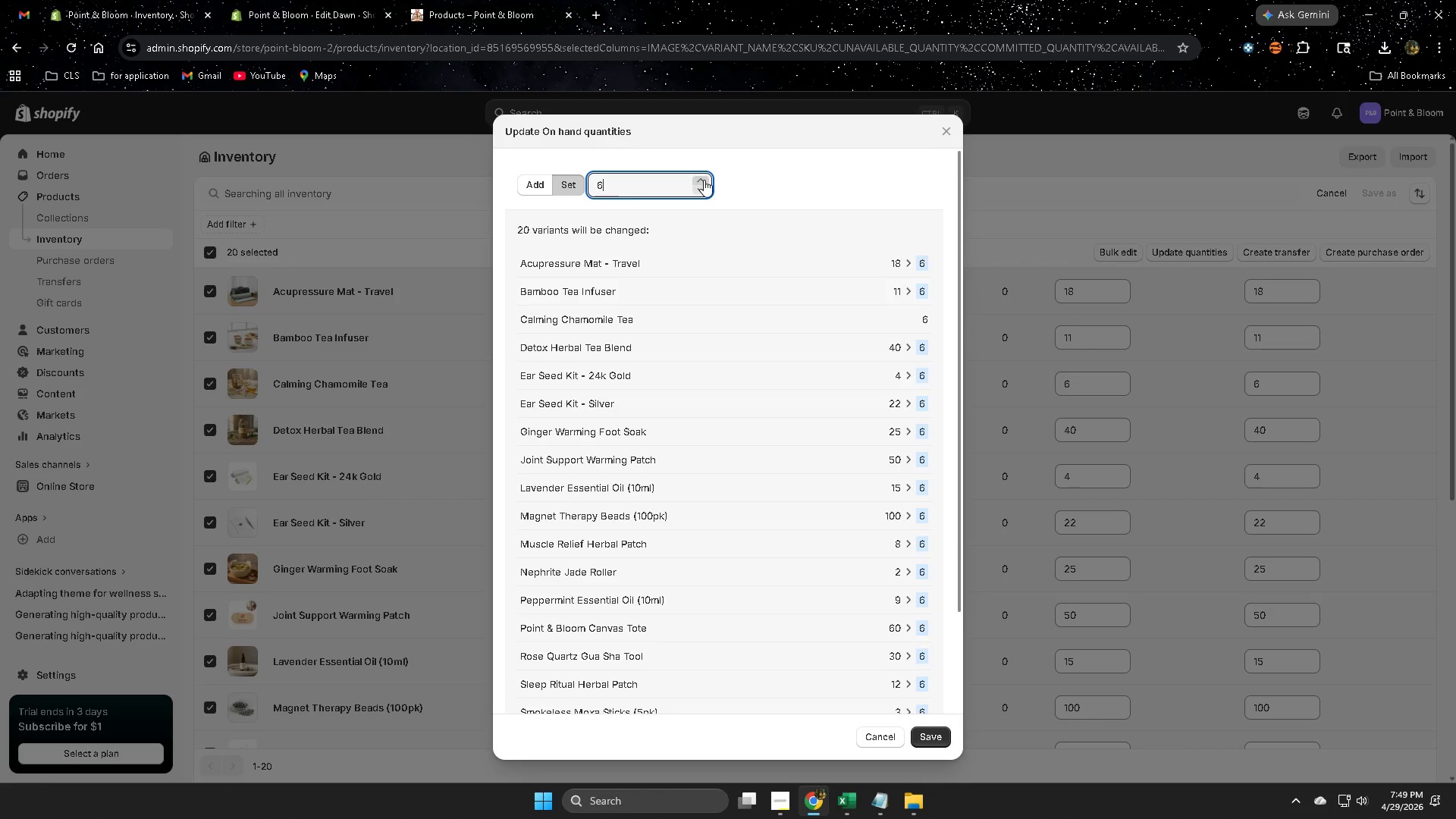 
triple_click([704, 180])
 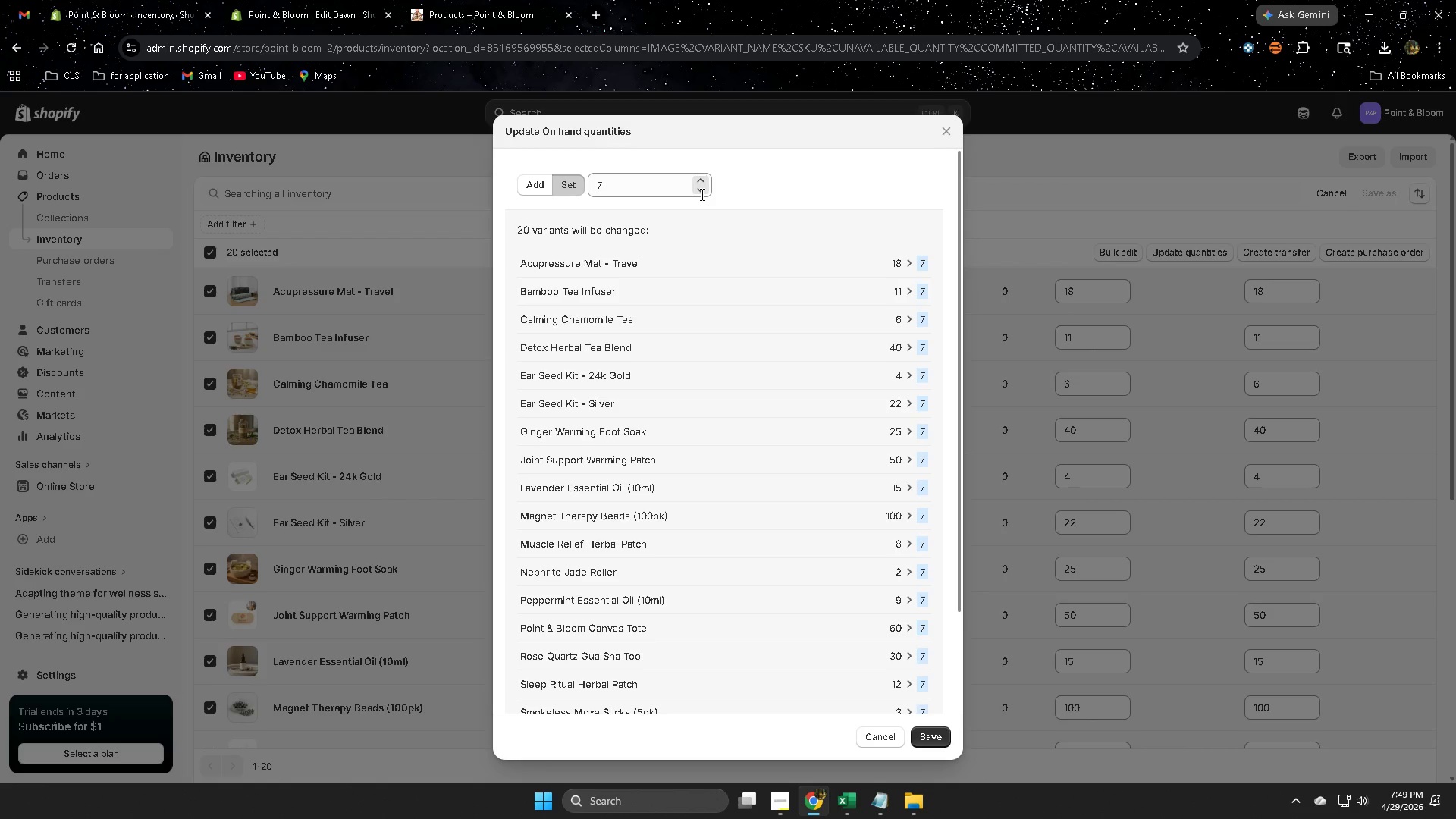 
left_click([877, 741])
 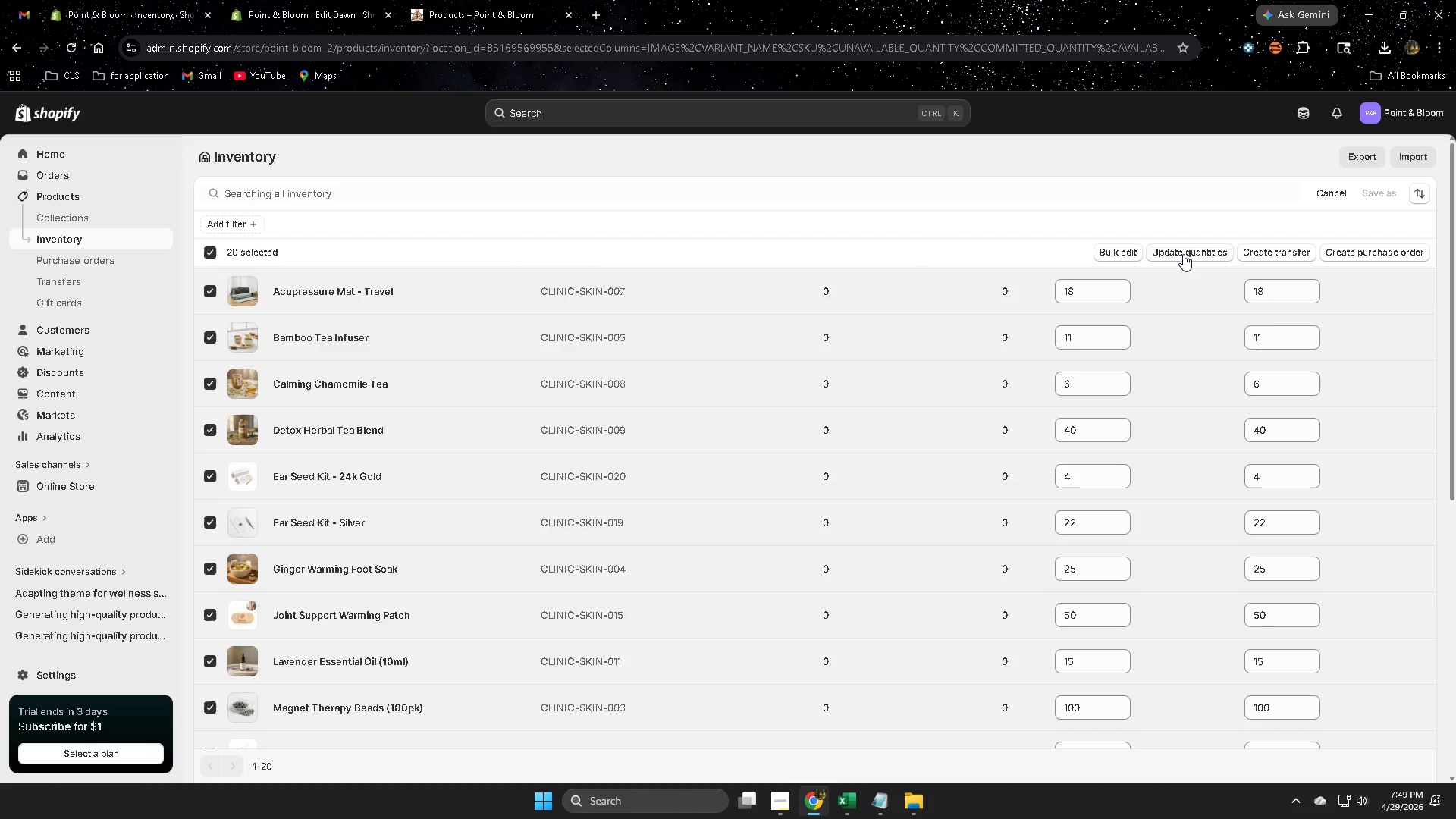 
left_click([1183, 254])
 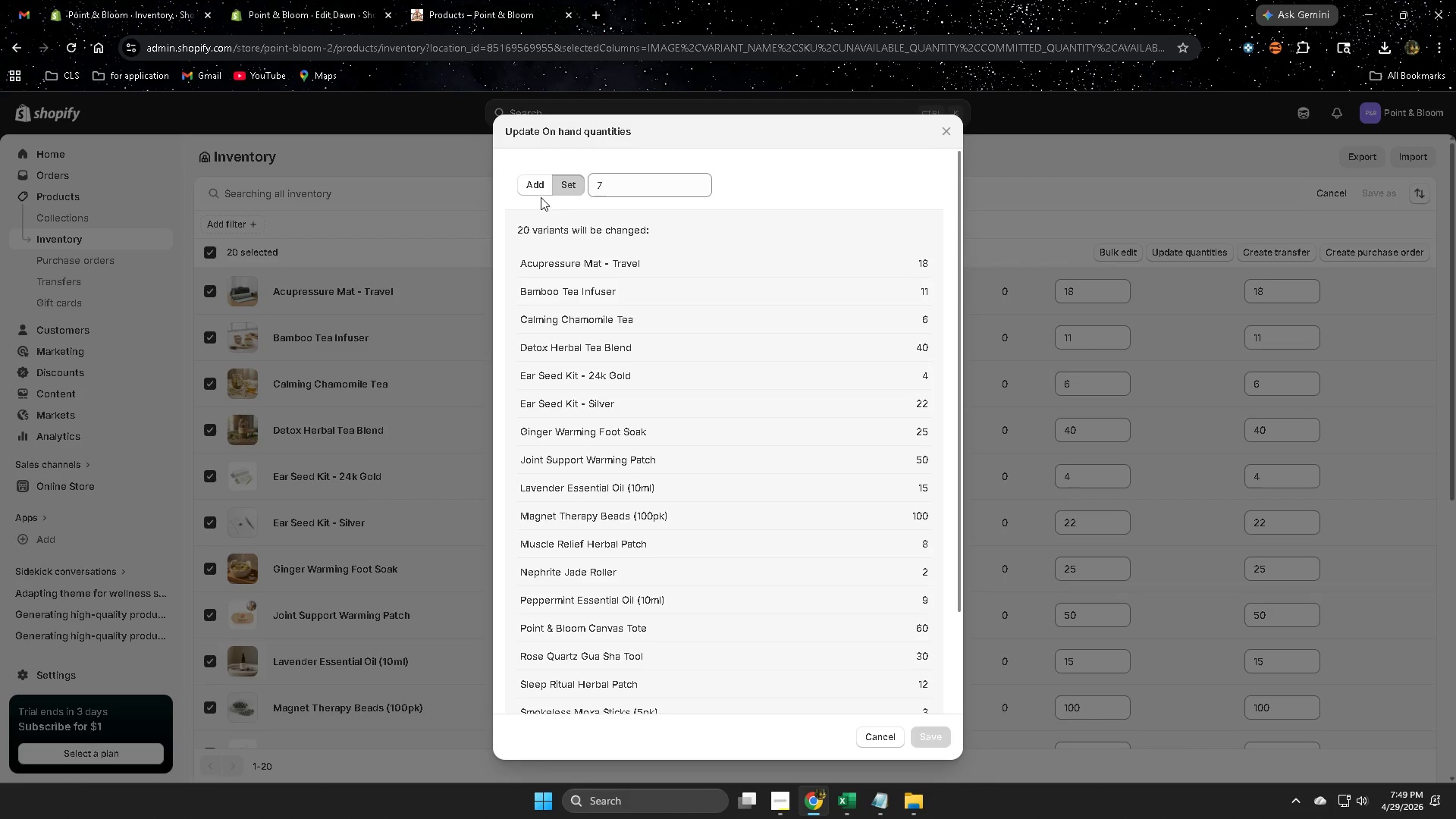 
left_click([541, 191])
 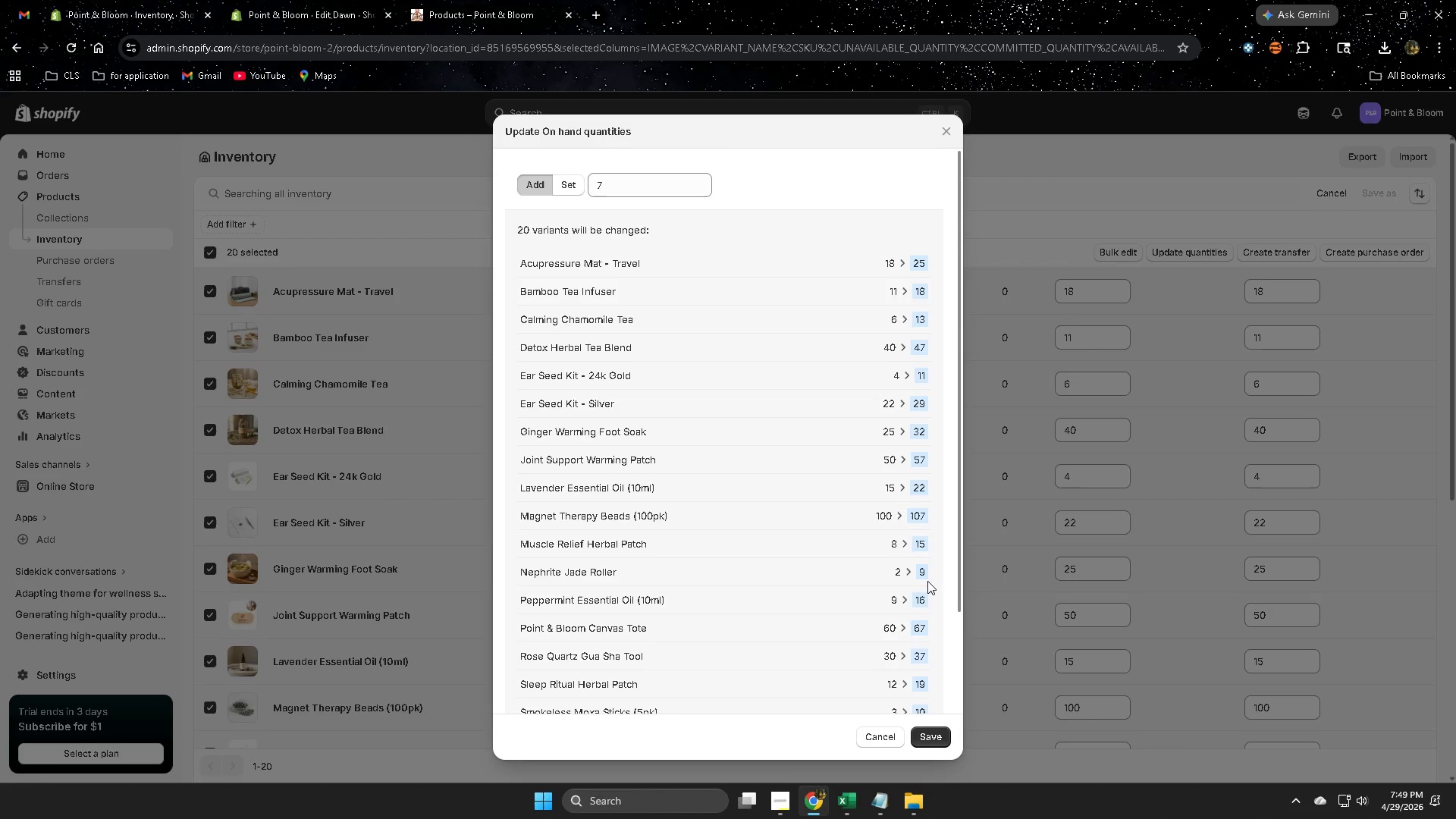 
scroll: coordinate [927, 581], scroll_direction: down, amount: 4.0
 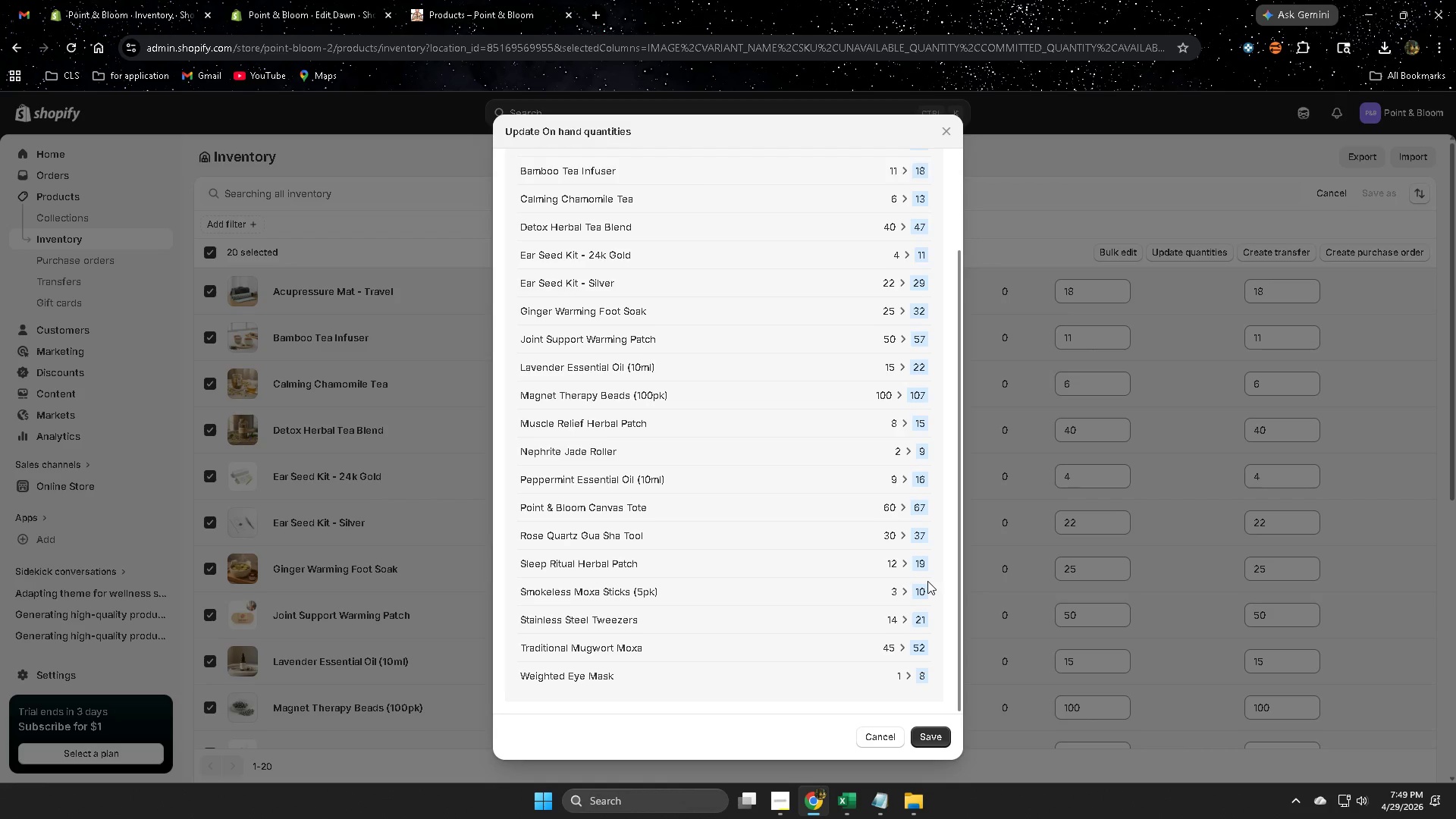 
left_click([629, 184])
 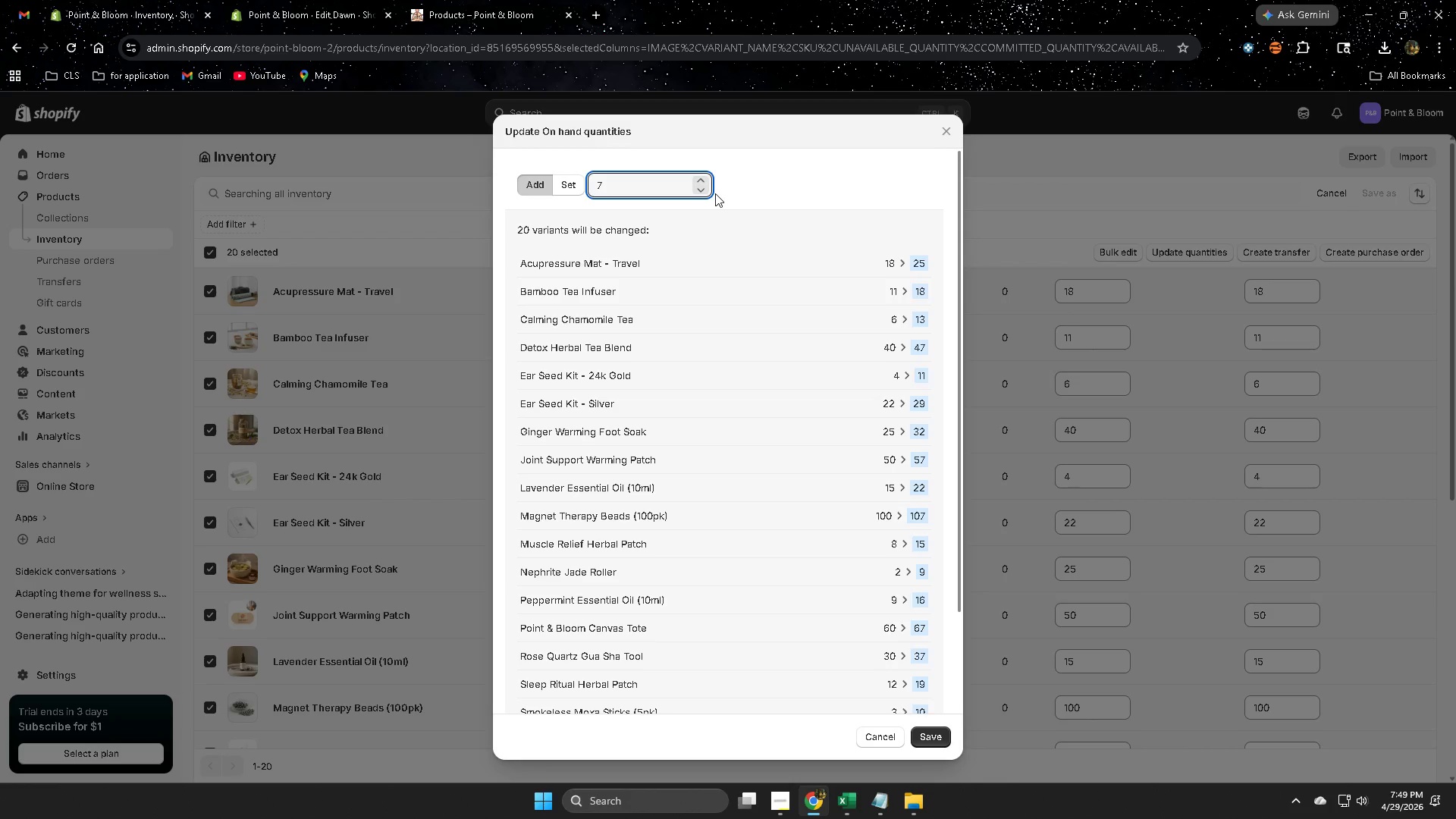 
scroll: coordinate [927, 581], scroll_direction: up, amount: 3.0
 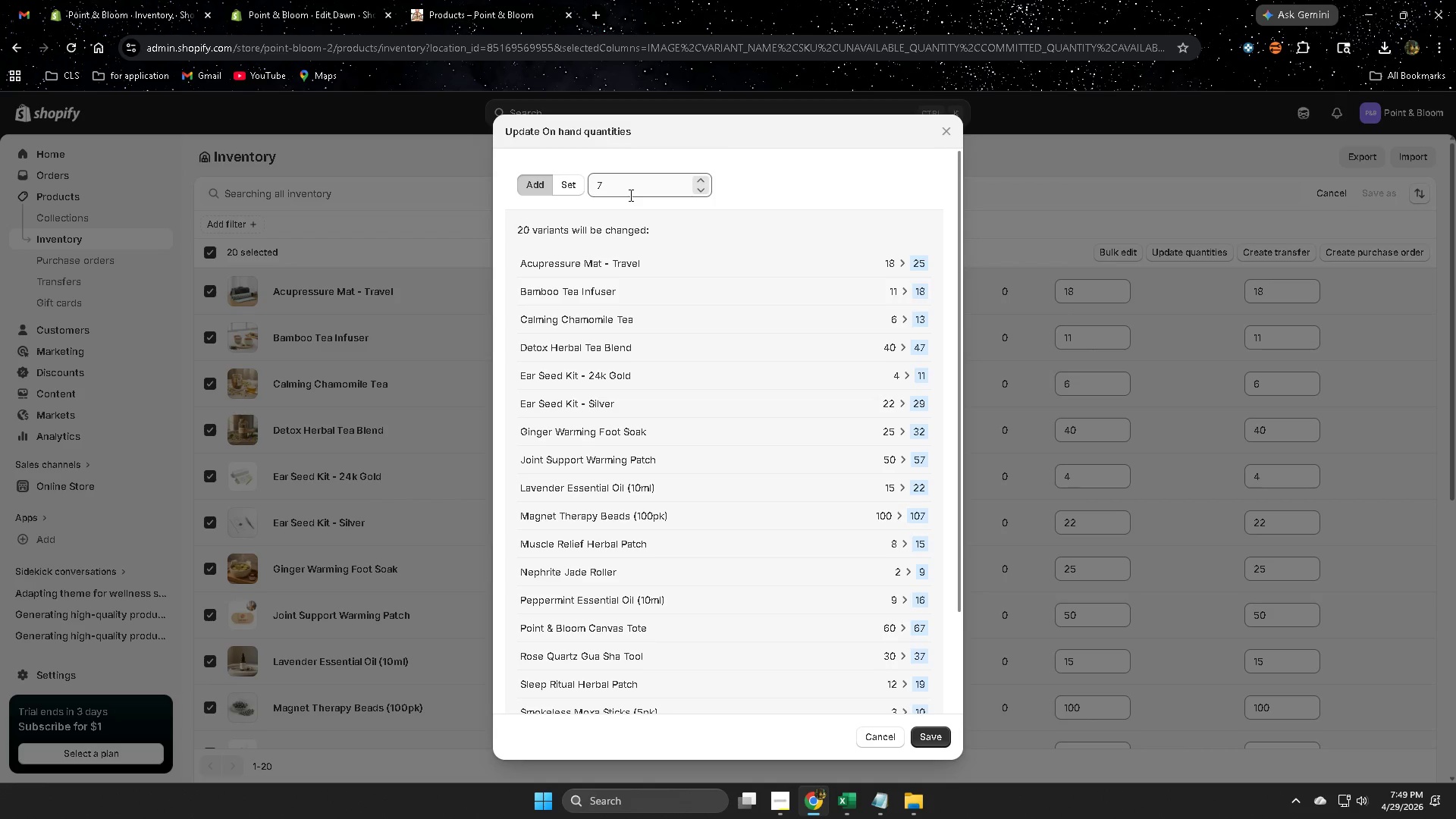 
key(Backspace)
 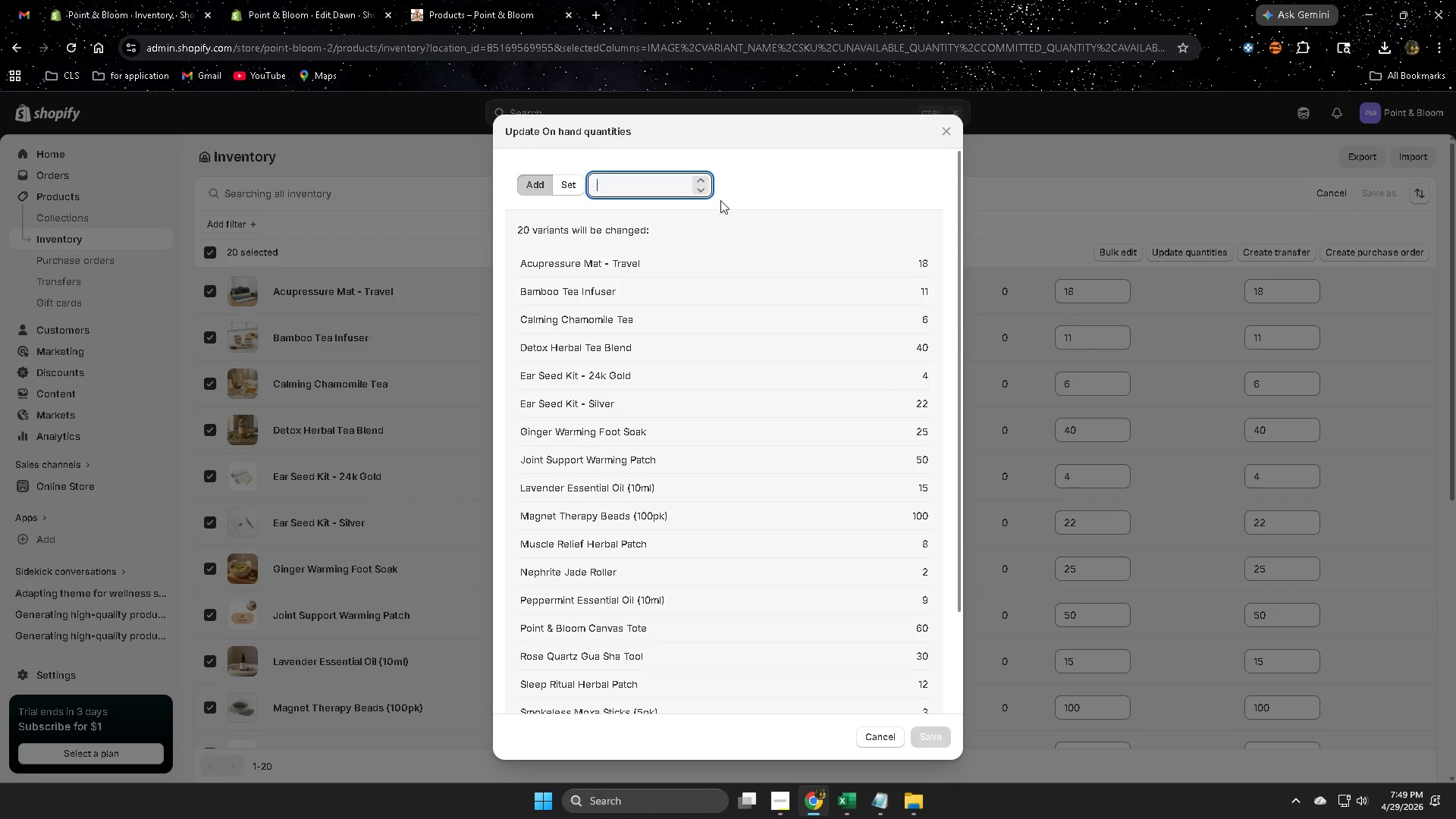 
left_click([682, 265])
 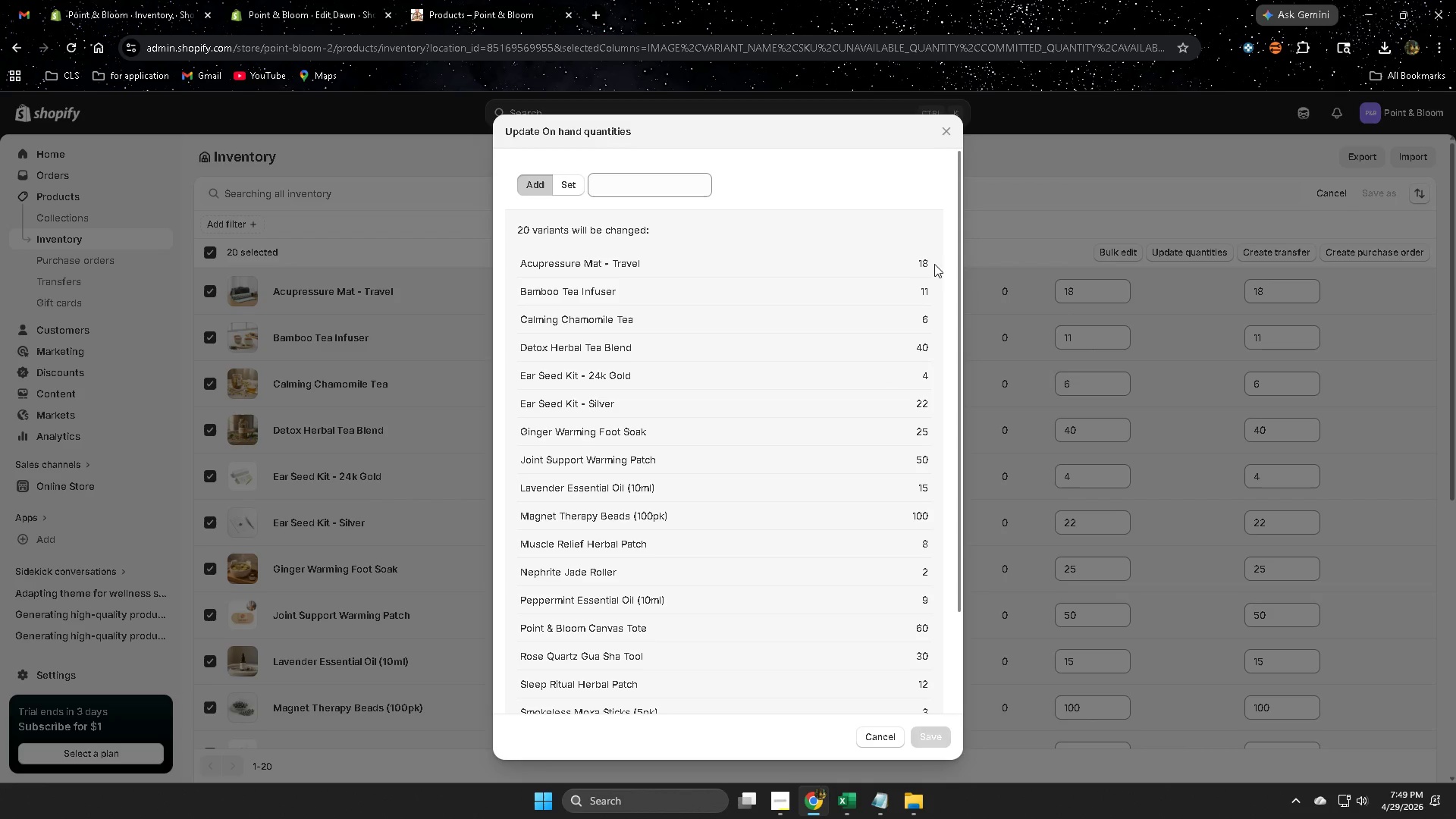 
left_click([933, 264])
 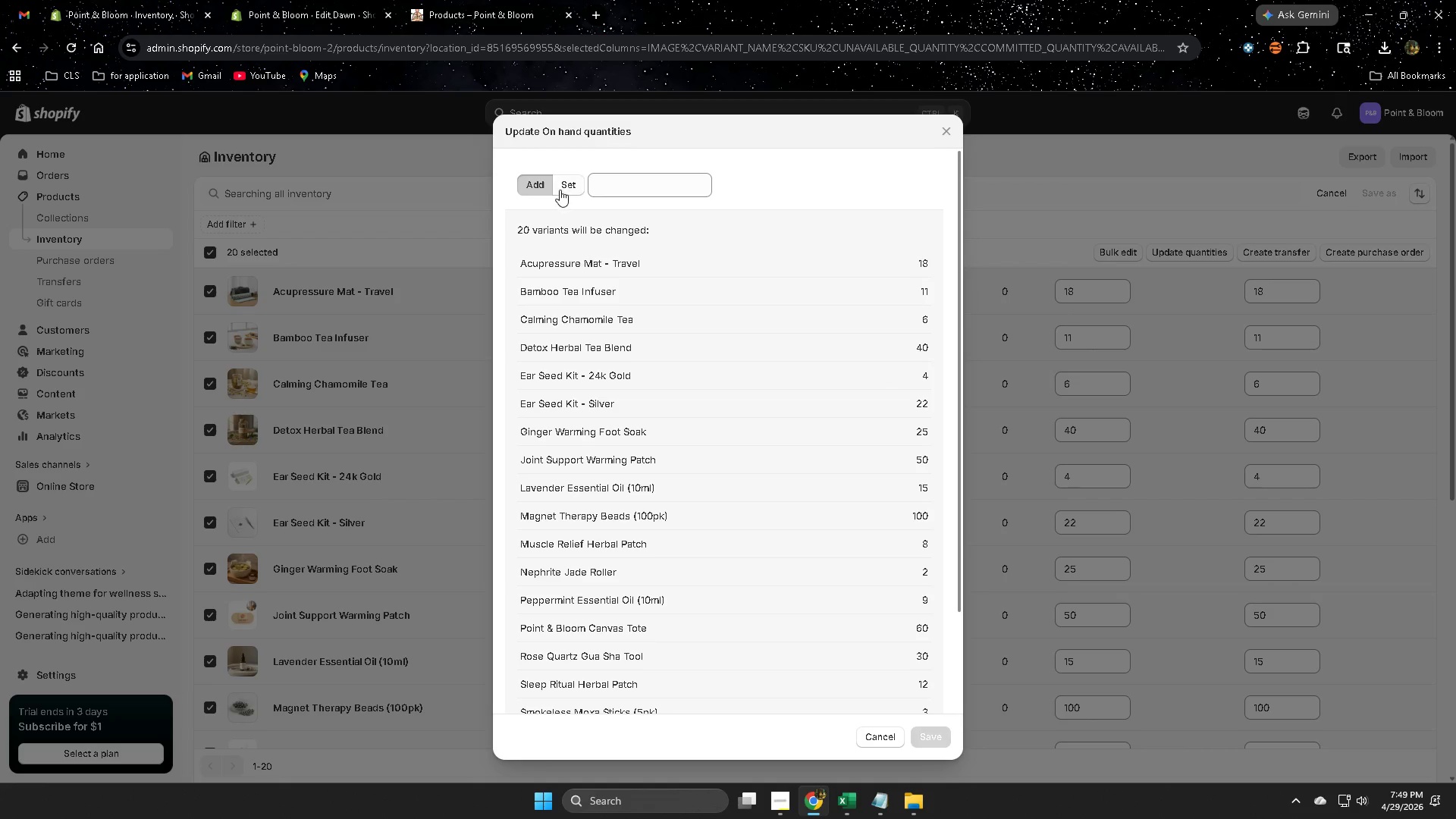 
left_click([560, 190])
 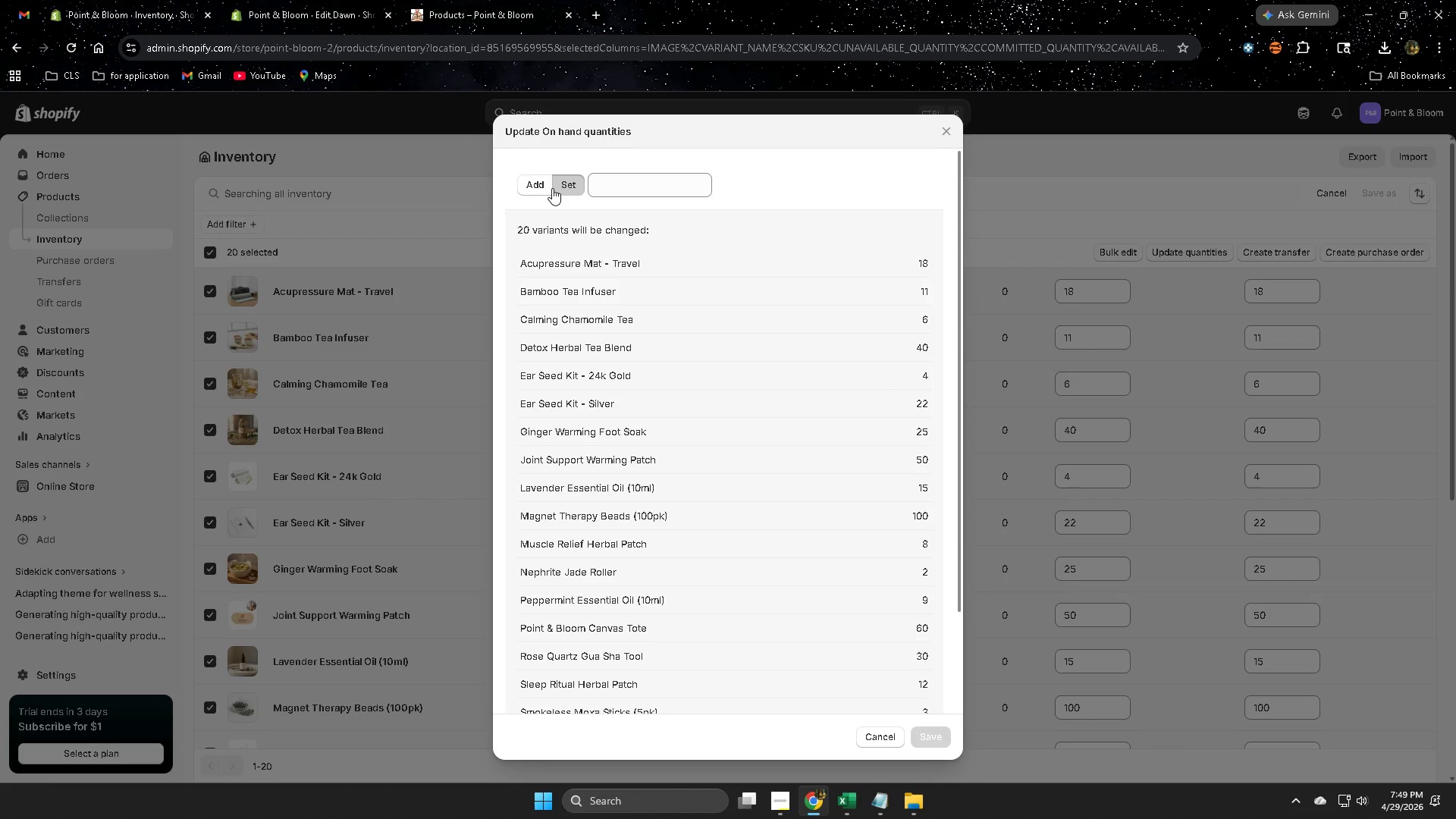 
left_click([540, 187])
 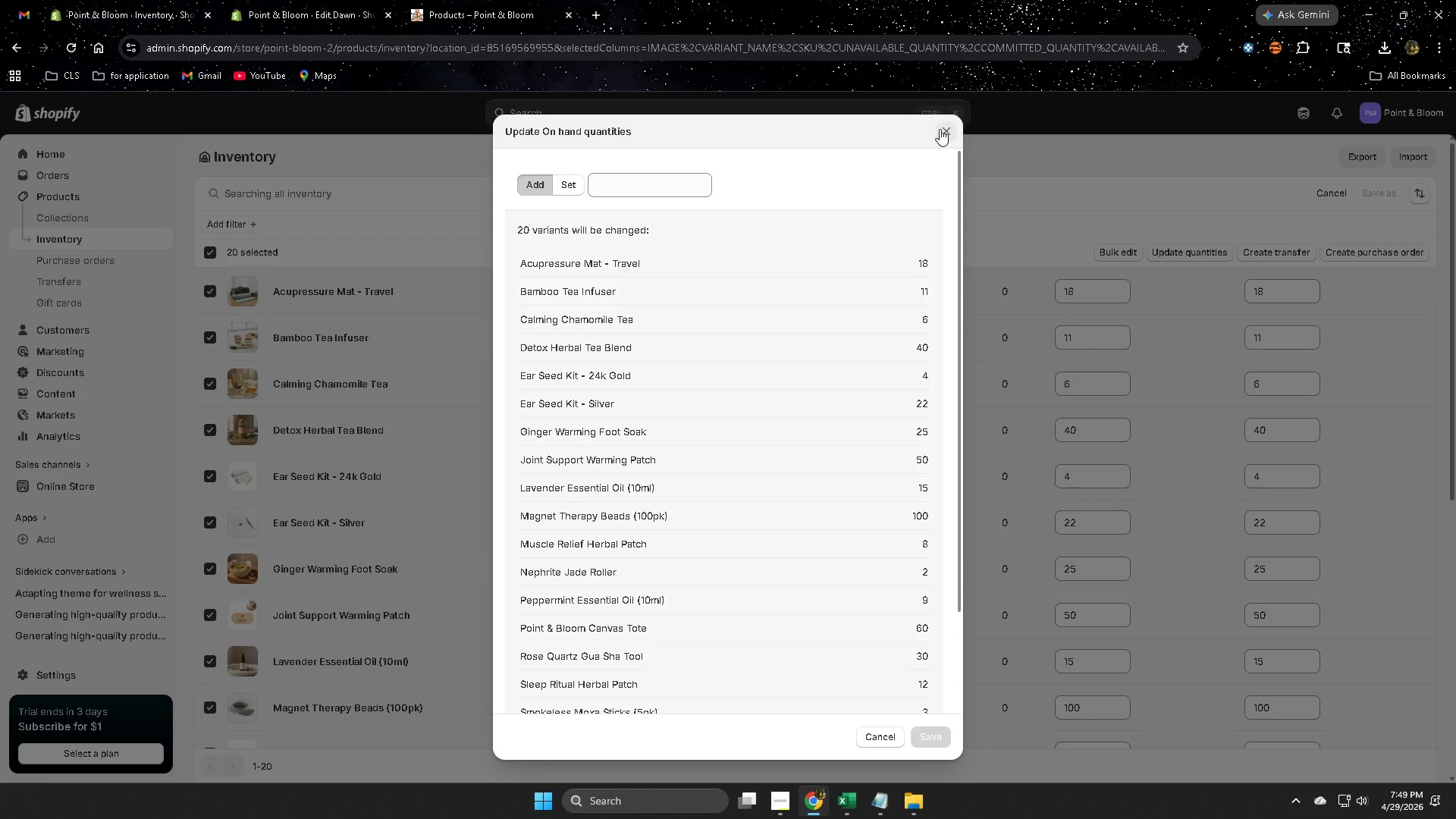 
left_click([942, 129])
 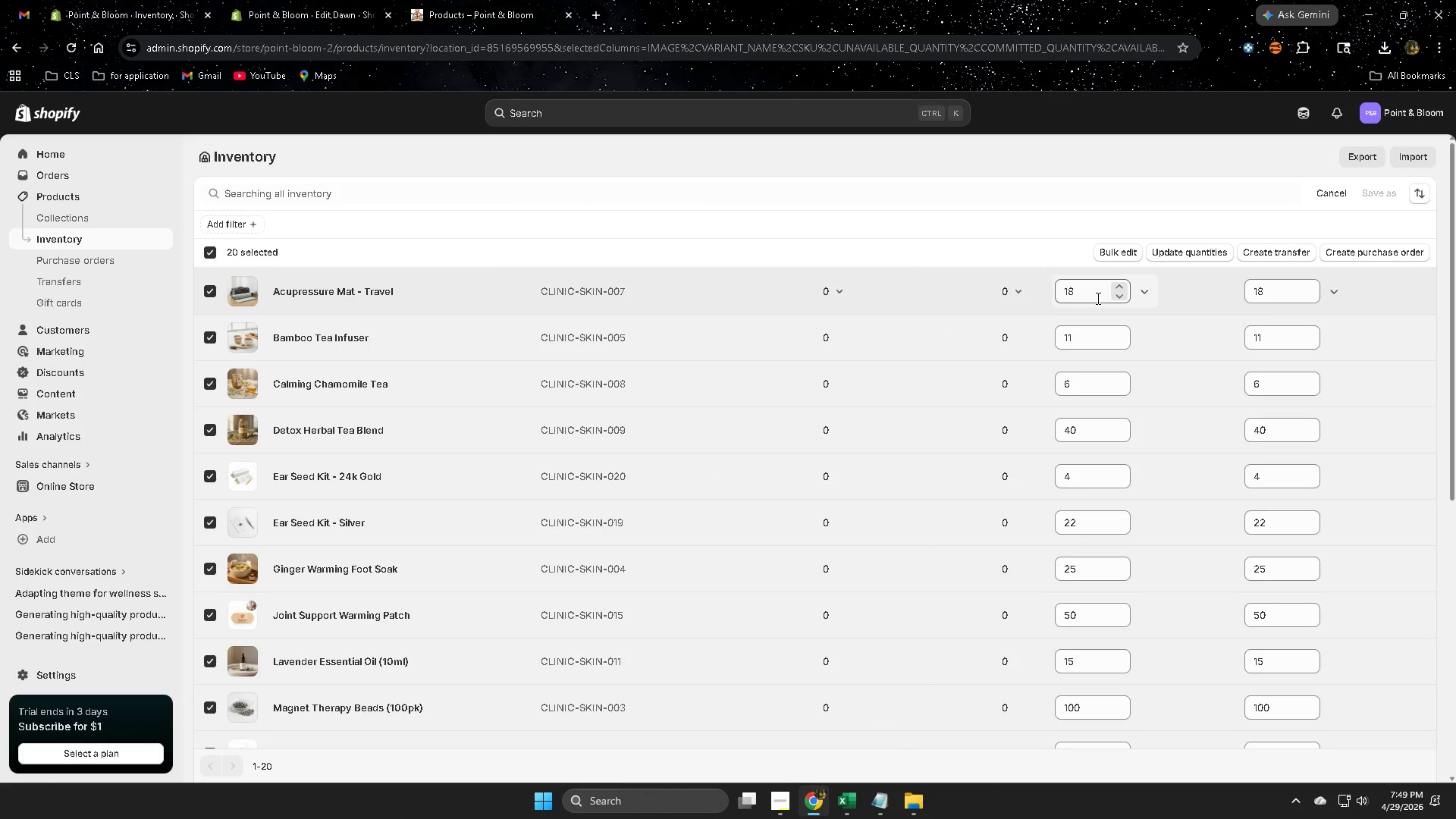 
left_click([207, 254])
 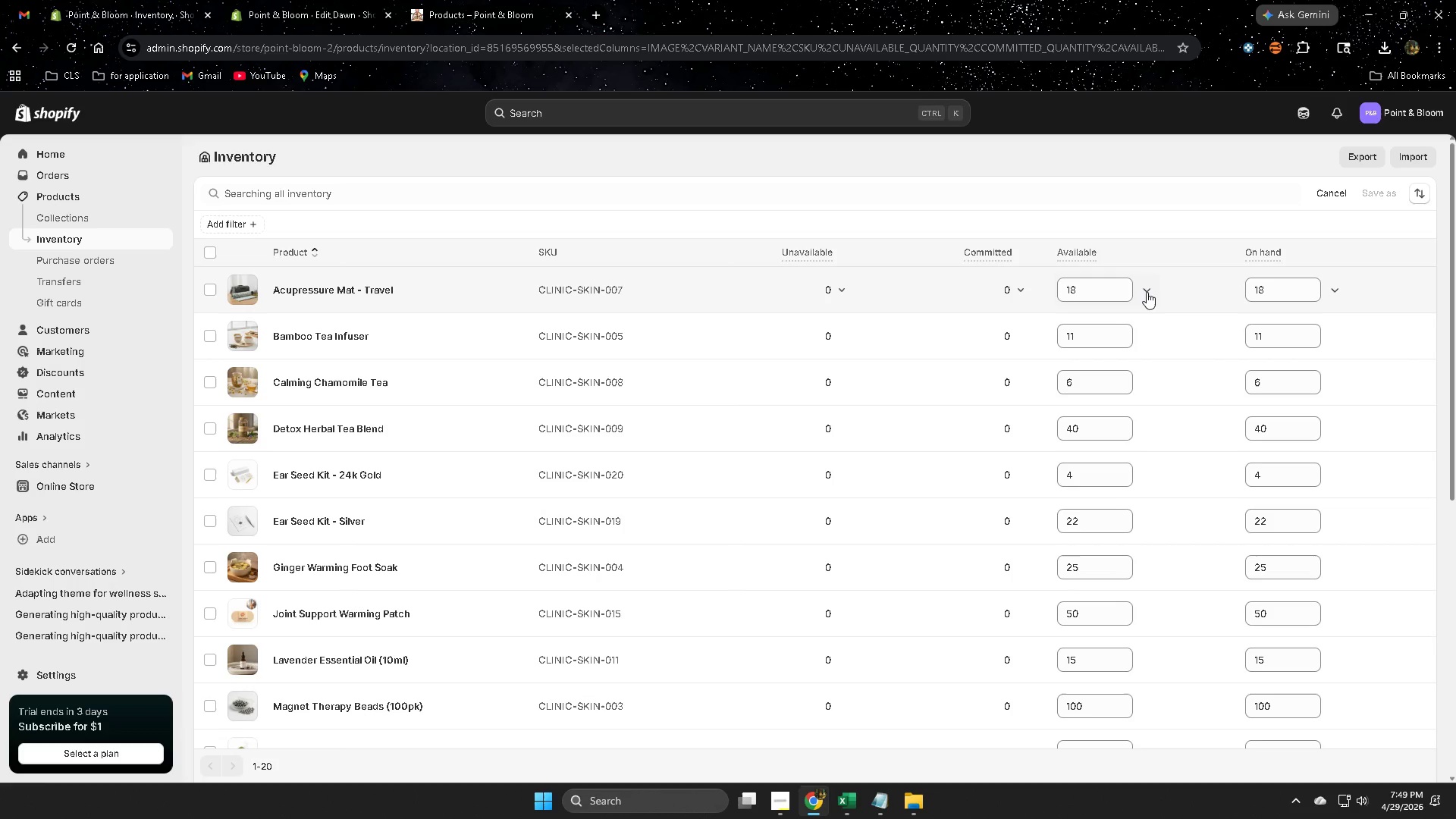 
wait(6.06)
 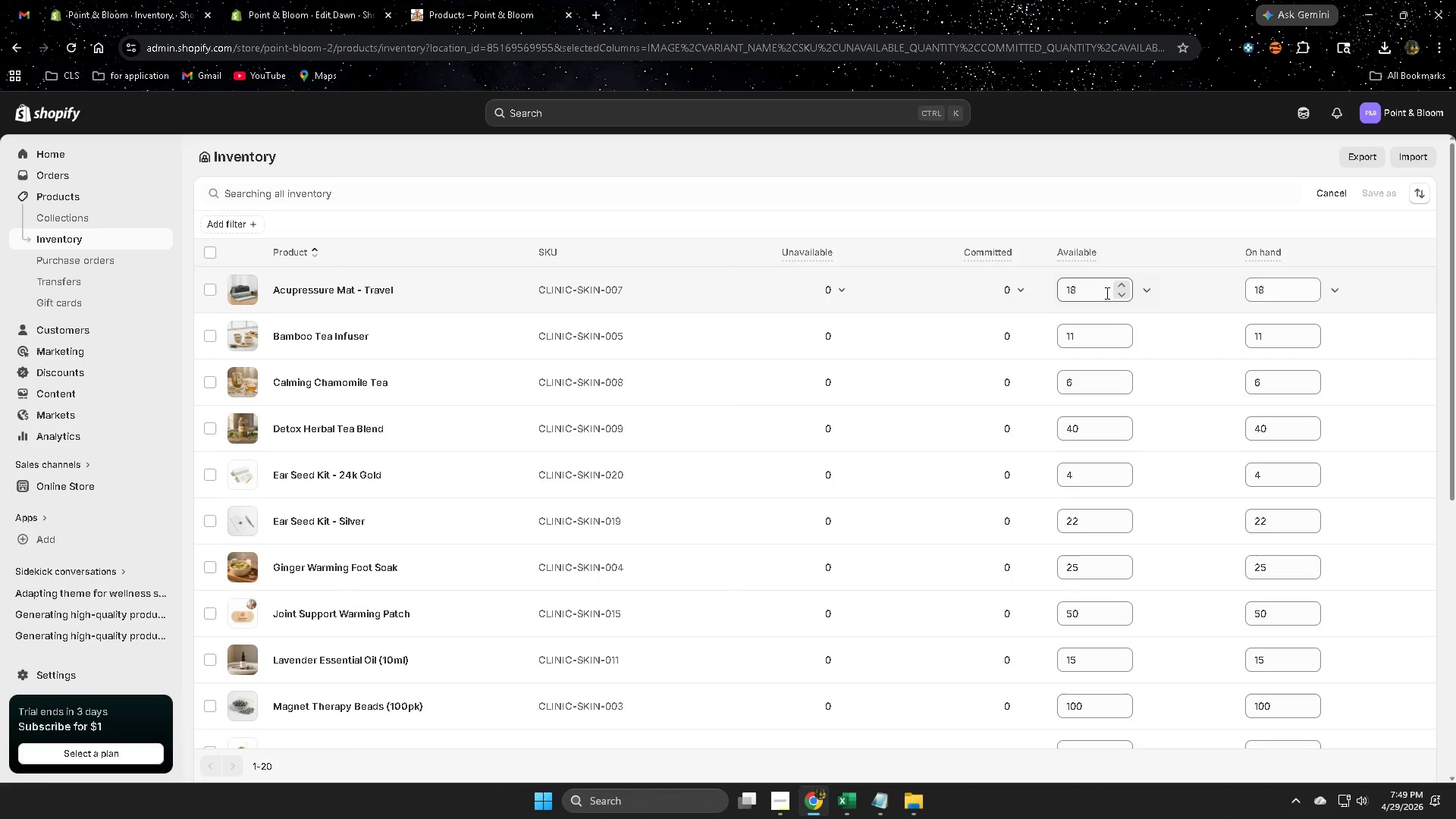 
left_click([1147, 292])
 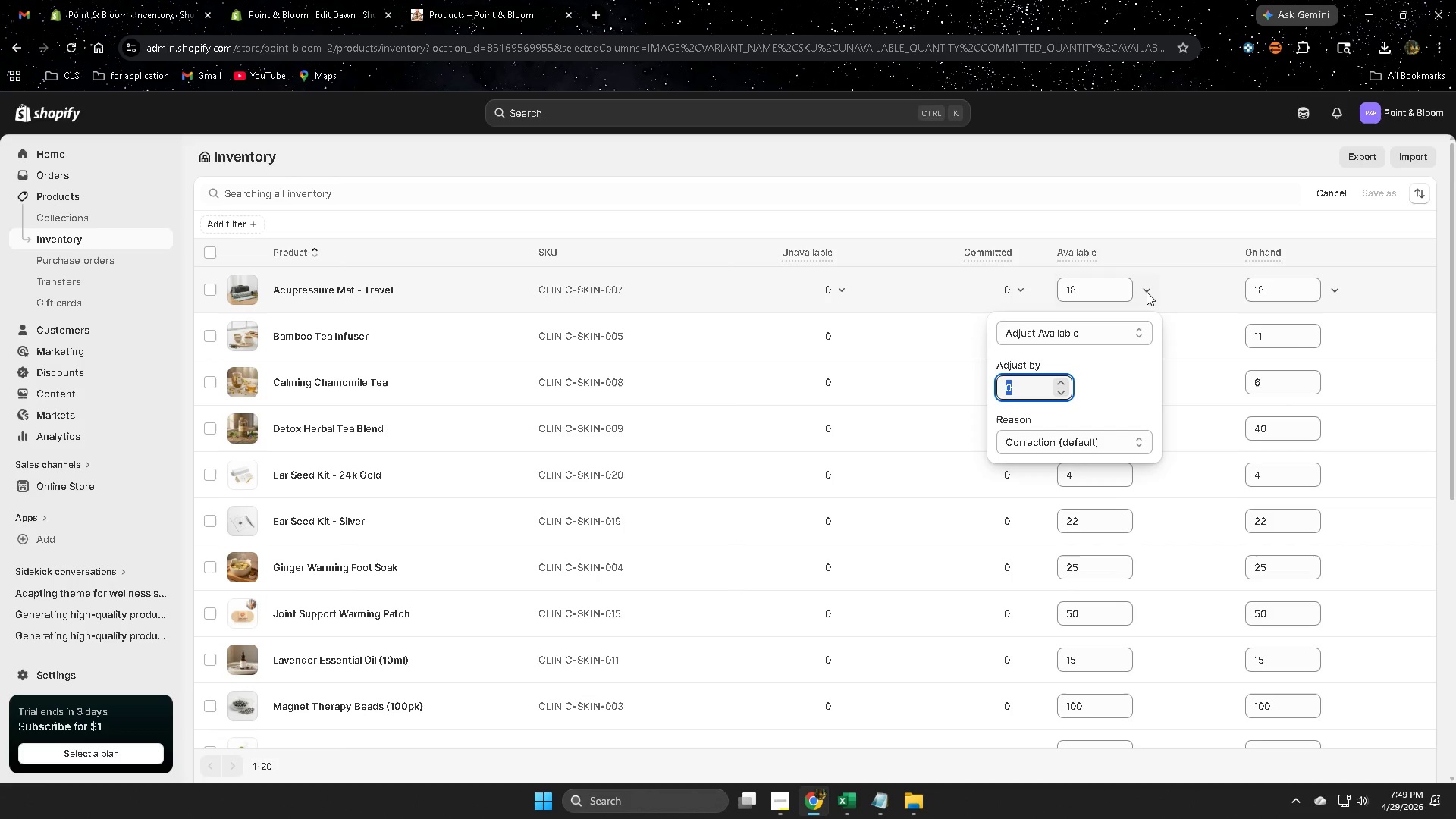 
left_click([1147, 292])
 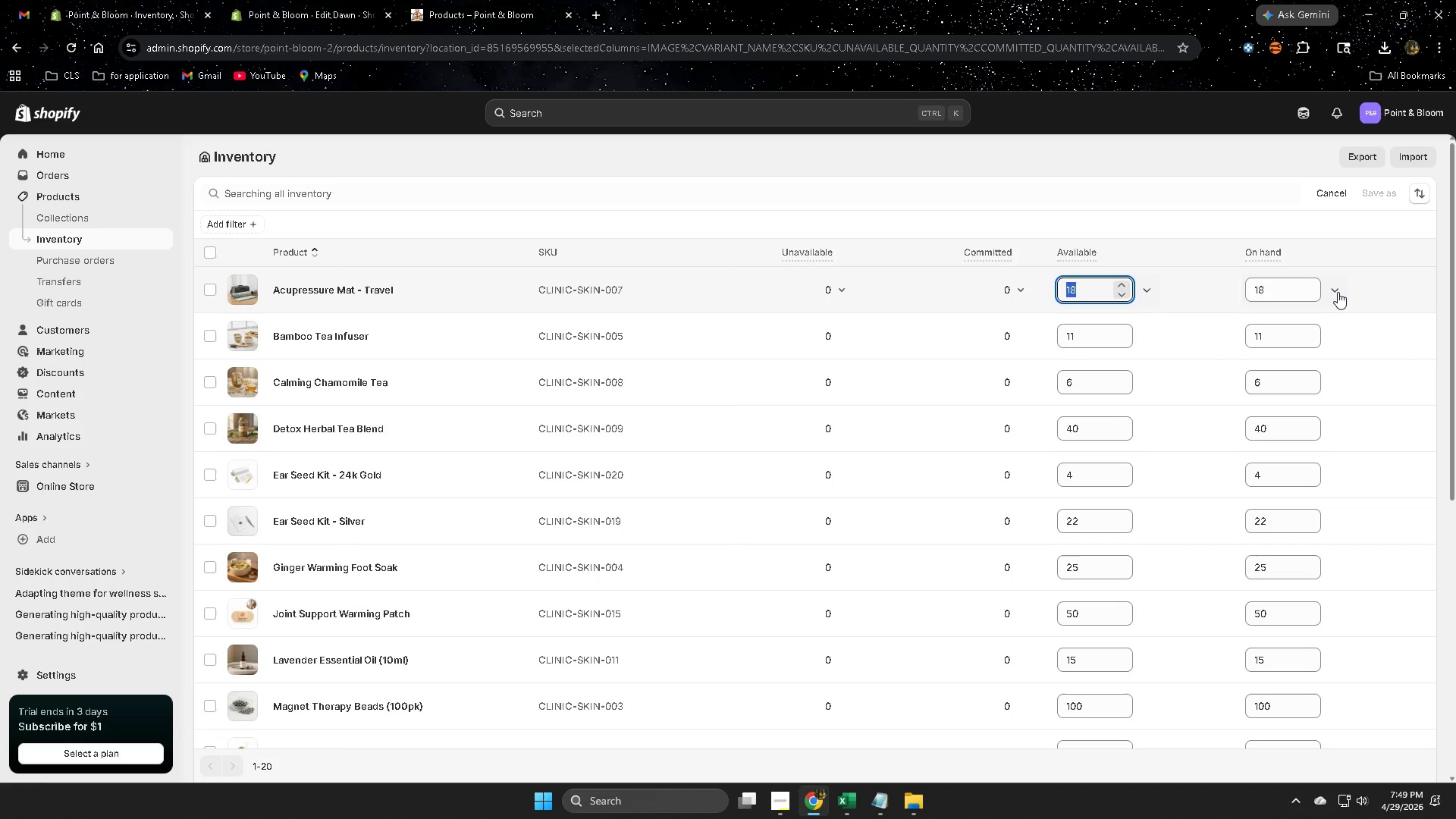 
left_click([1338, 291])
 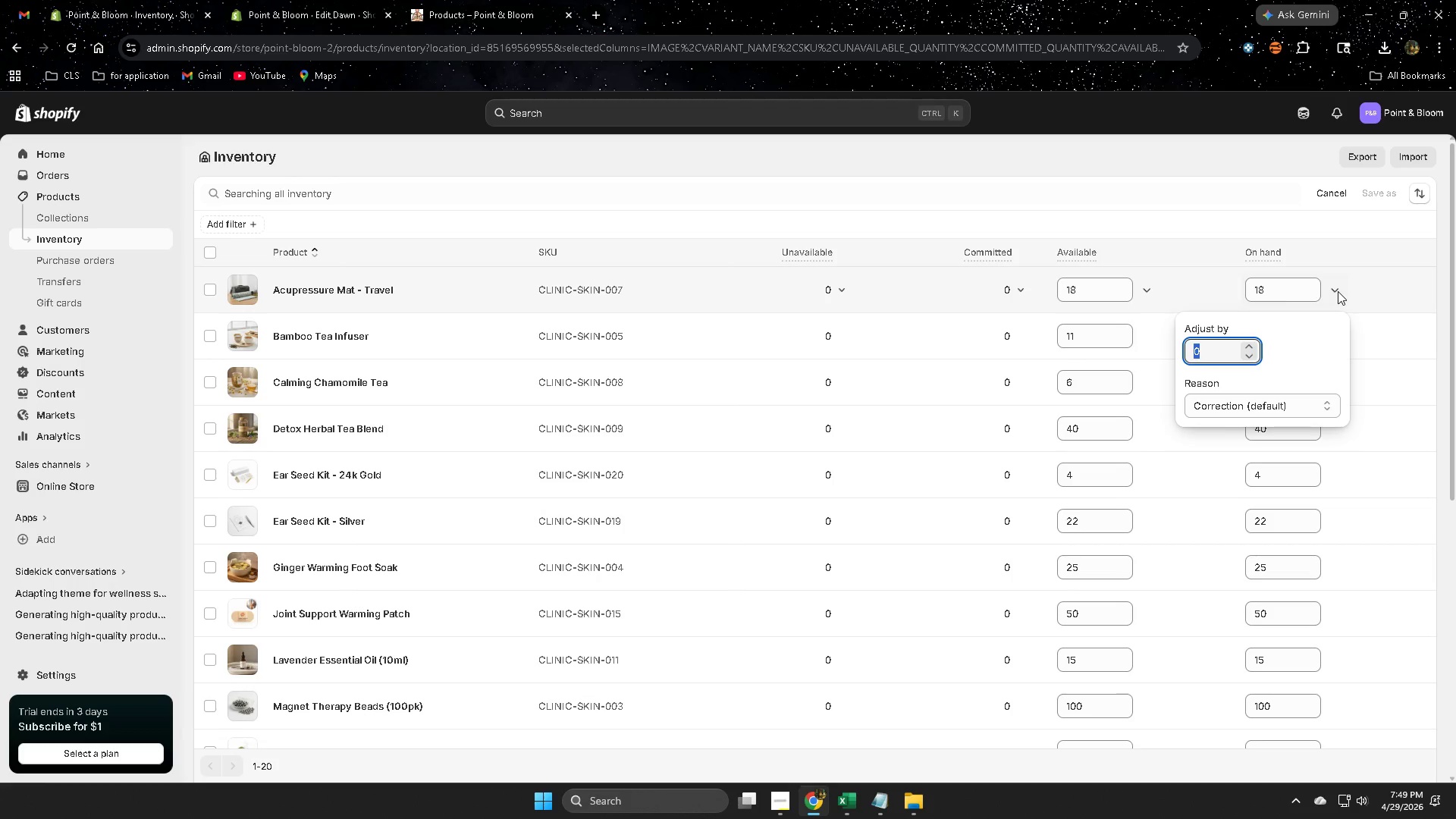 
left_click([1338, 291])
 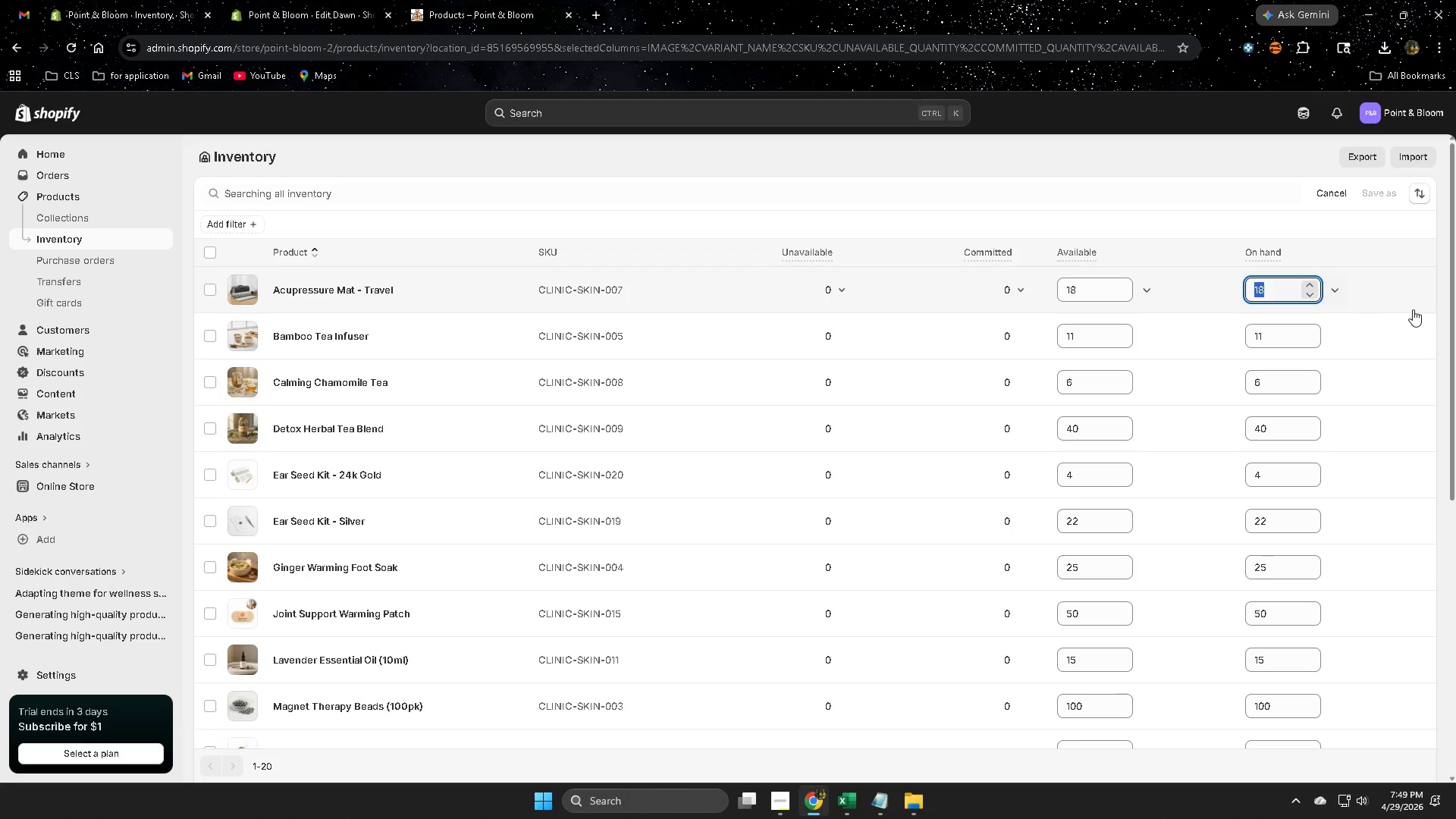 
left_click([1413, 309])
 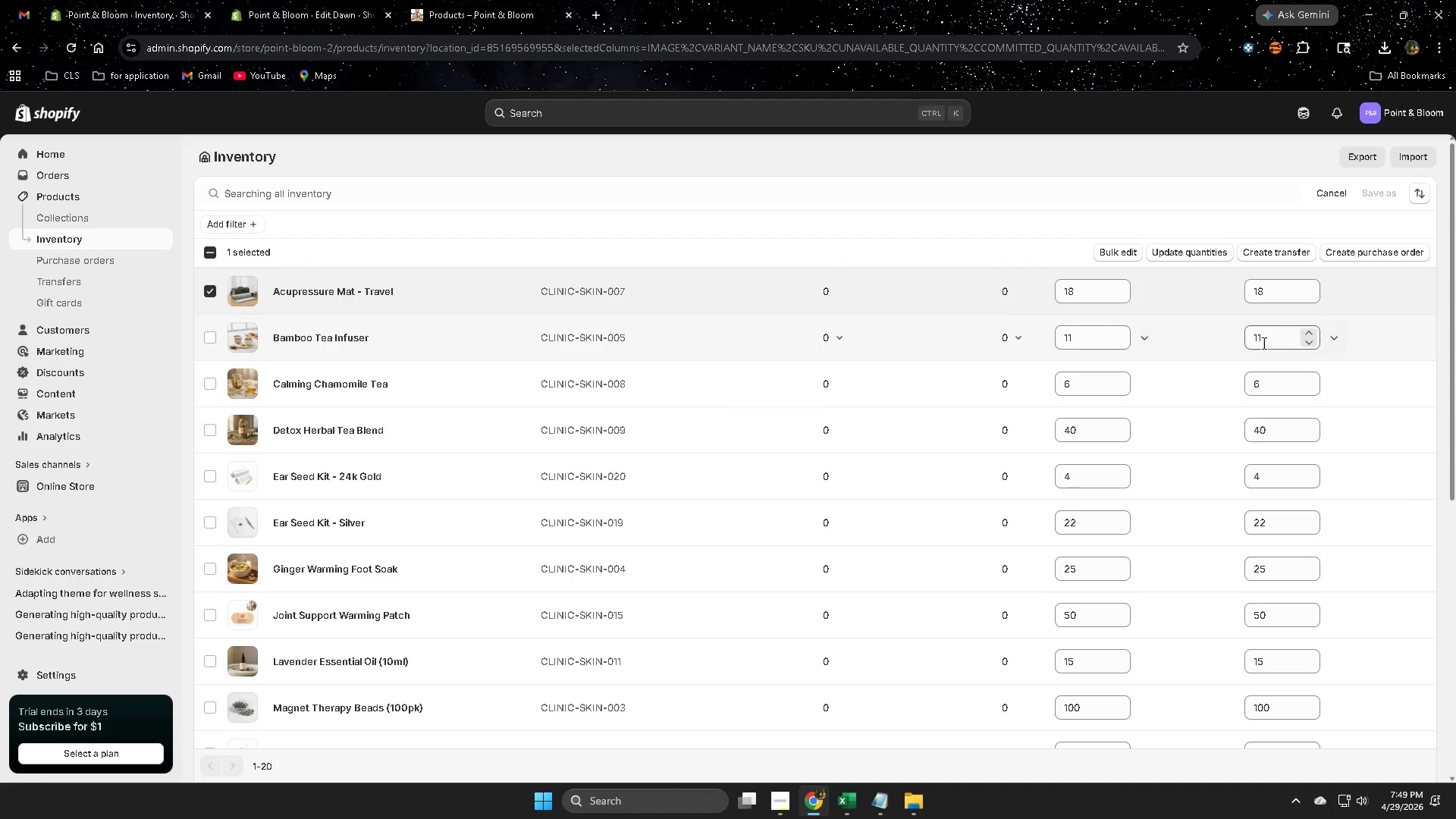 
left_click([1189, 248])
 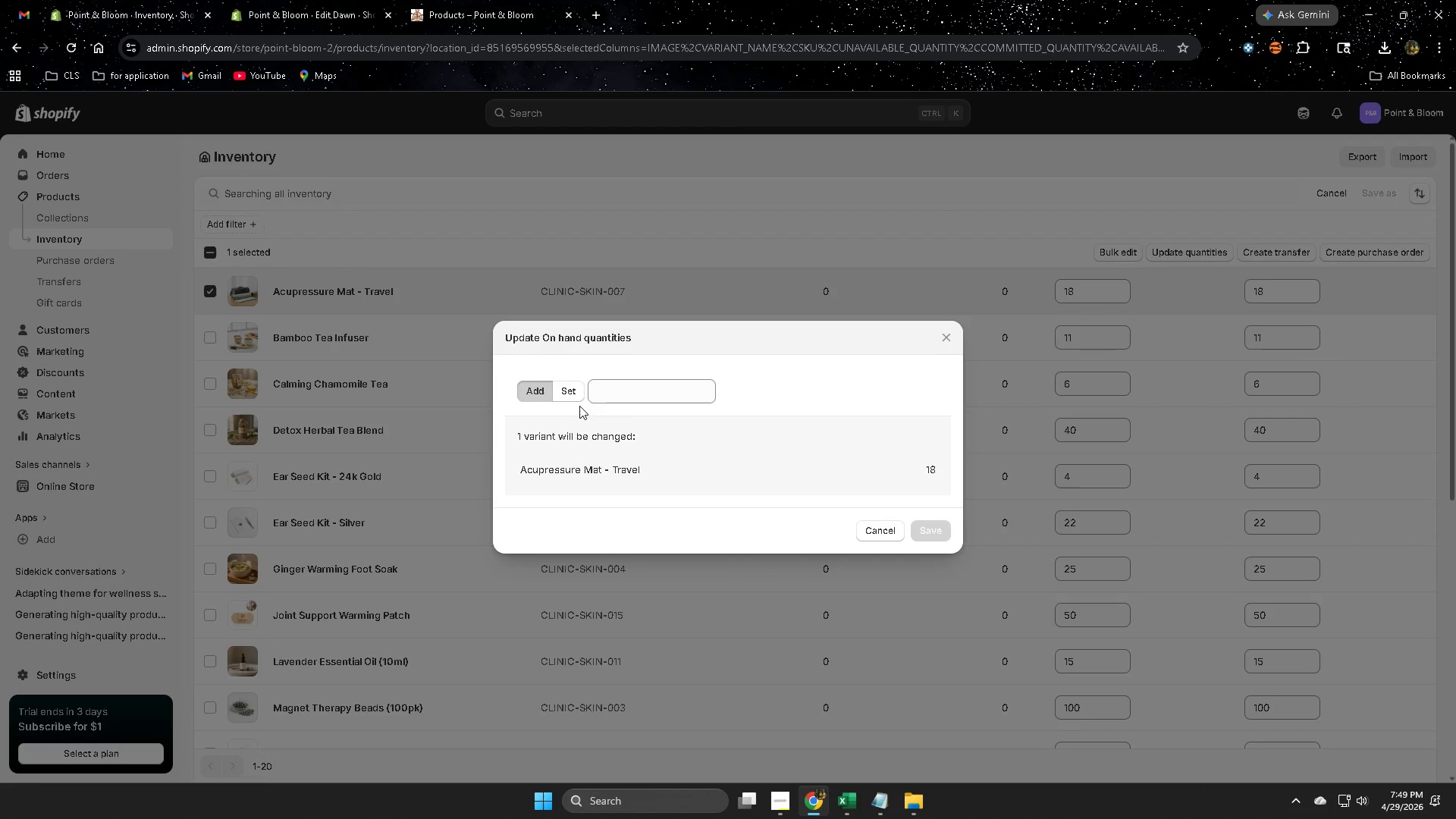 
left_click([570, 391])
 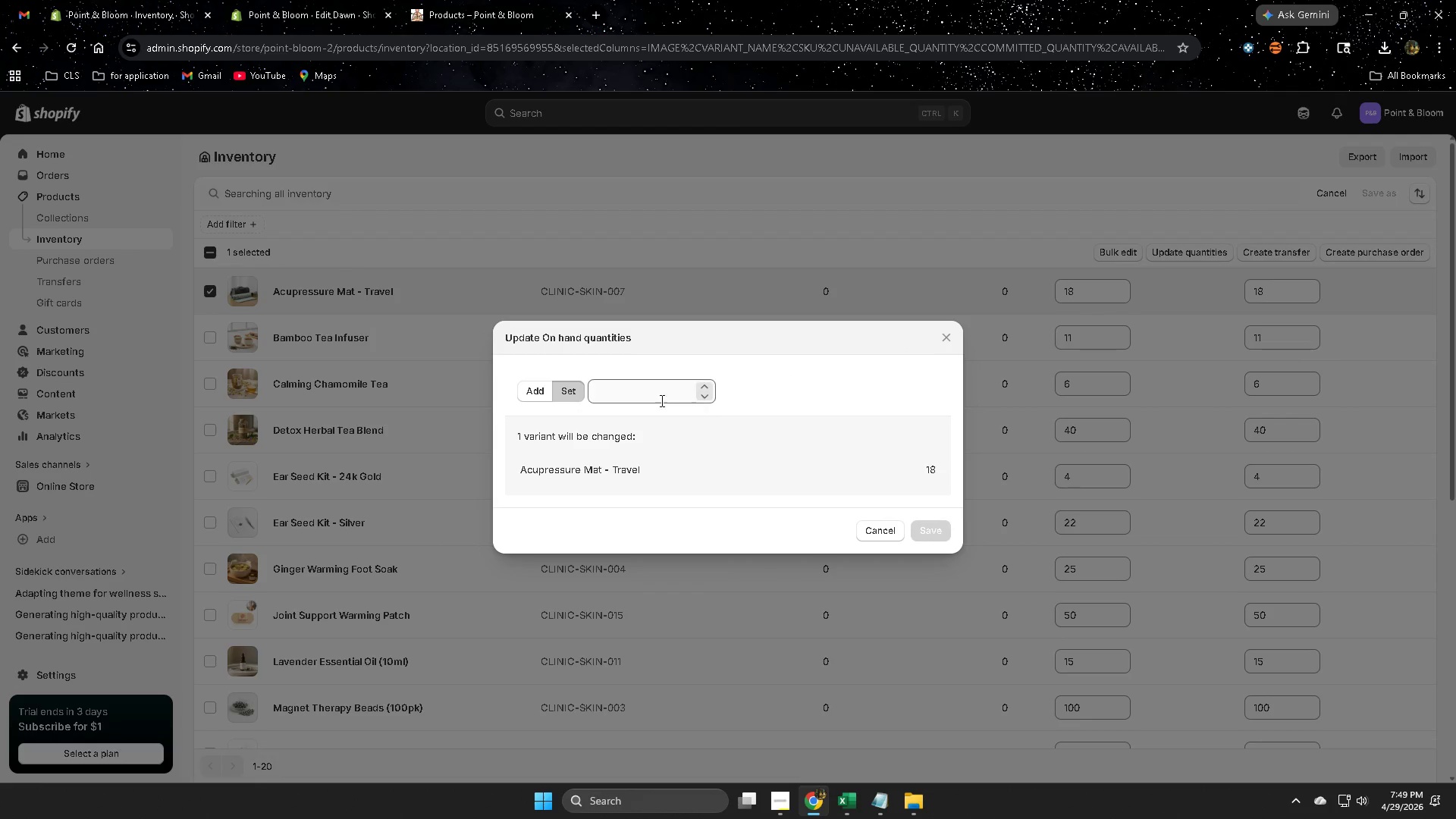 
left_click([632, 390])
 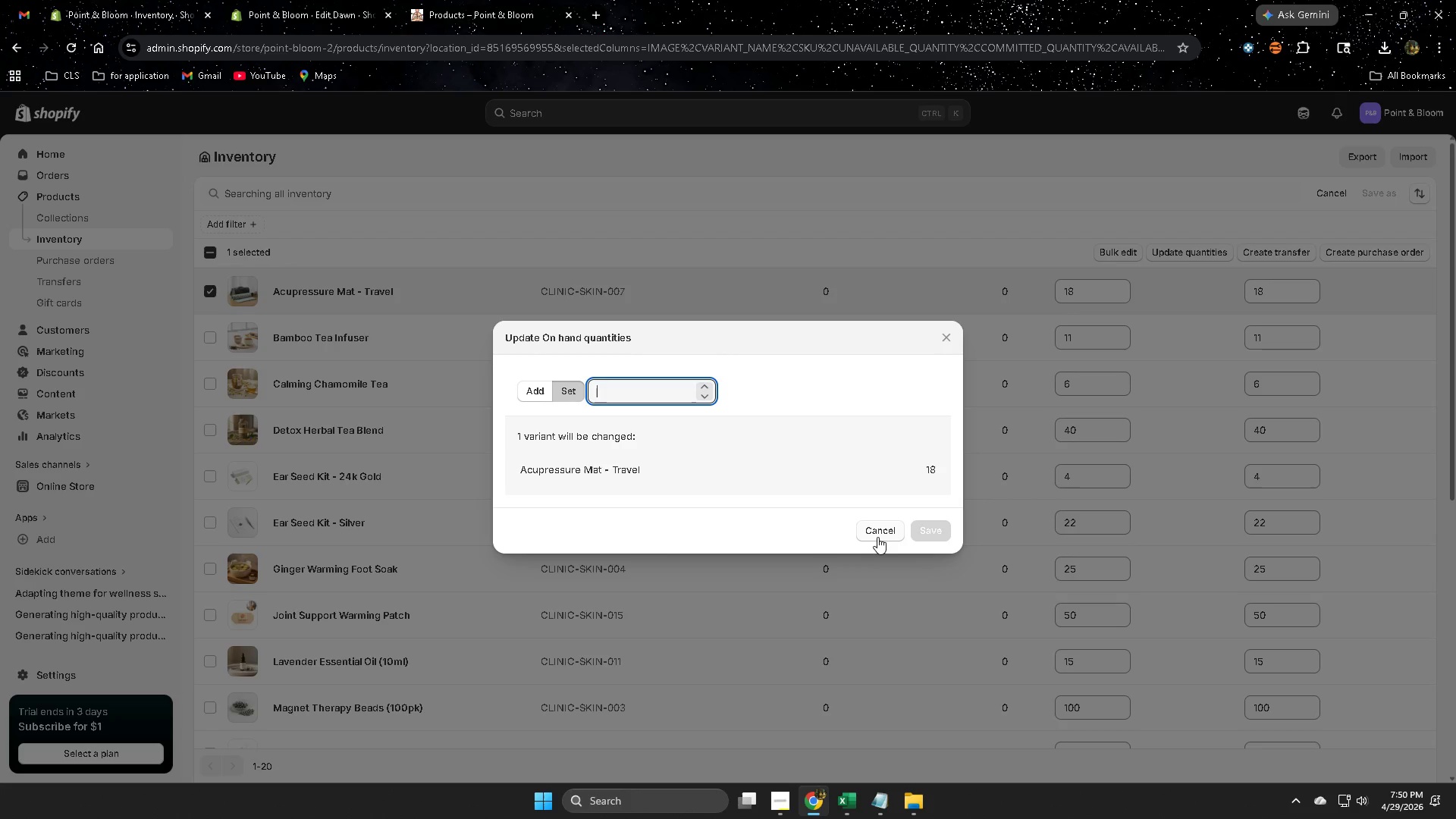 
left_click([950, 337])
 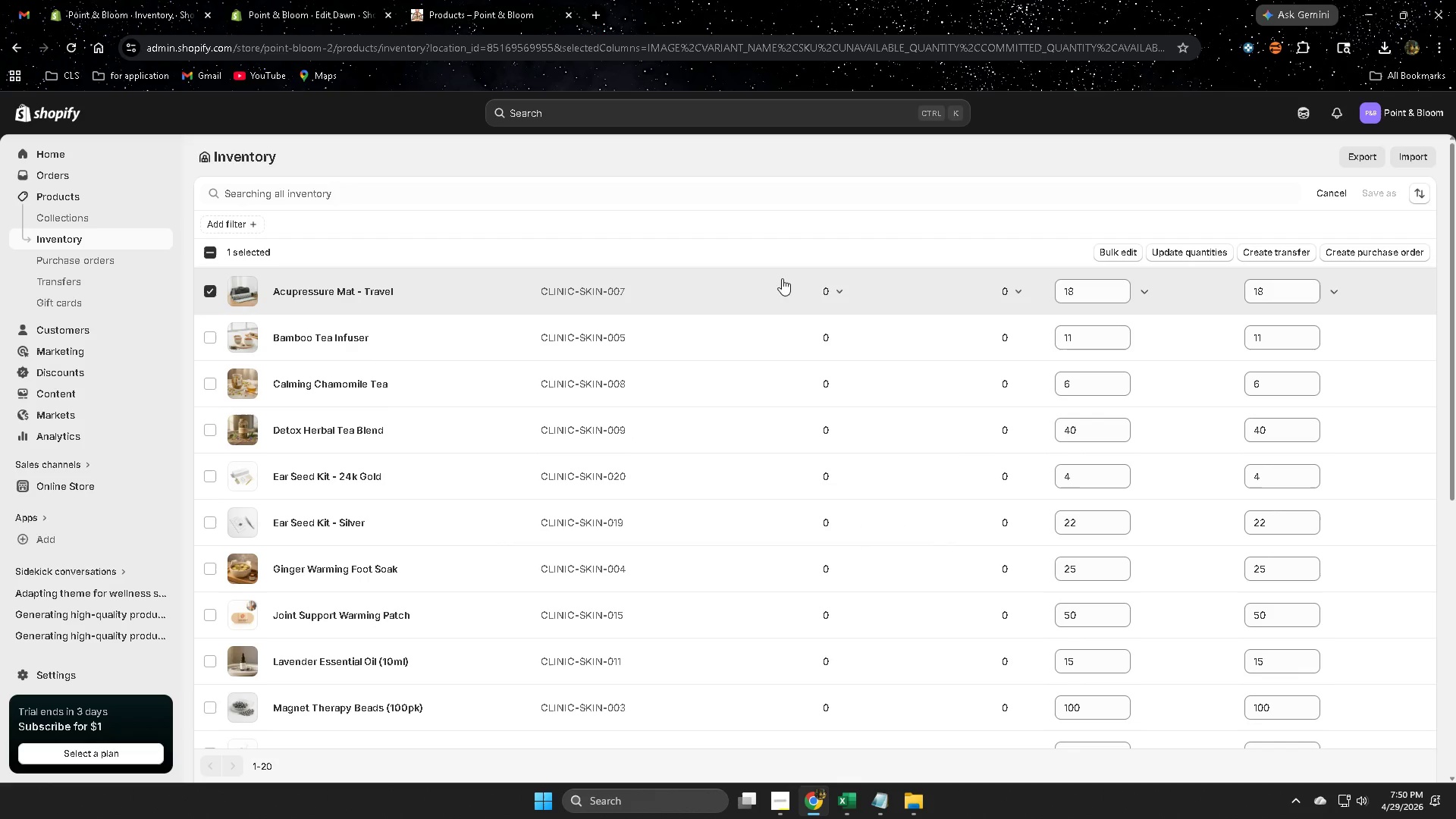 
left_click([209, 253])
 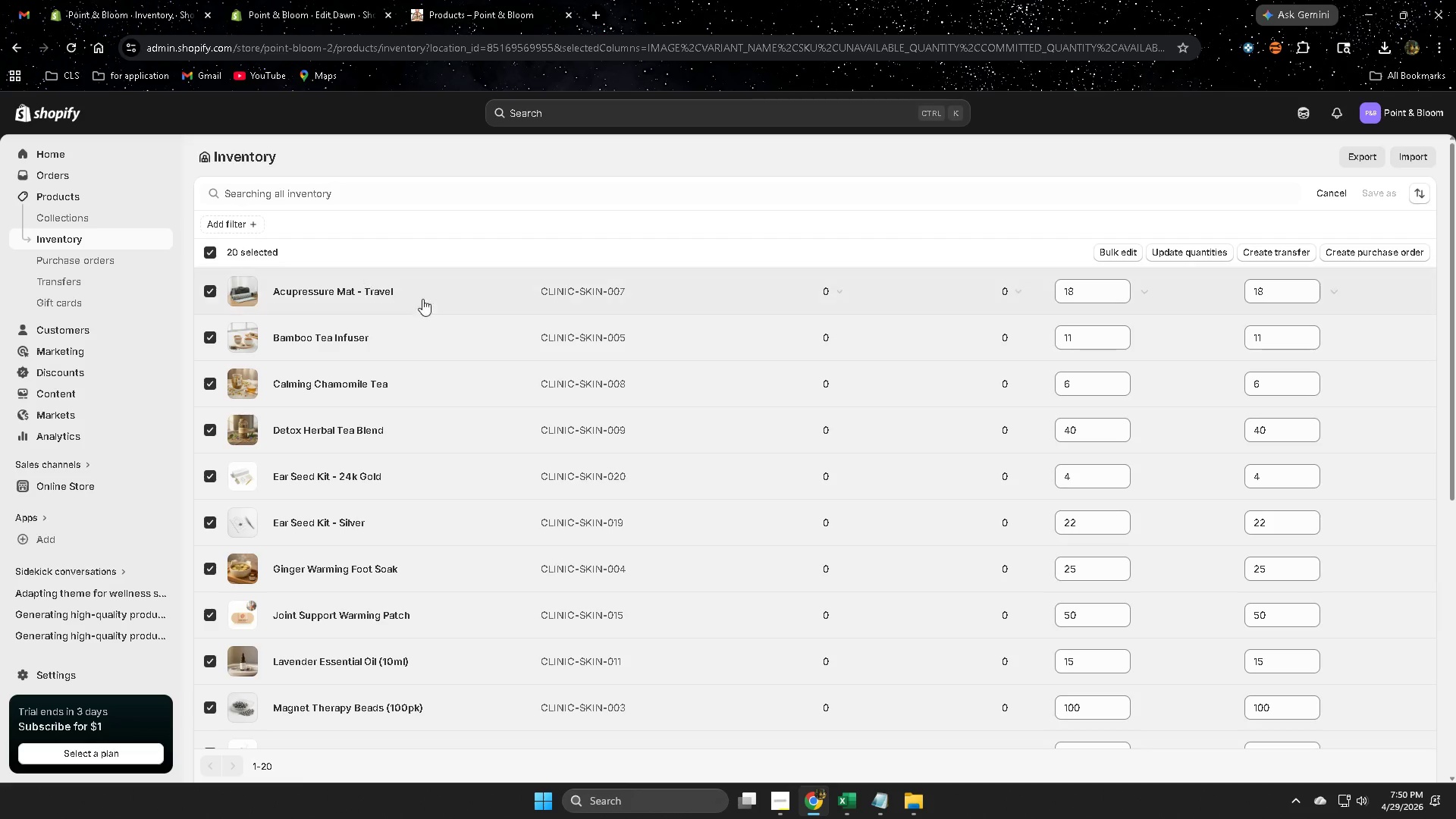 
scroll: coordinate [622, 344], scroll_direction: up, amount: 2.0
 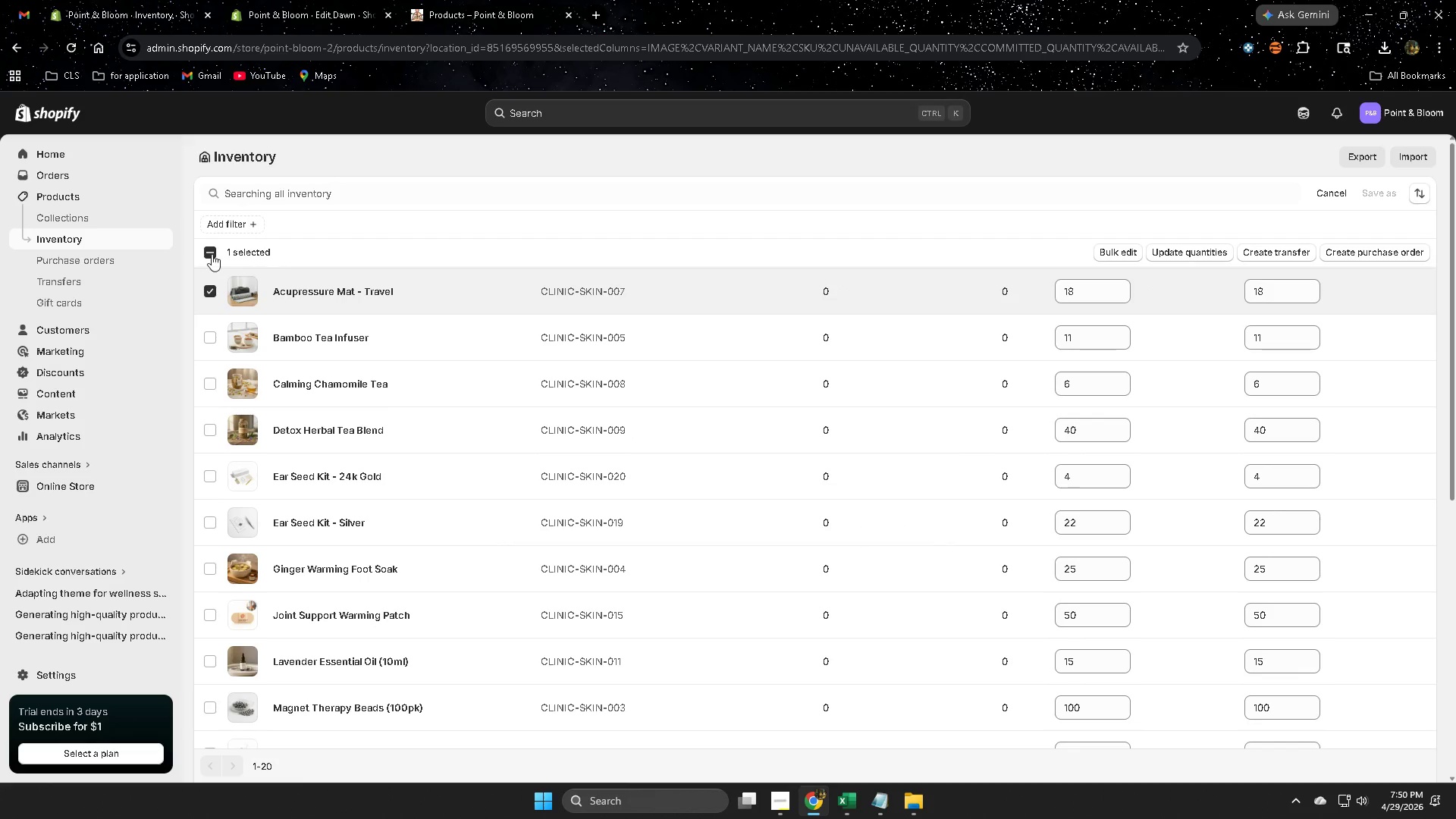 
left_click([1421, 191])
 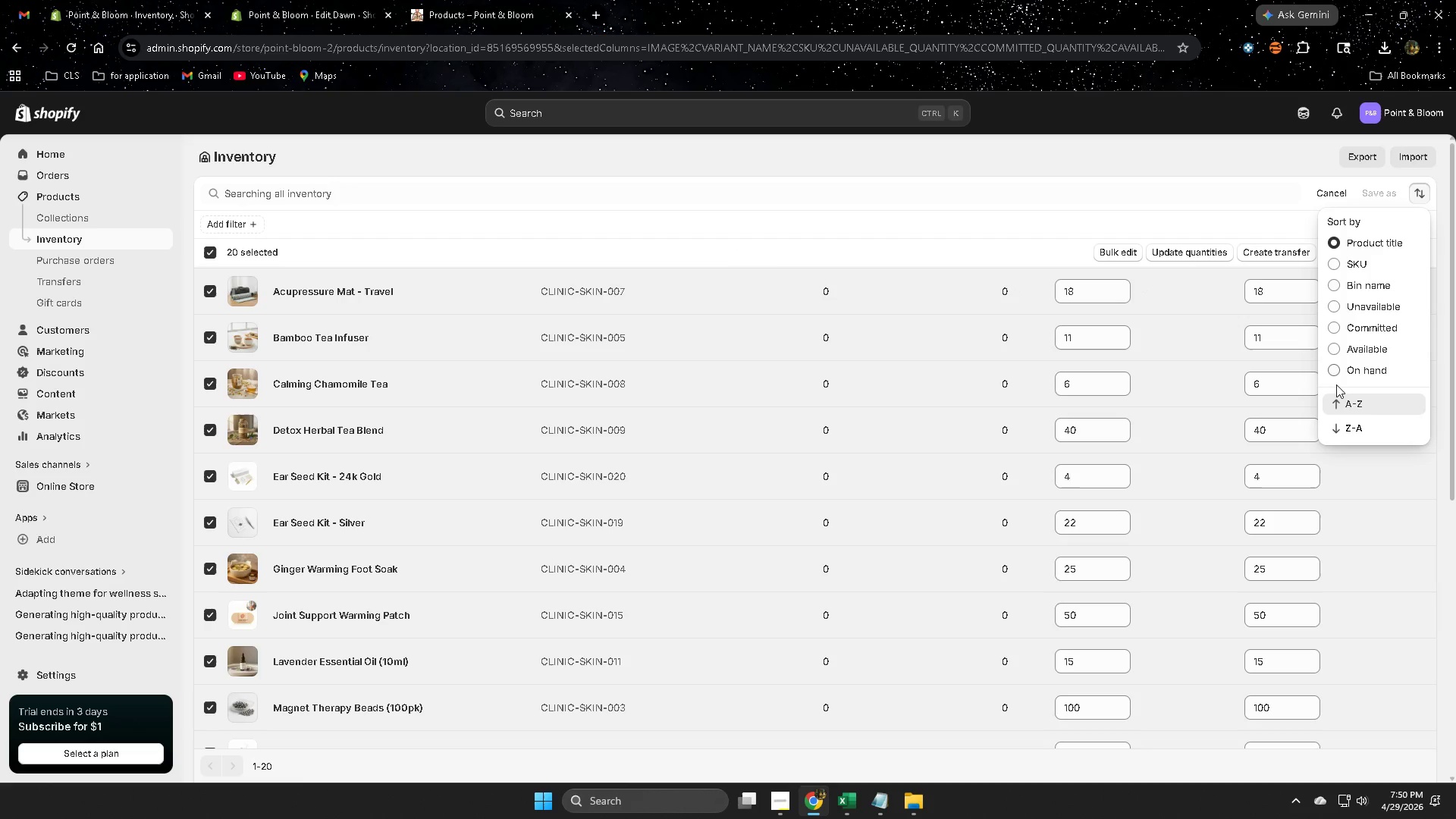 
scroll: coordinate [526, 348], scroll_direction: up, amount: 2.0
 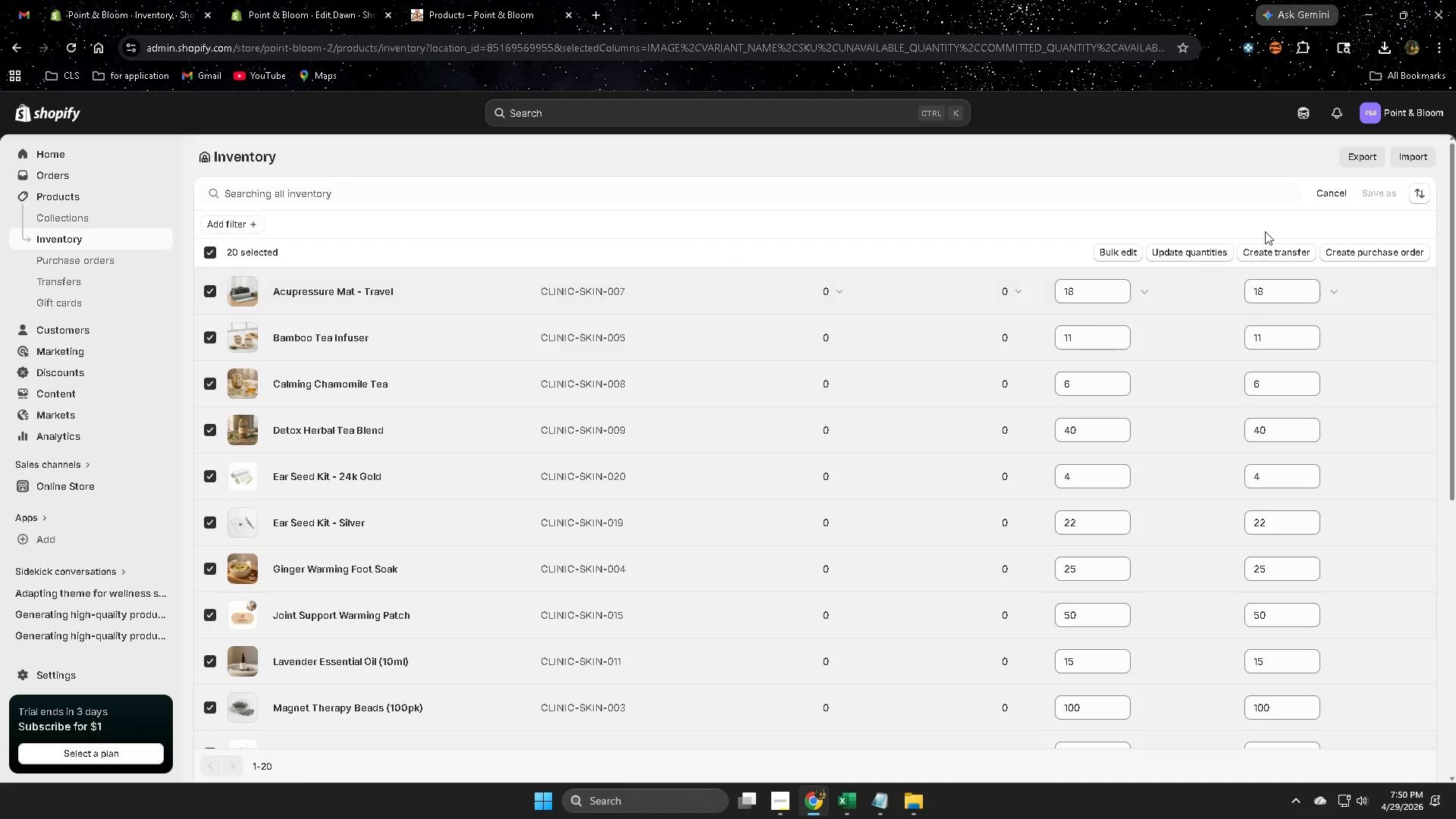 
left_click([1360, 404])
 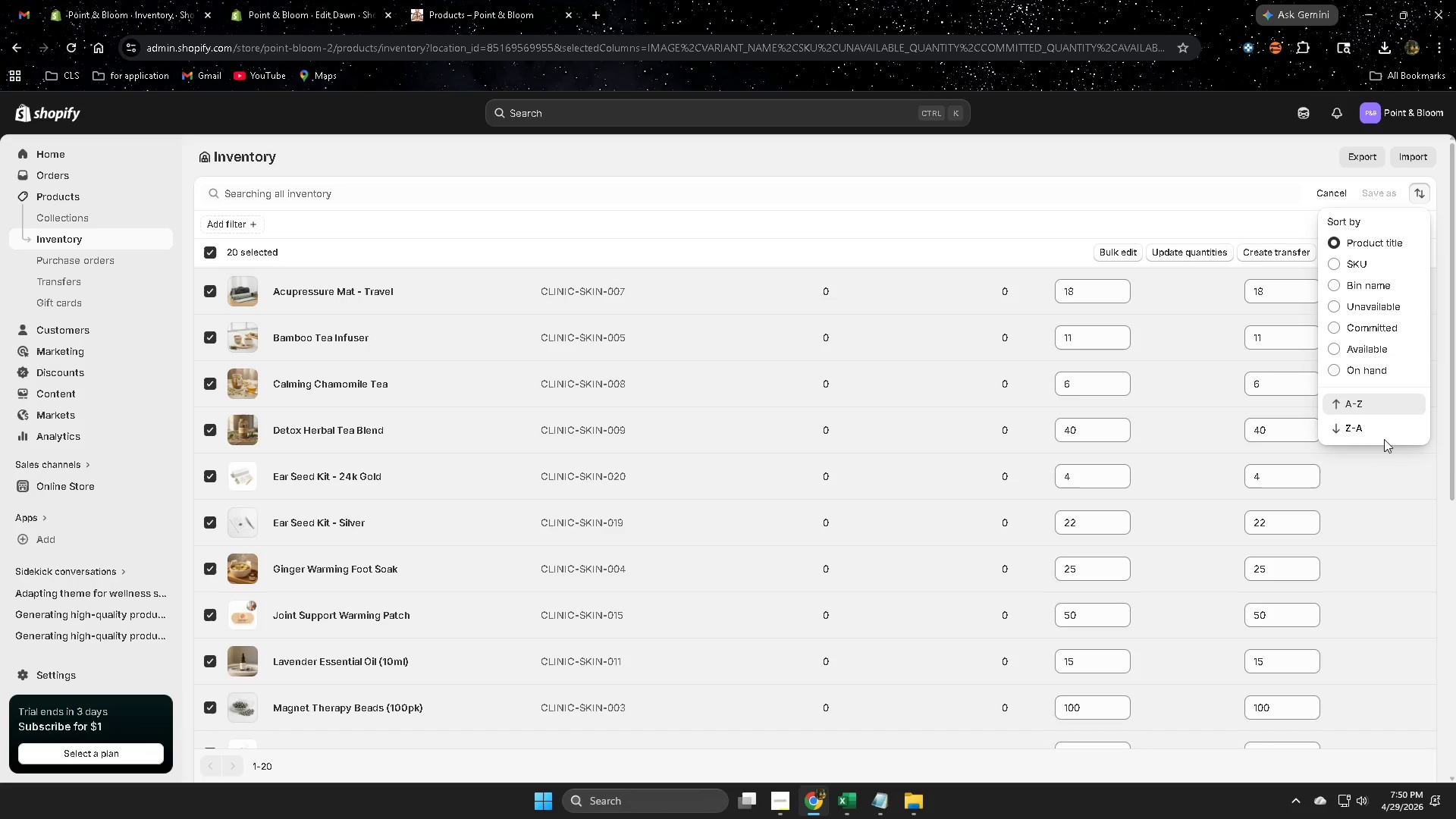 
left_click([1375, 428])
 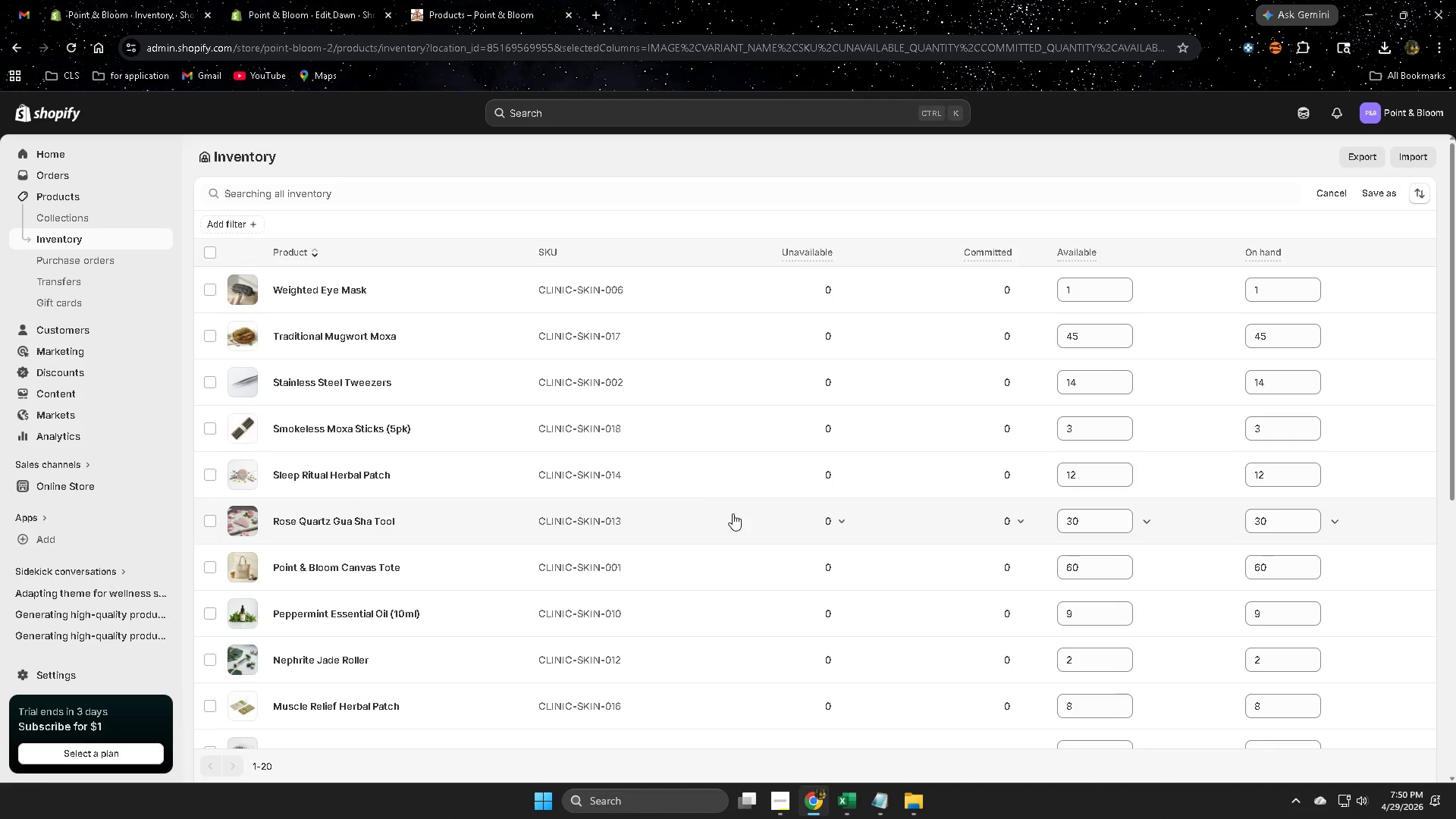 
wait(5.7)
 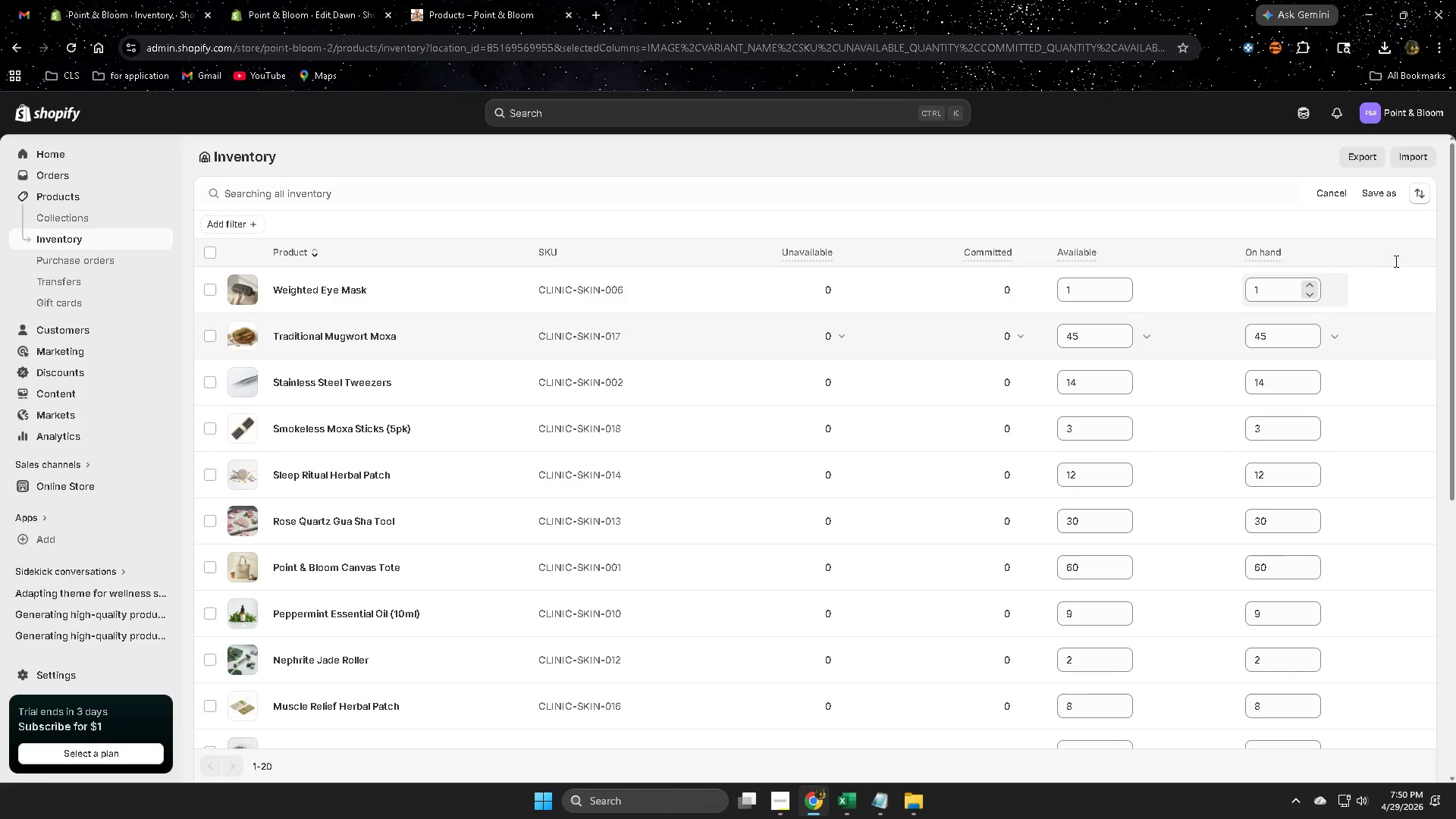 
left_click([1420, 196])
 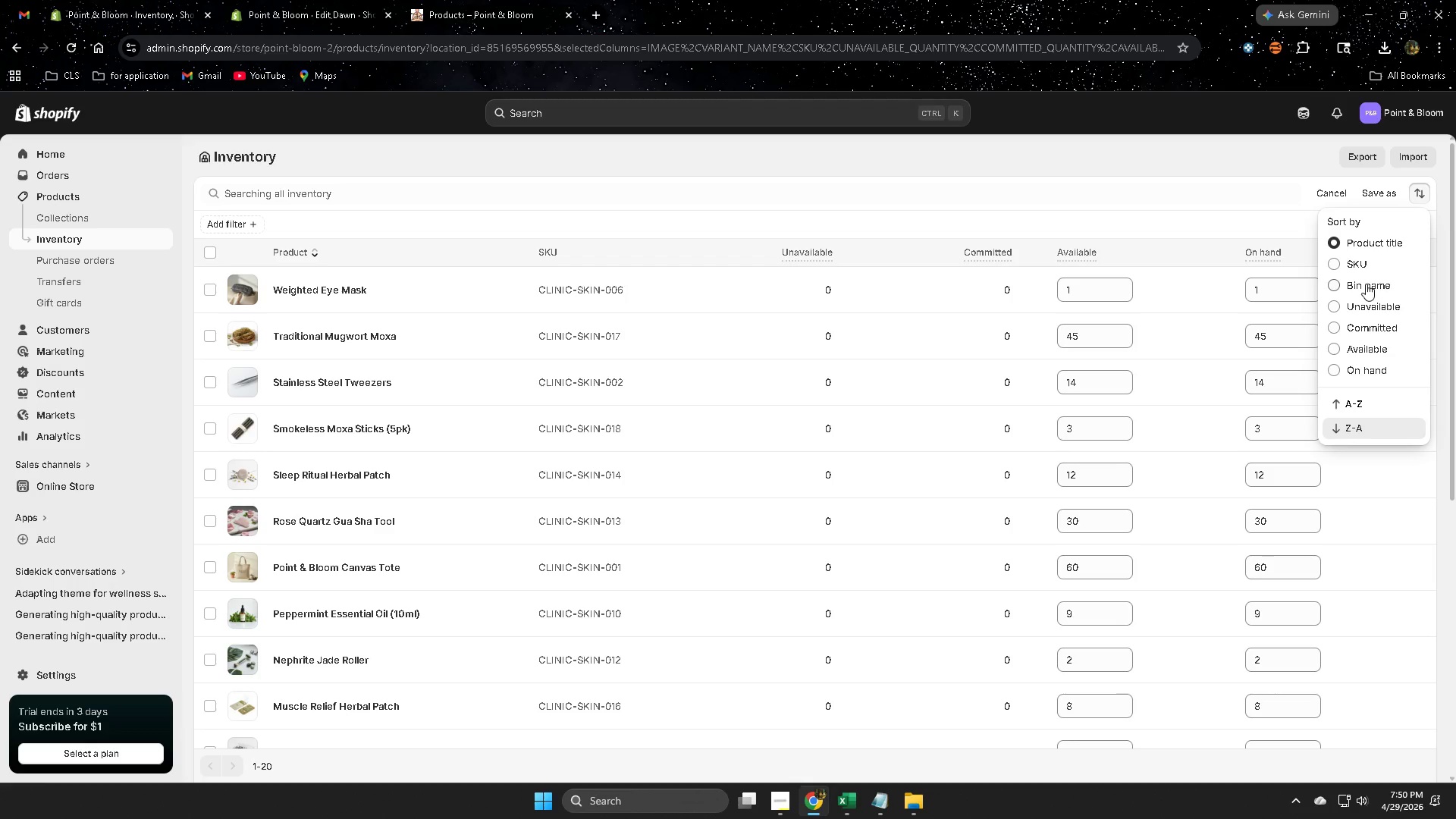 
scroll: coordinate [758, 502], scroll_direction: up, amount: 3.0
 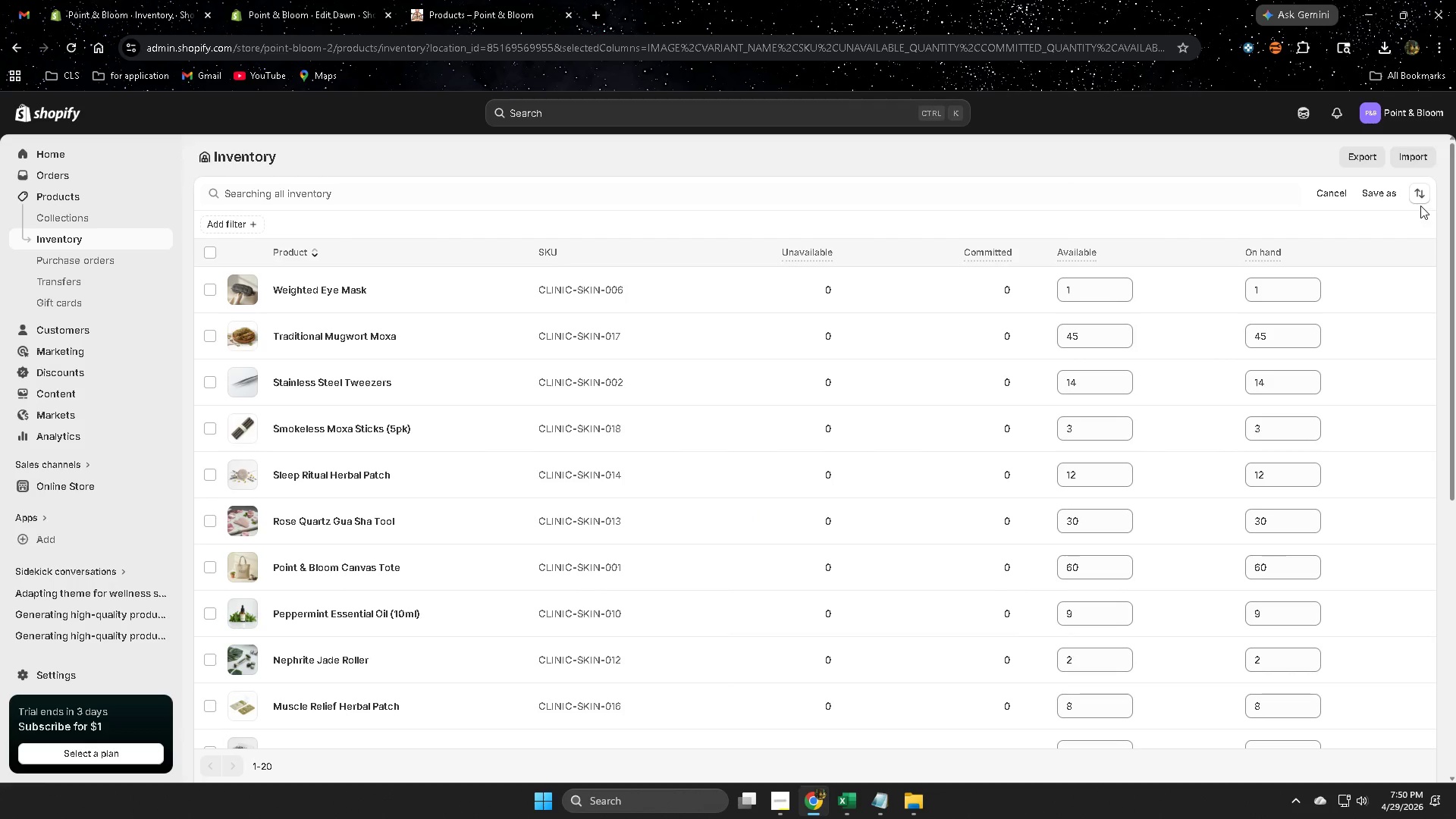 
wait(10.25)
 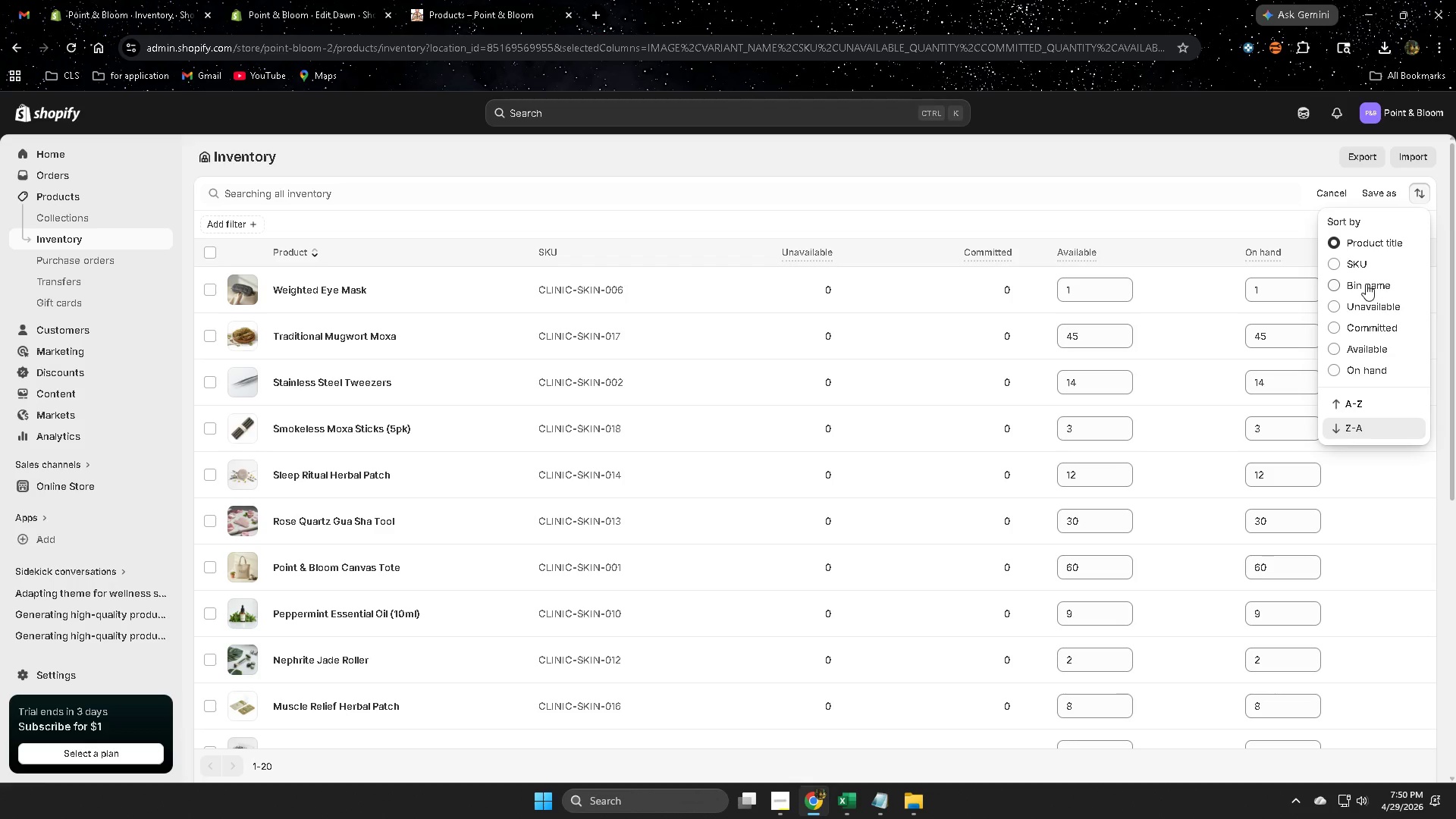 
scroll: coordinate [1298, 451], scroll_direction: up, amount: 4.0
 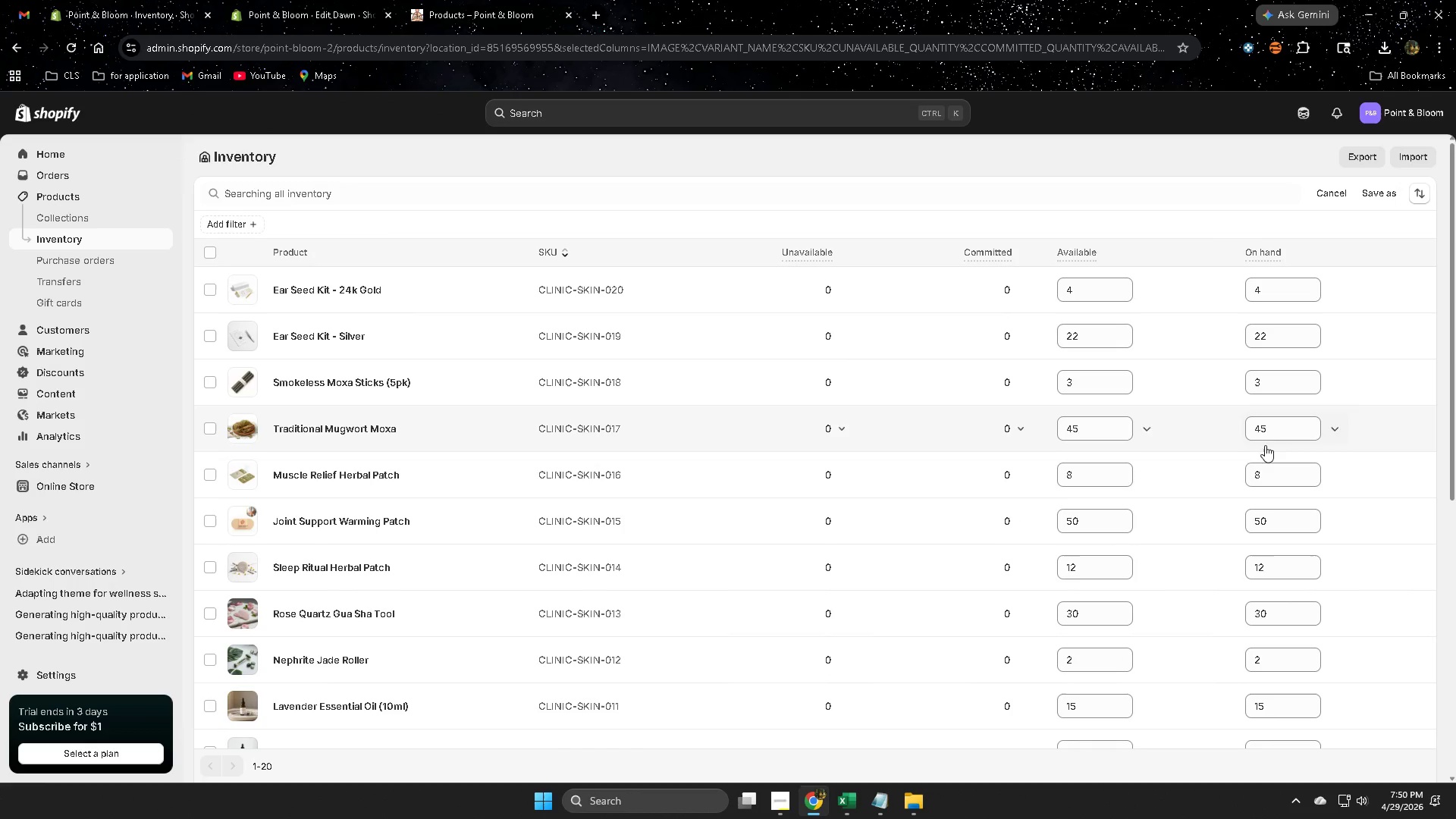 
scroll: coordinate [1259, 475], scroll_direction: down, amount: 1.0
 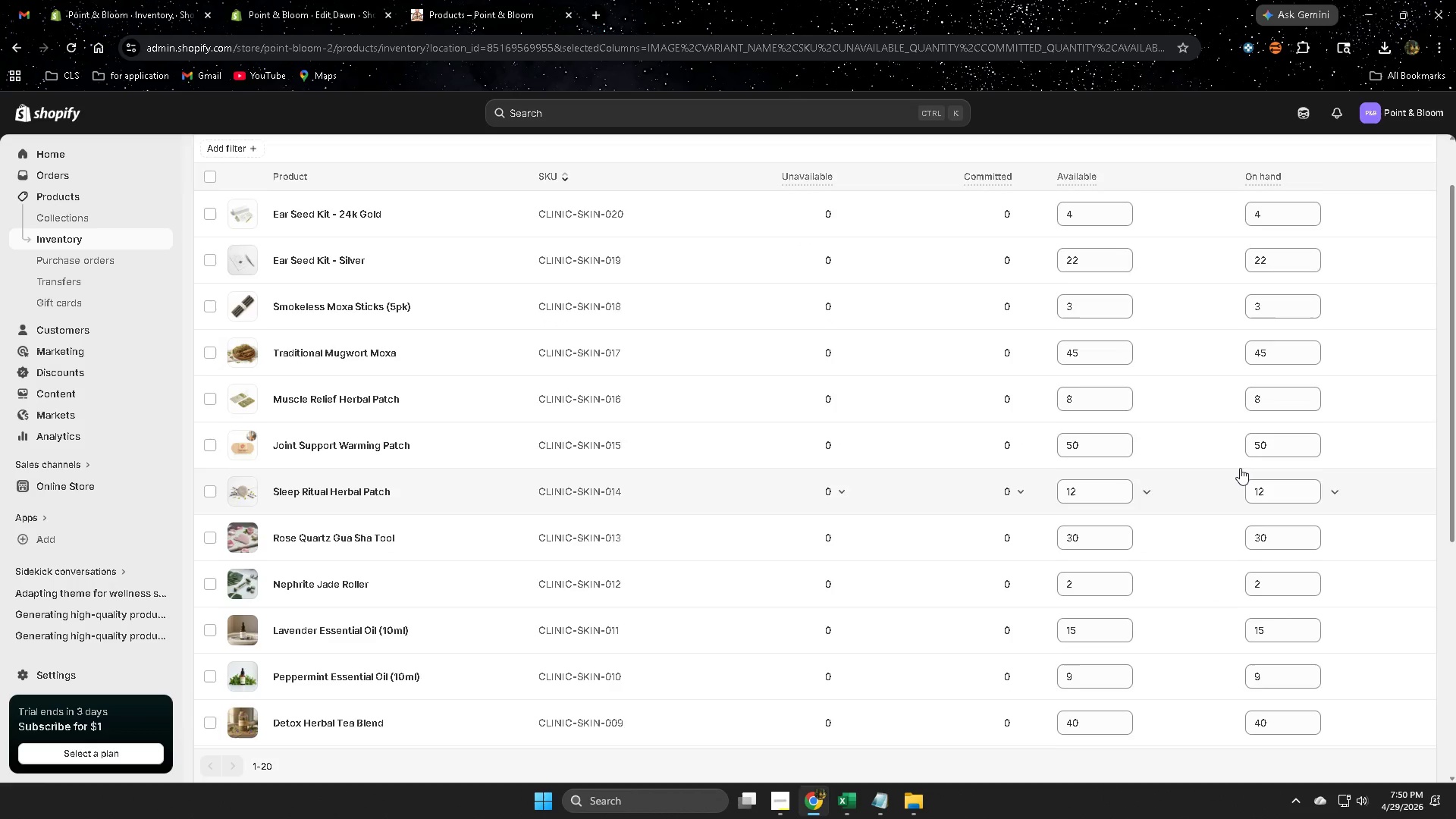 
scroll: coordinate [1241, 466], scroll_direction: up, amount: 2.0
 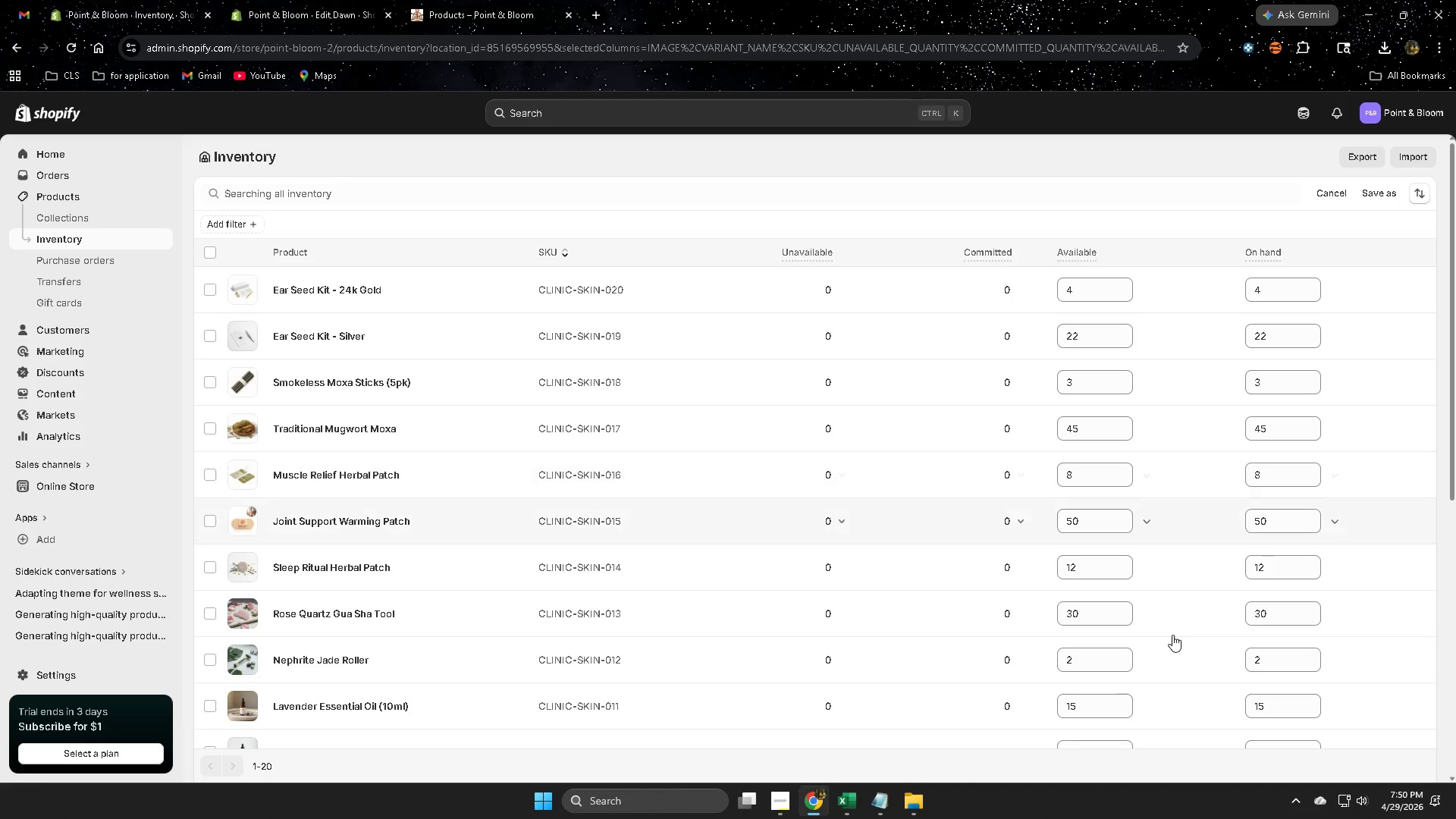 
wait(5.77)
 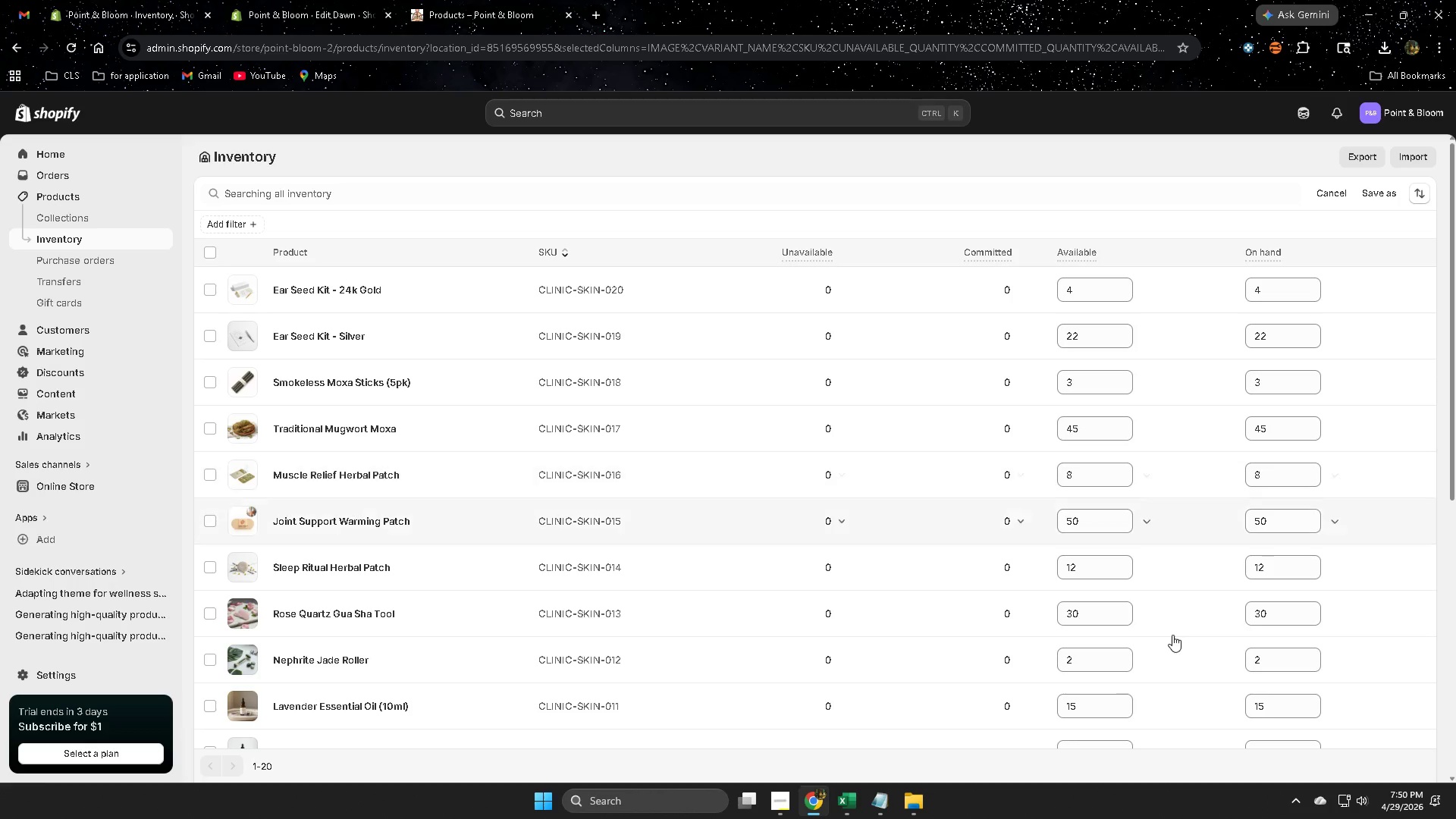 
left_click([777, 805])
 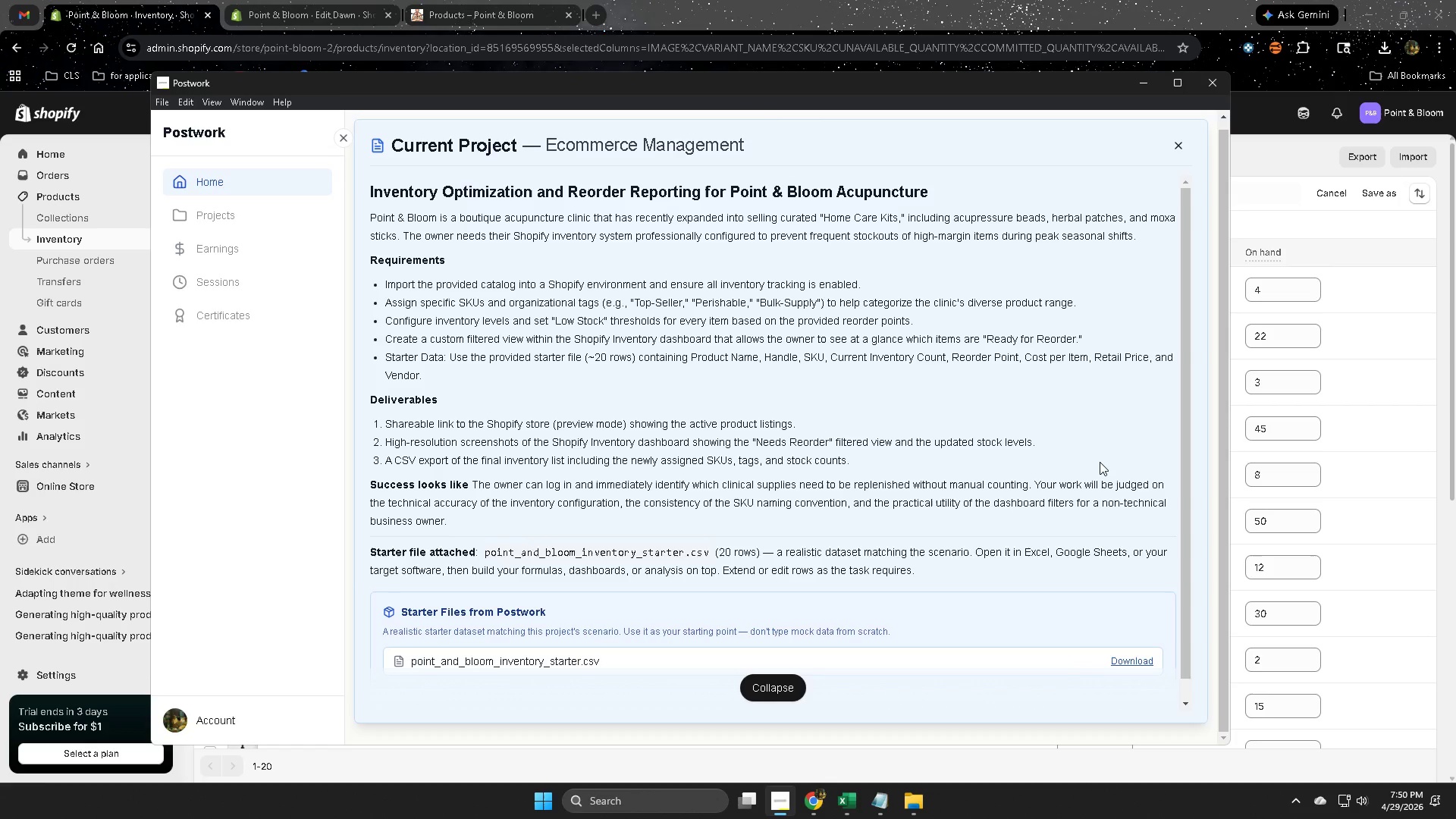 
wait(6.55)
 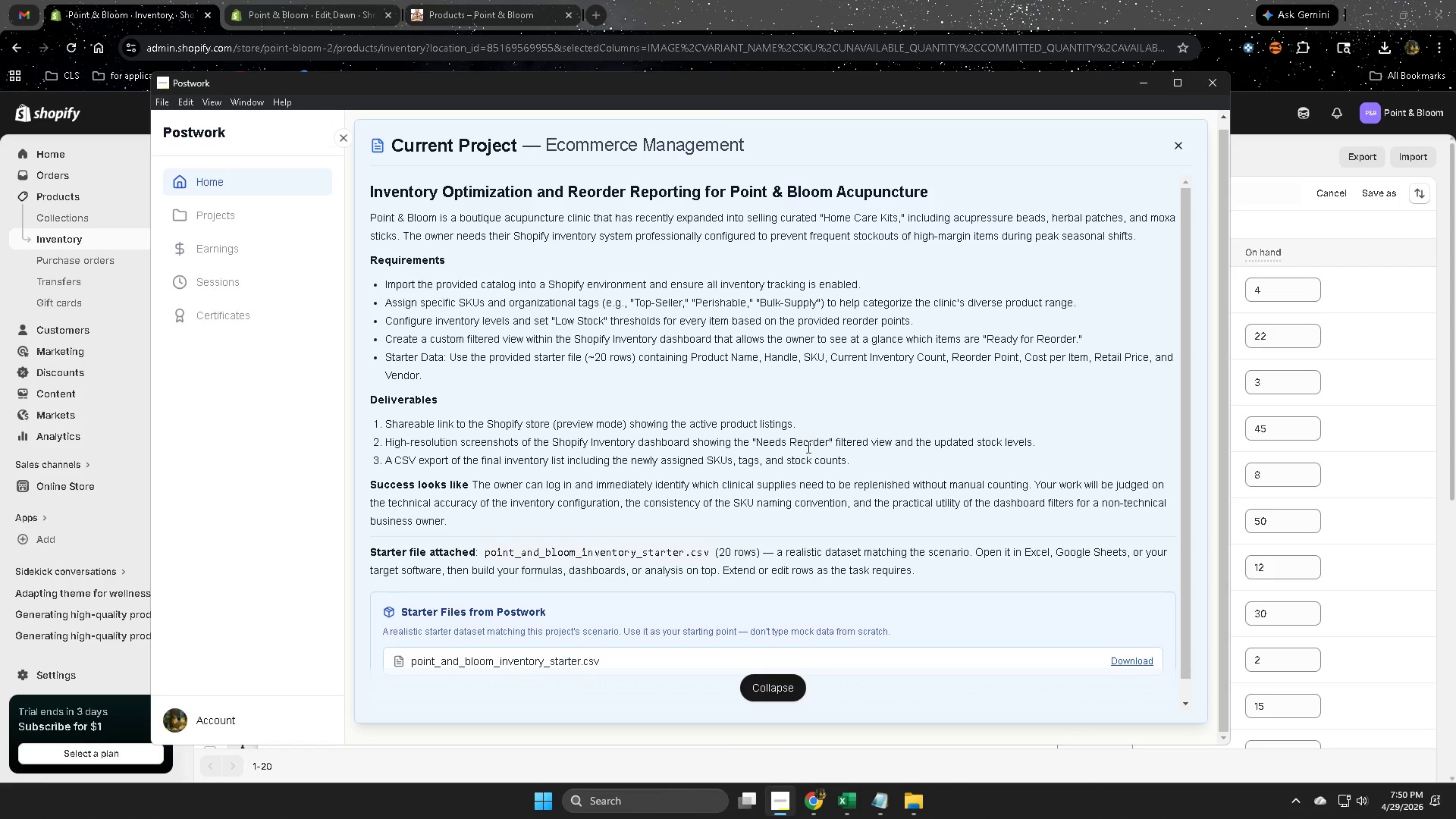 
left_click([1066, 0])
 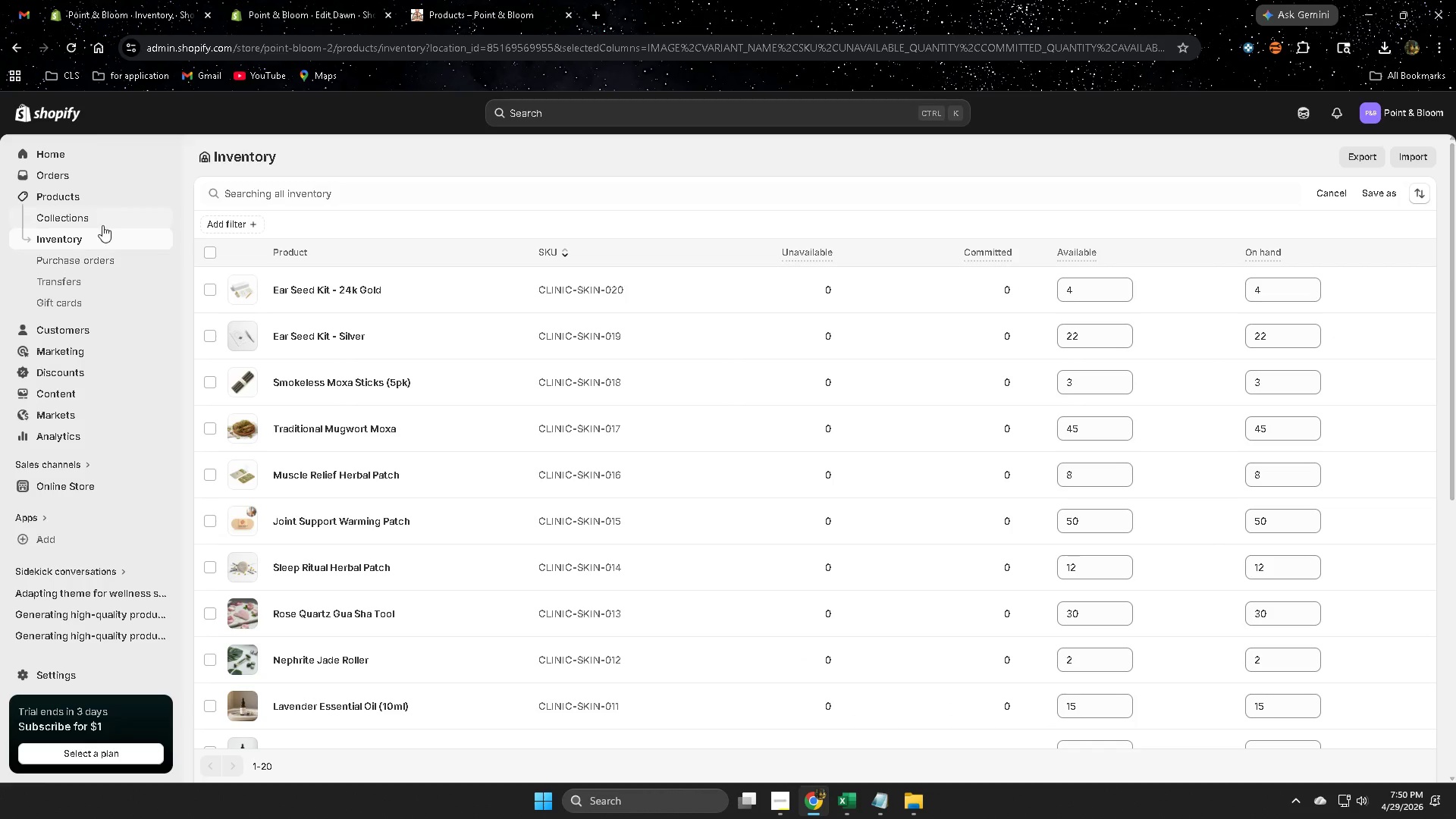 
left_click([82, 203])
 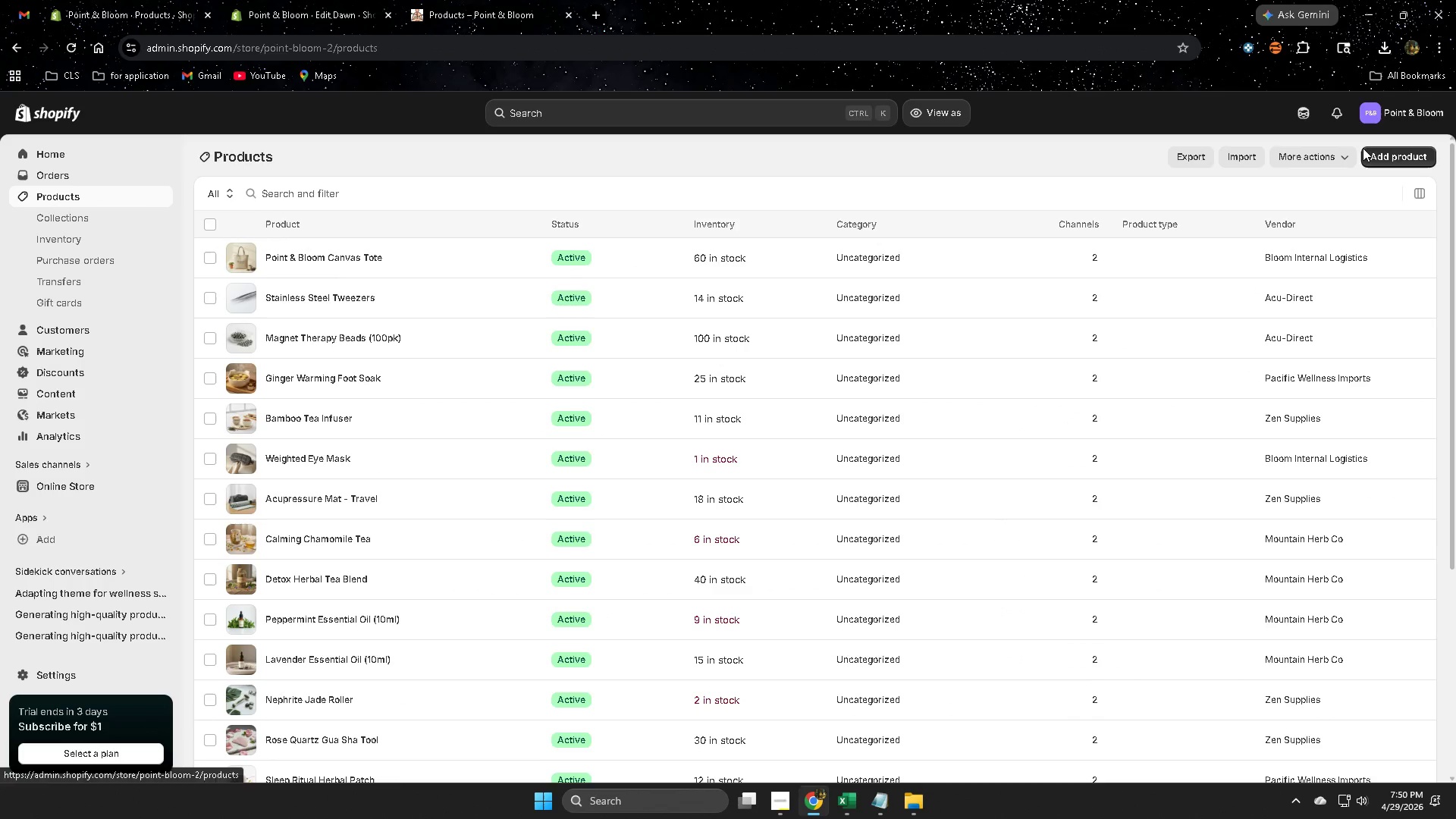 
left_click([1193, 155])
 